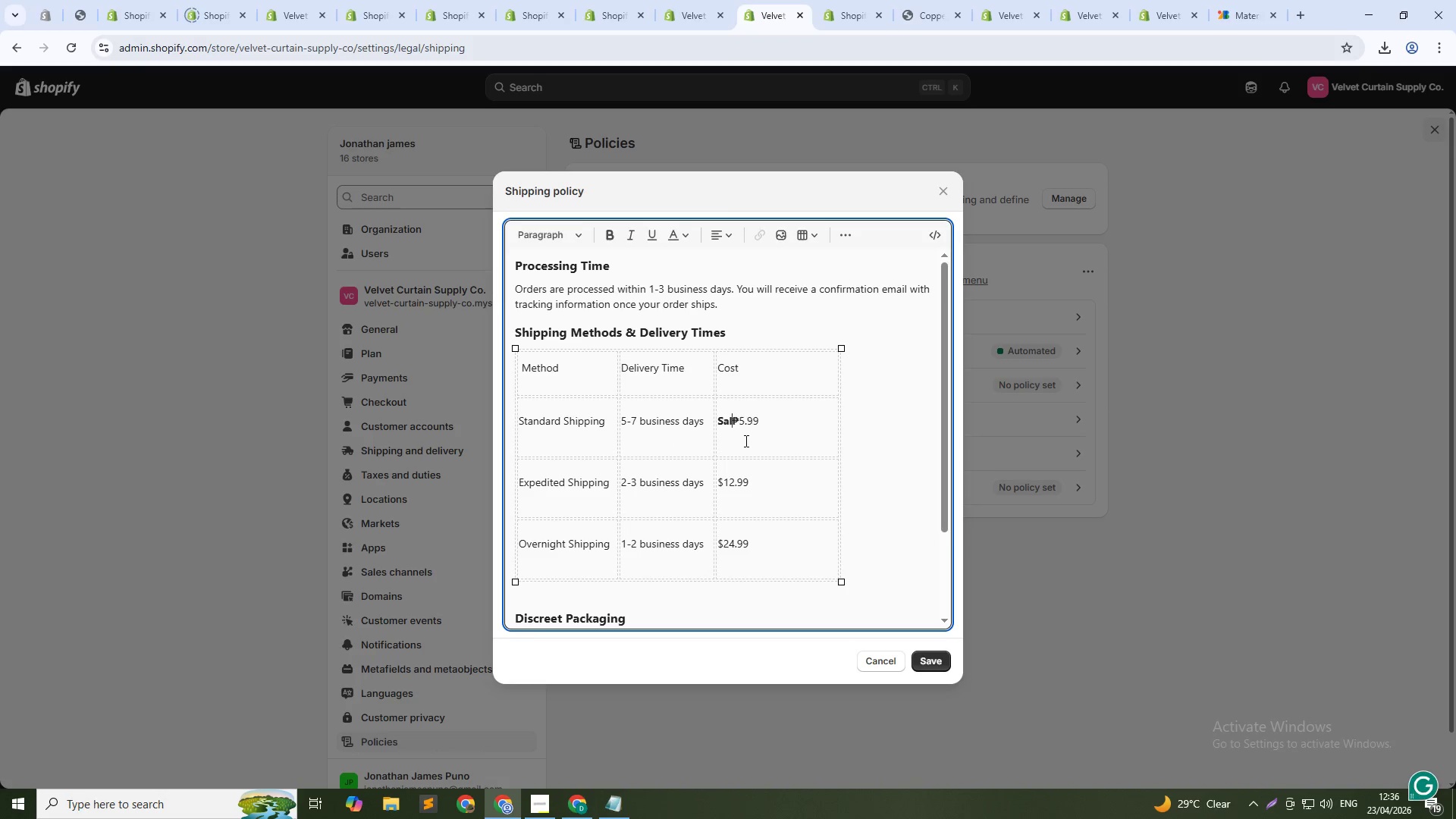 
key(Backspace)
 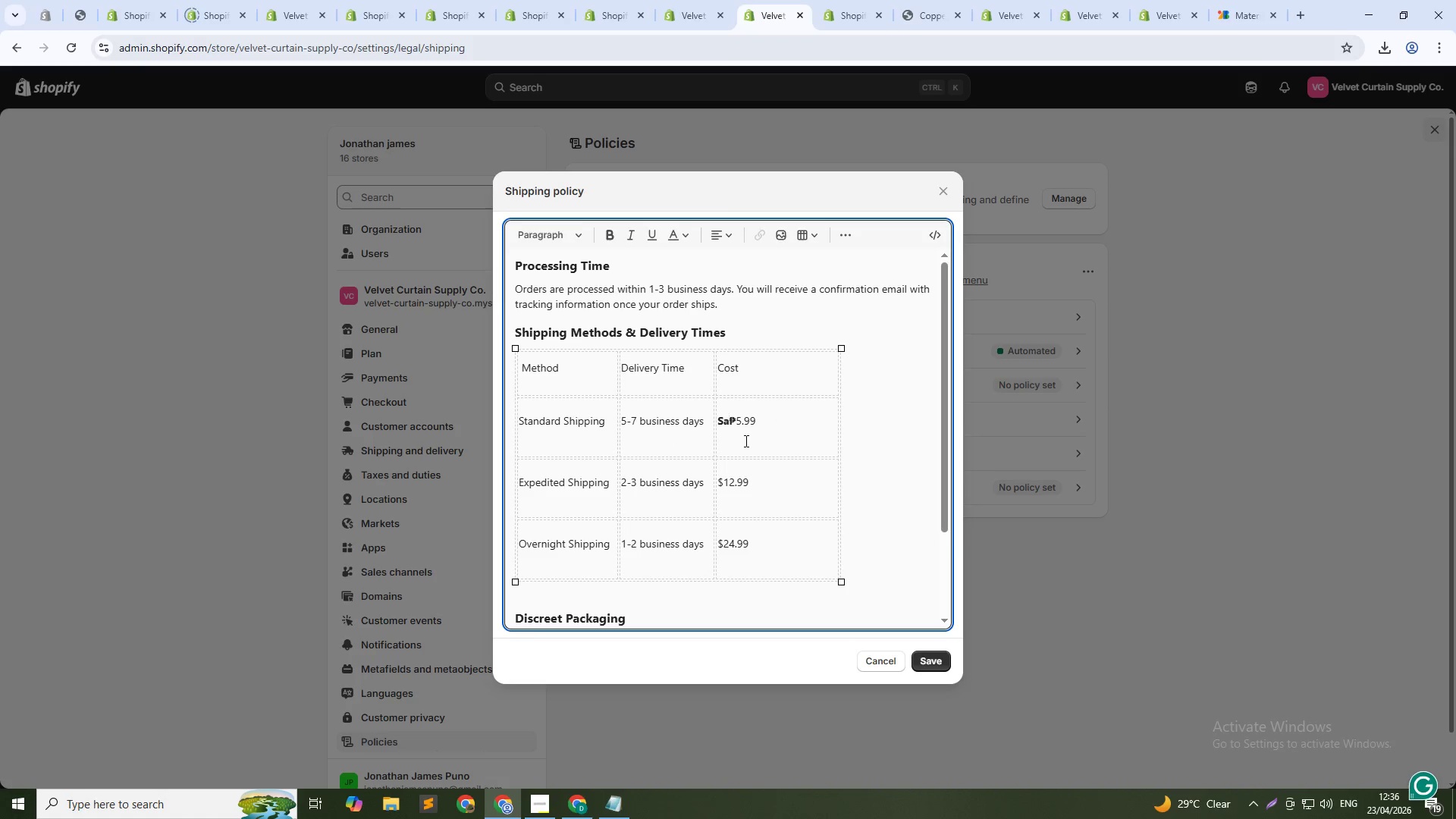 
key(Backspace)
 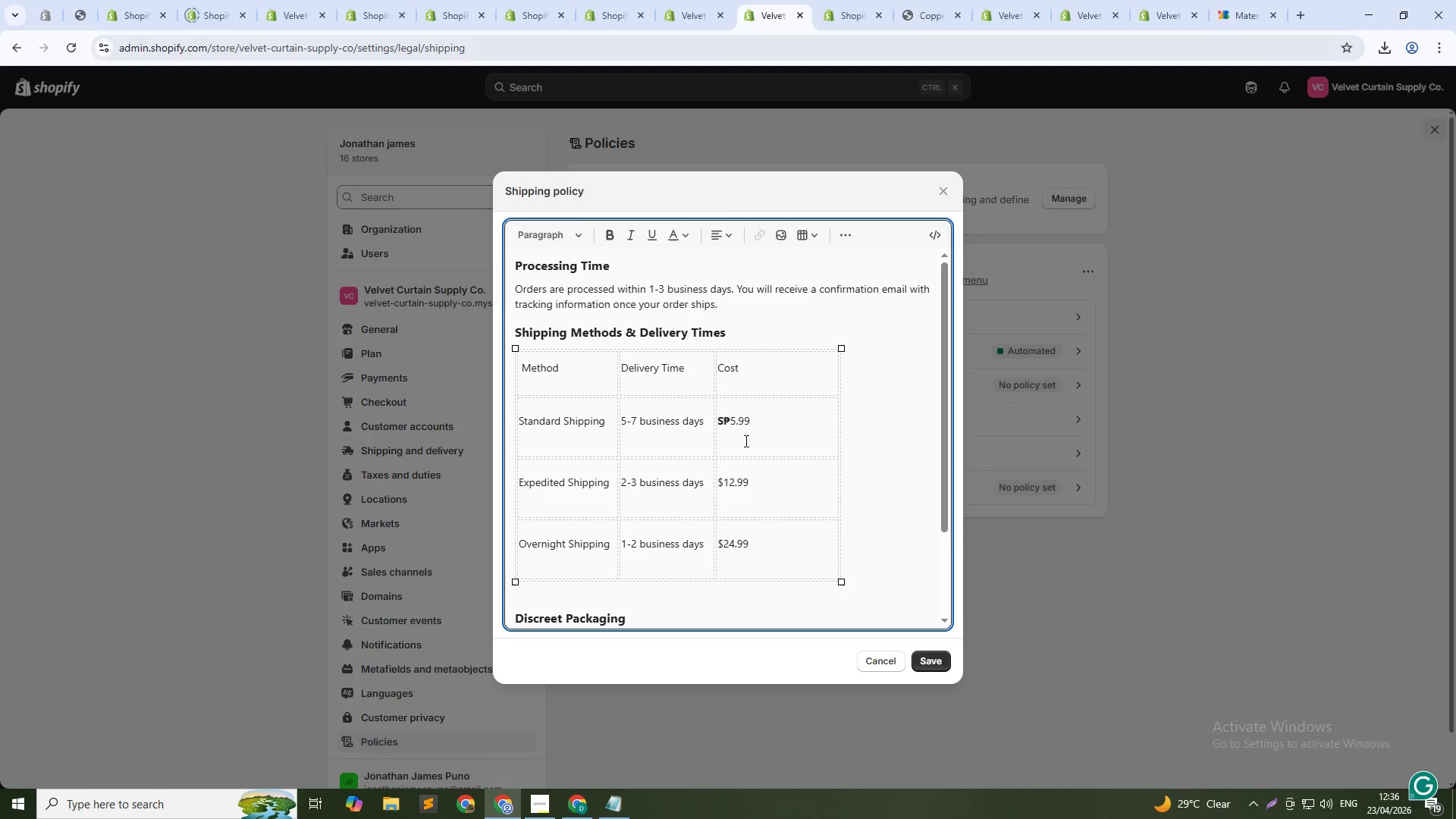 
key(Backspace)
 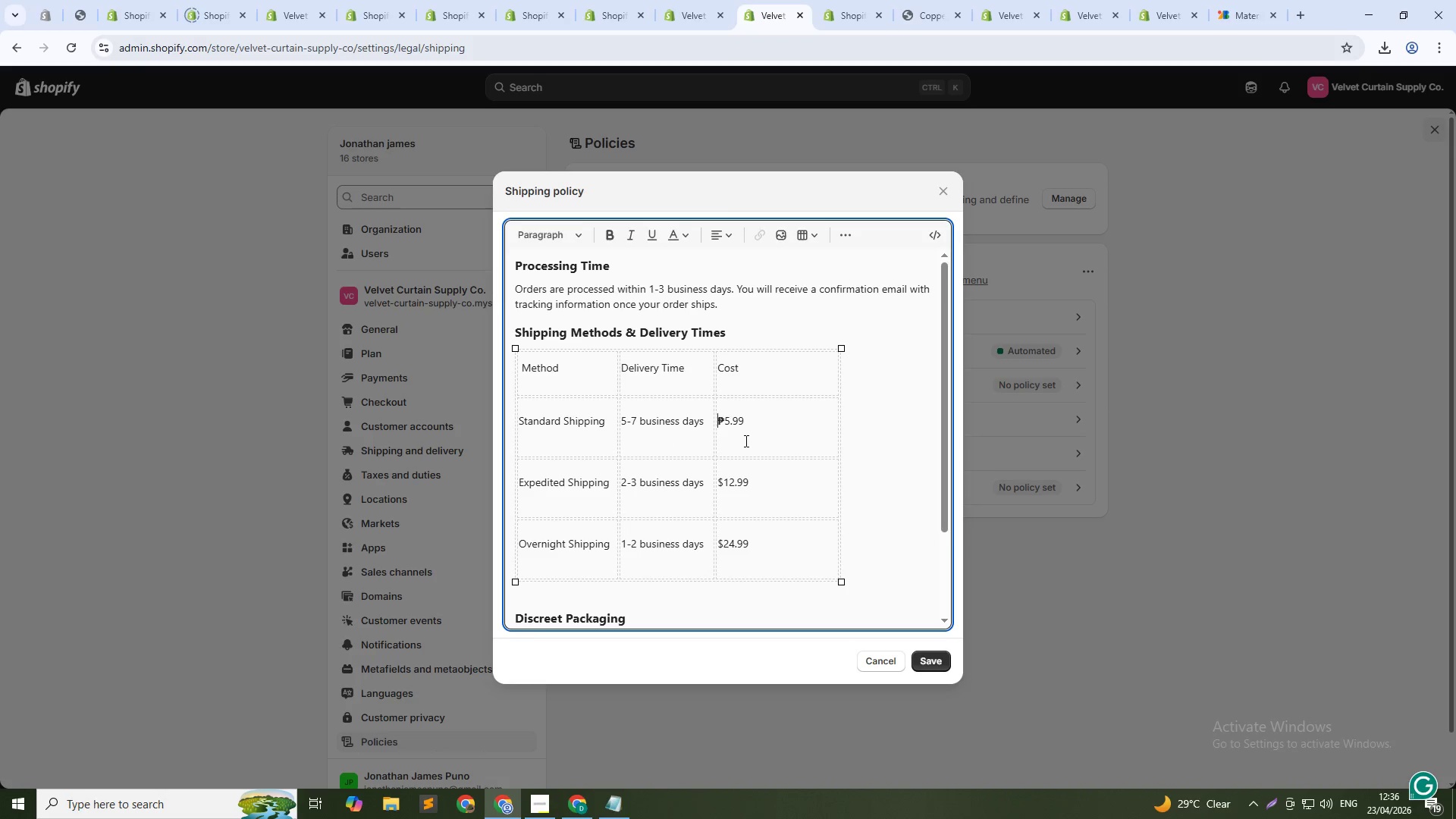 
key(Shift+ArrowRight)
 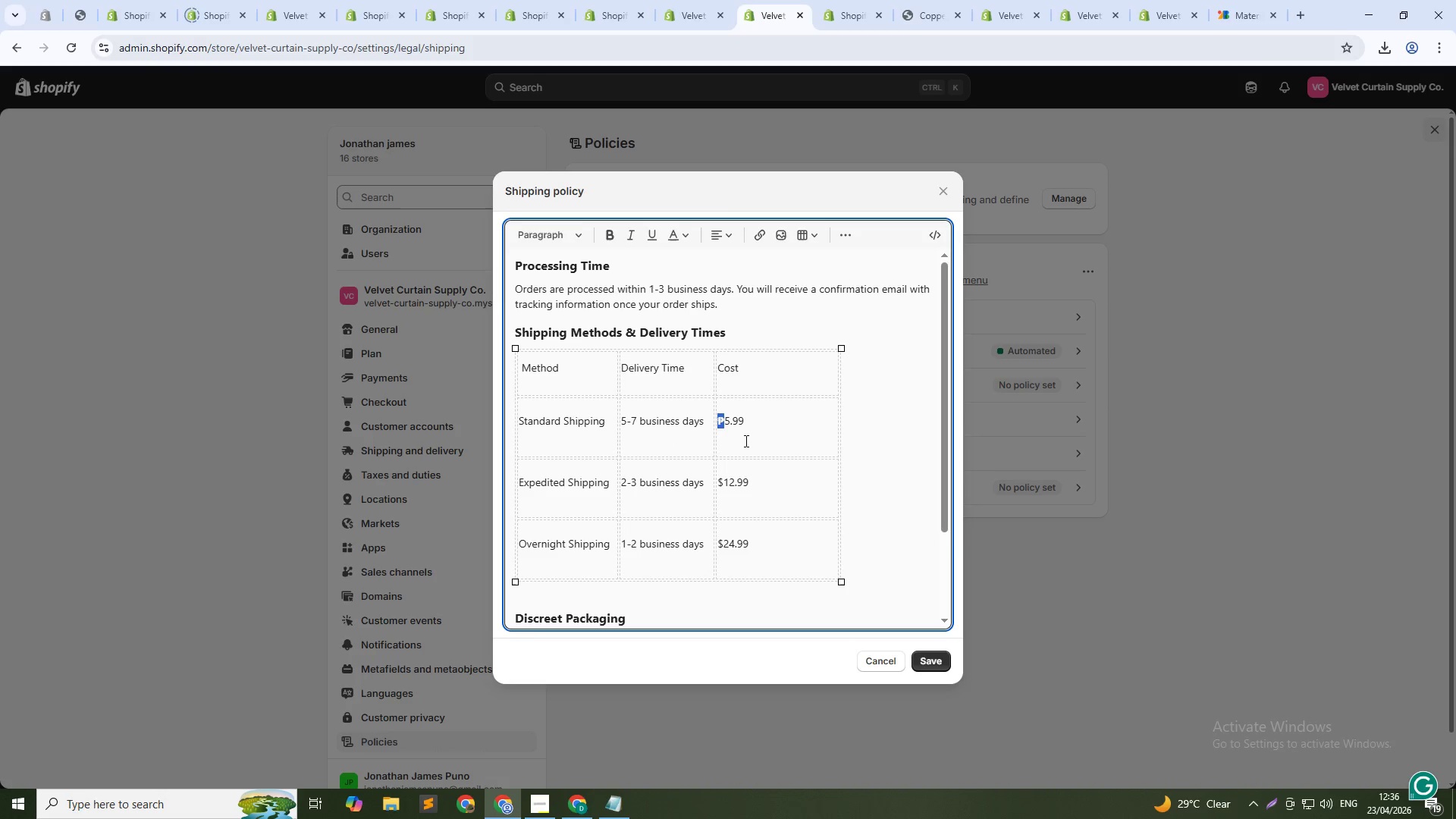 
key(Control+B)
 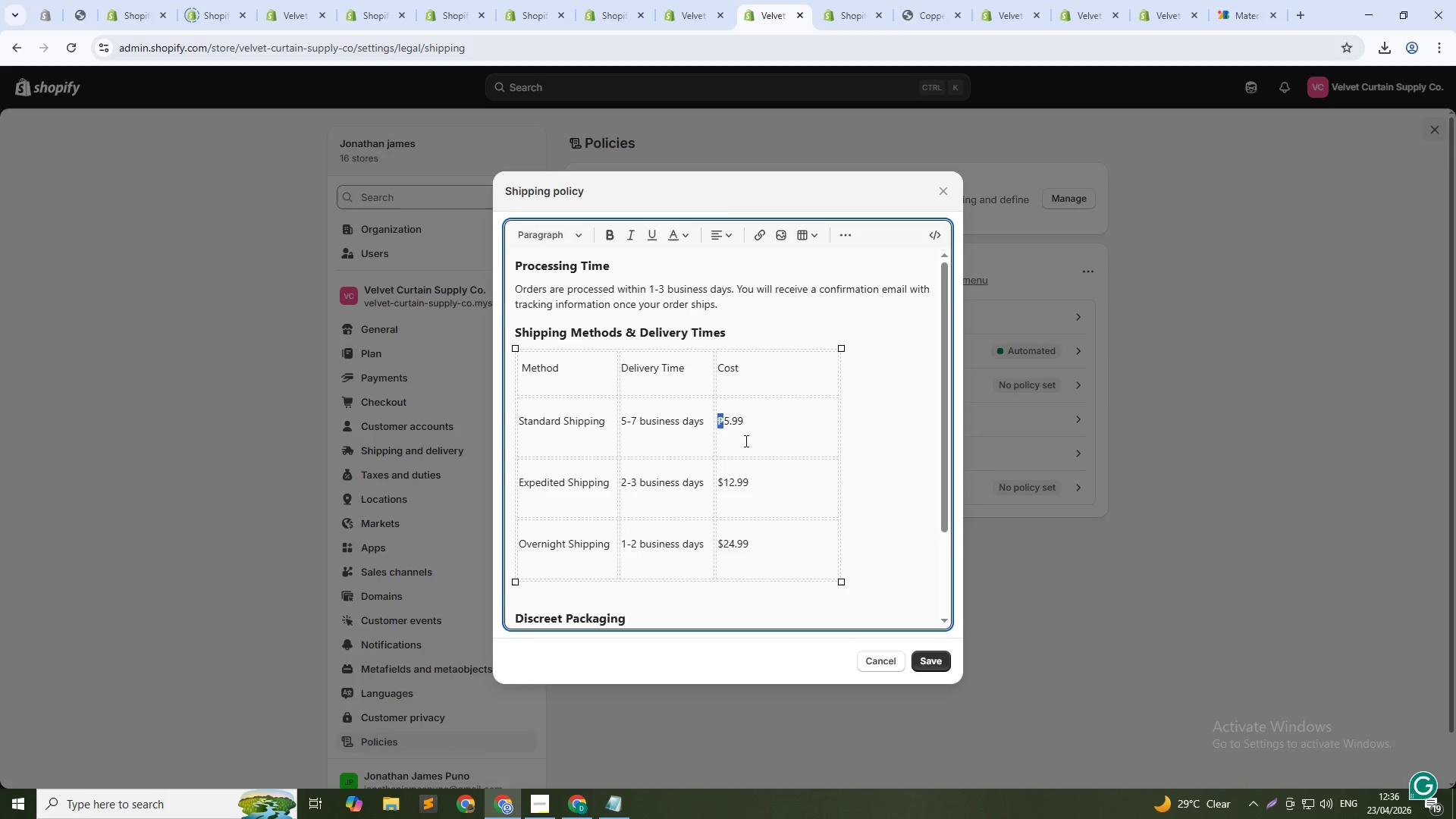 
key(ArrowRight)
 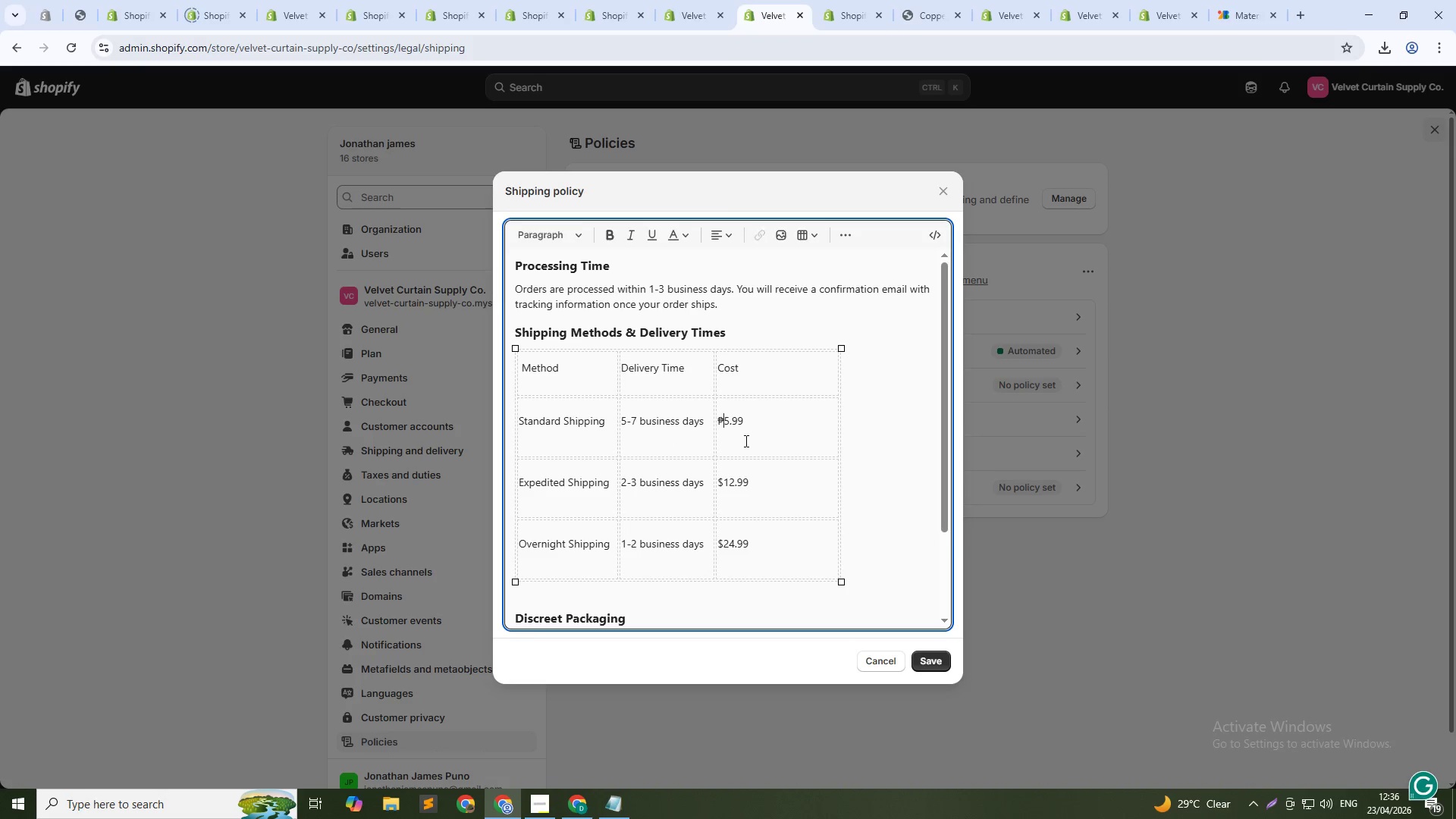 
key(ArrowLeft)
 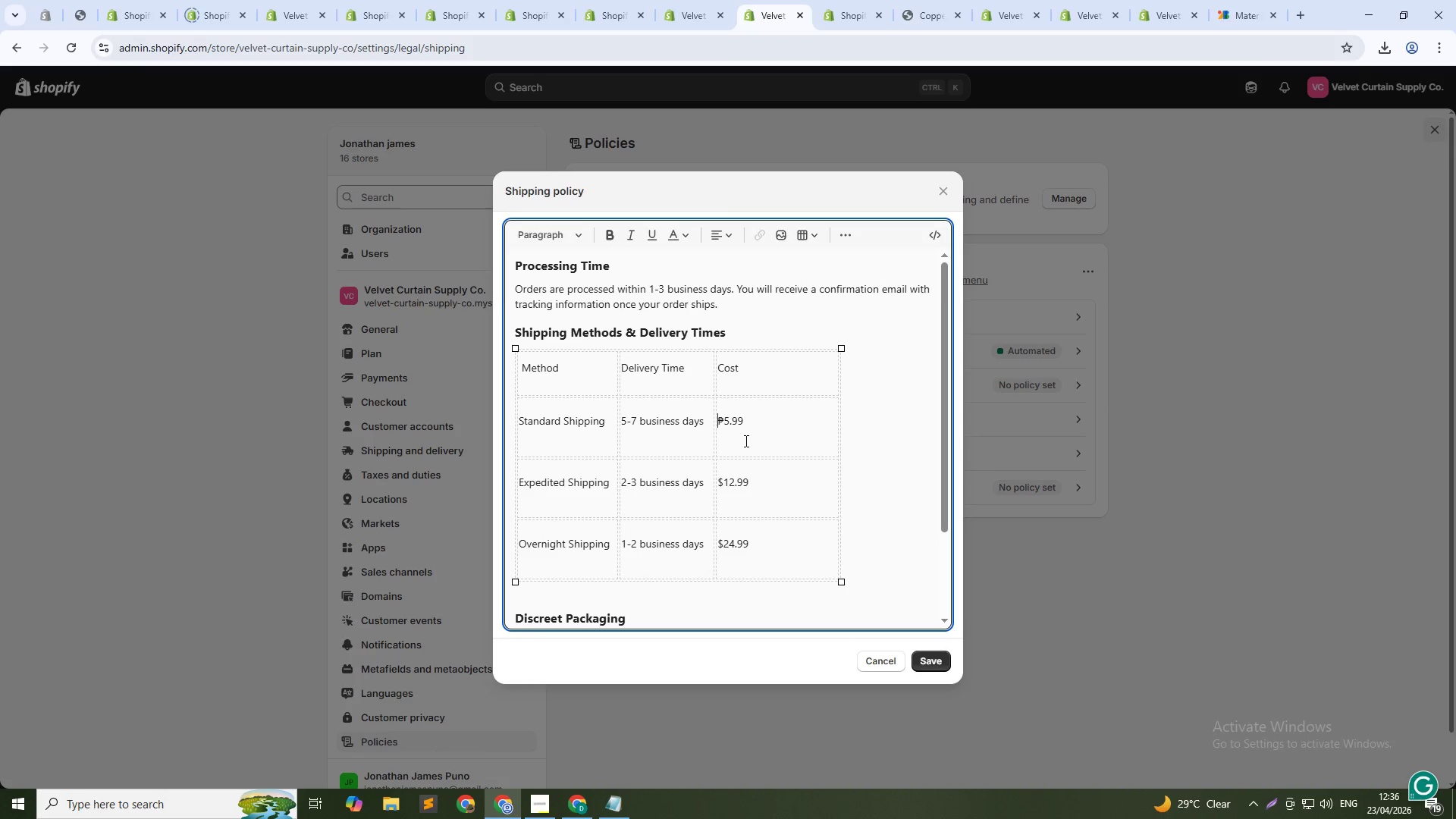 
key(Shift+ShiftLeft)
 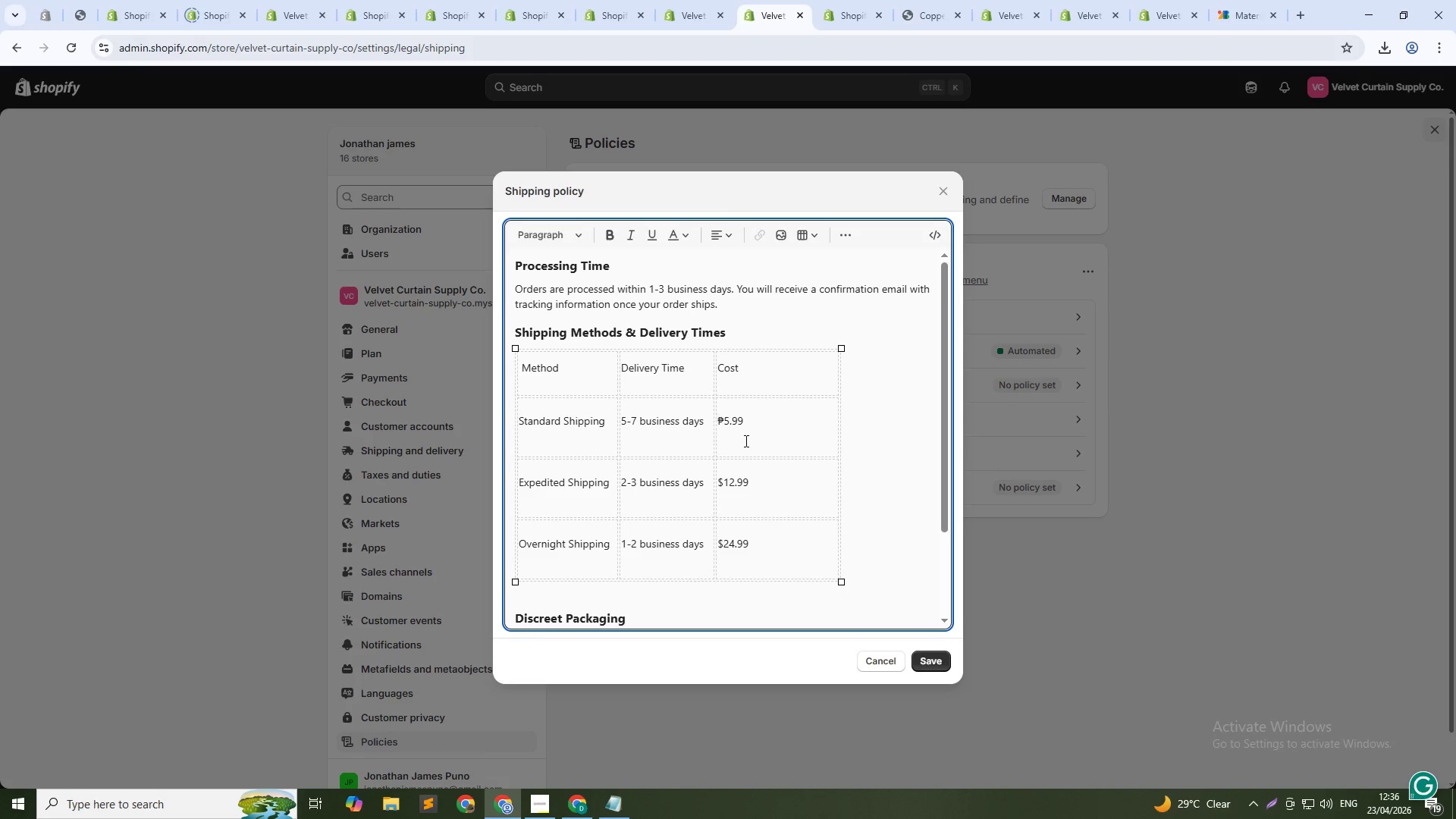 
key(Shift+ArrowRight)
 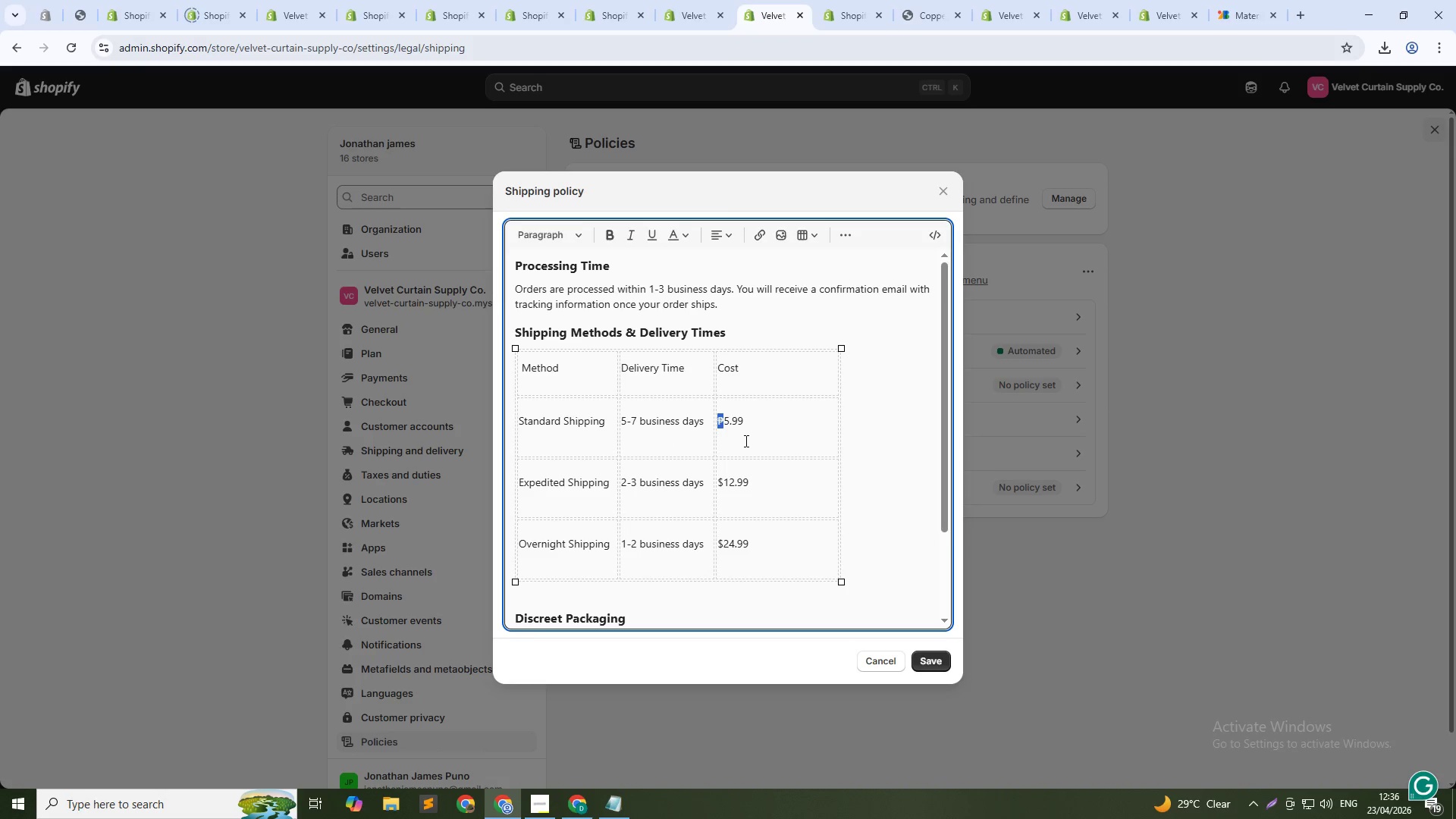 
key(Control+C)
 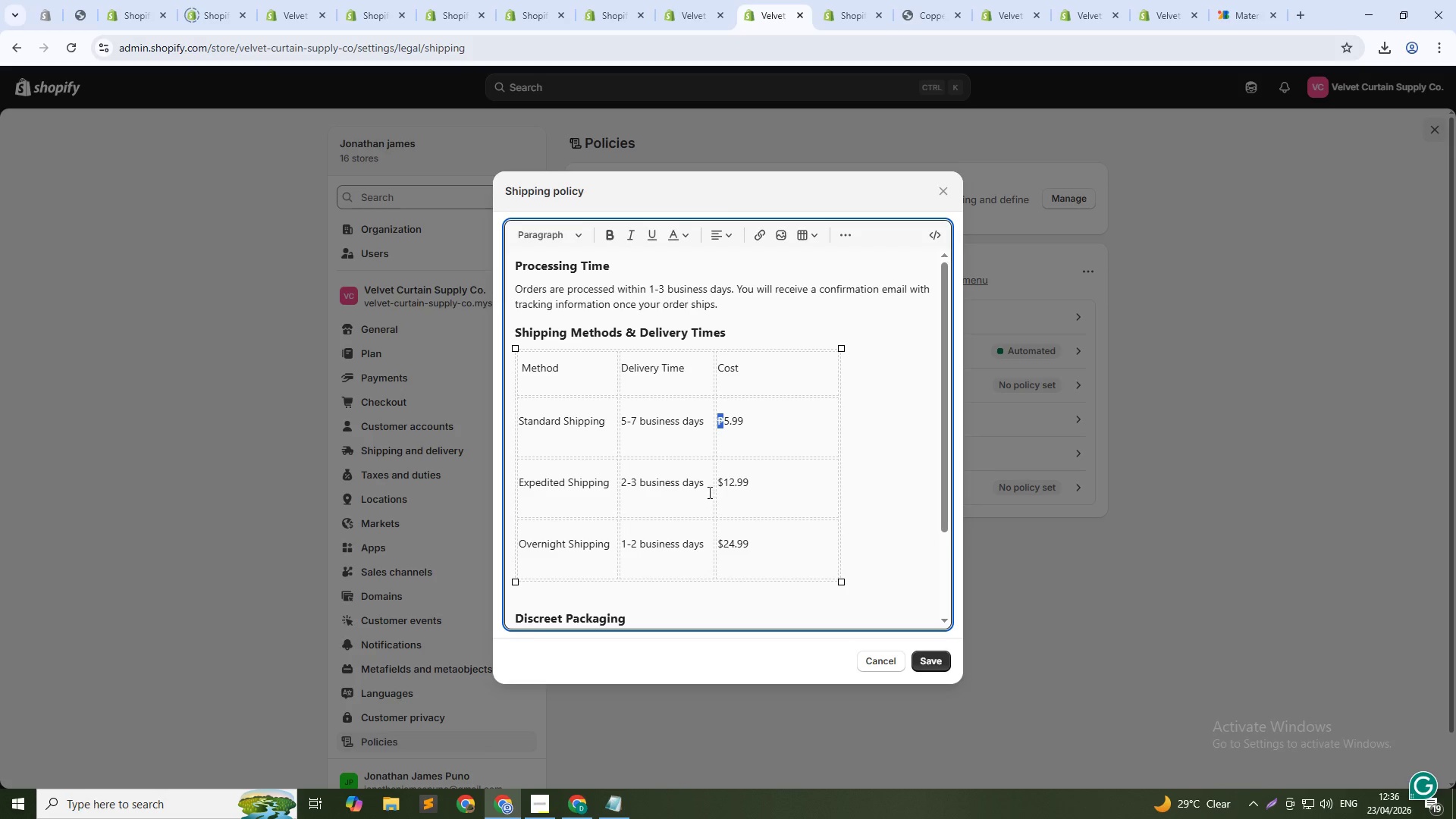 
left_click([722, 484])
 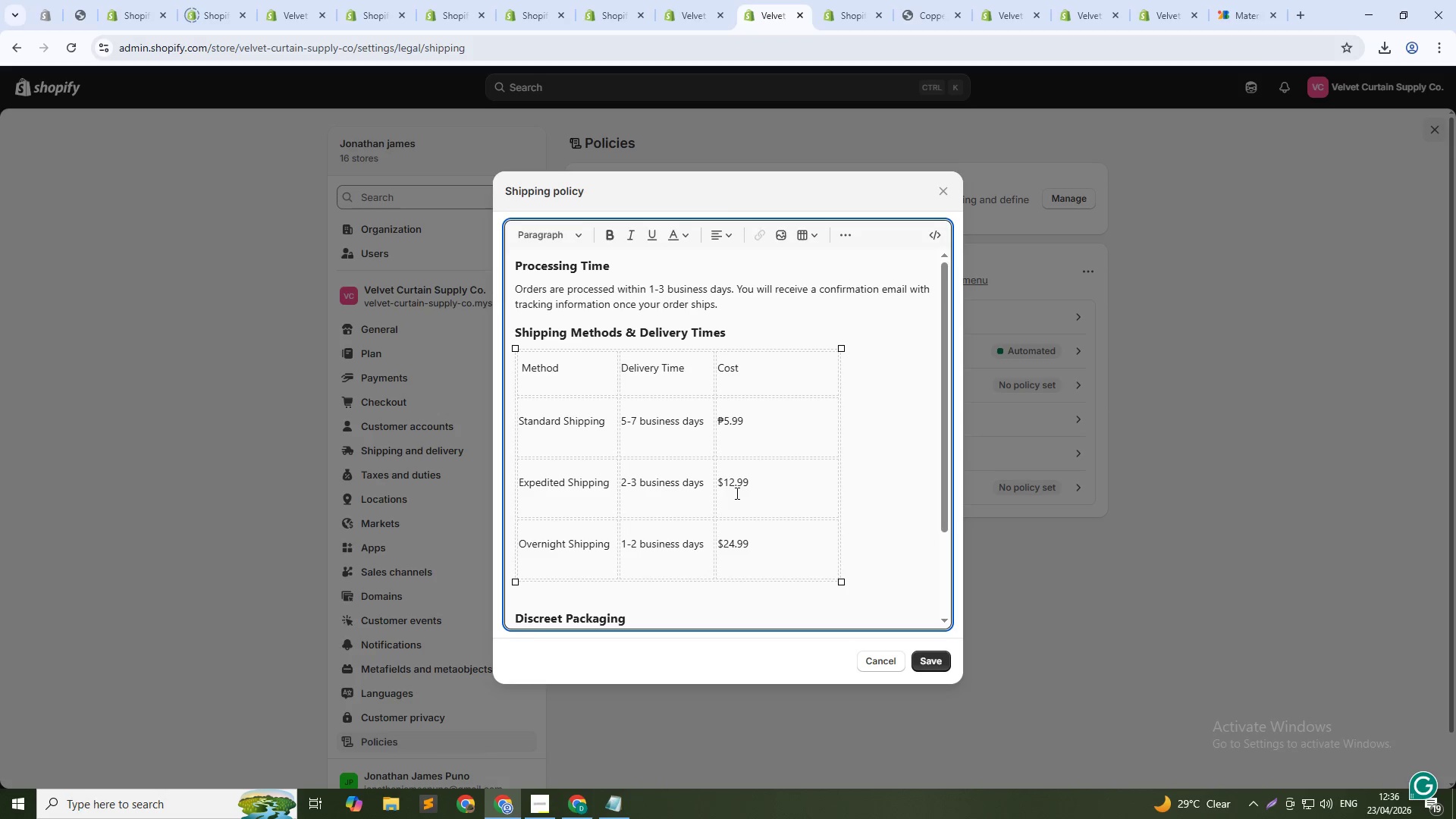 
key(Shift+ArrowLeft)
 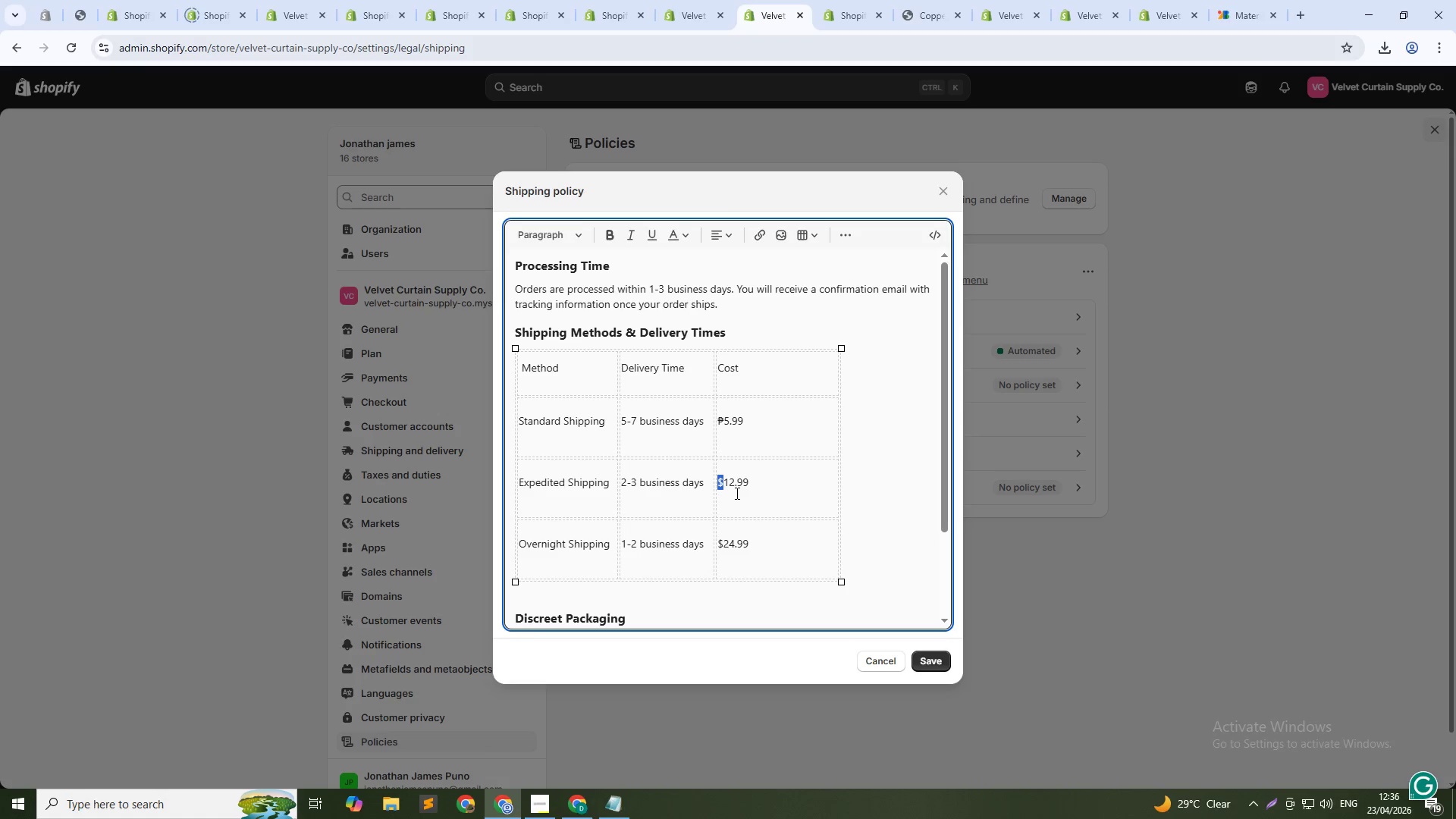 
key(Control+V)
 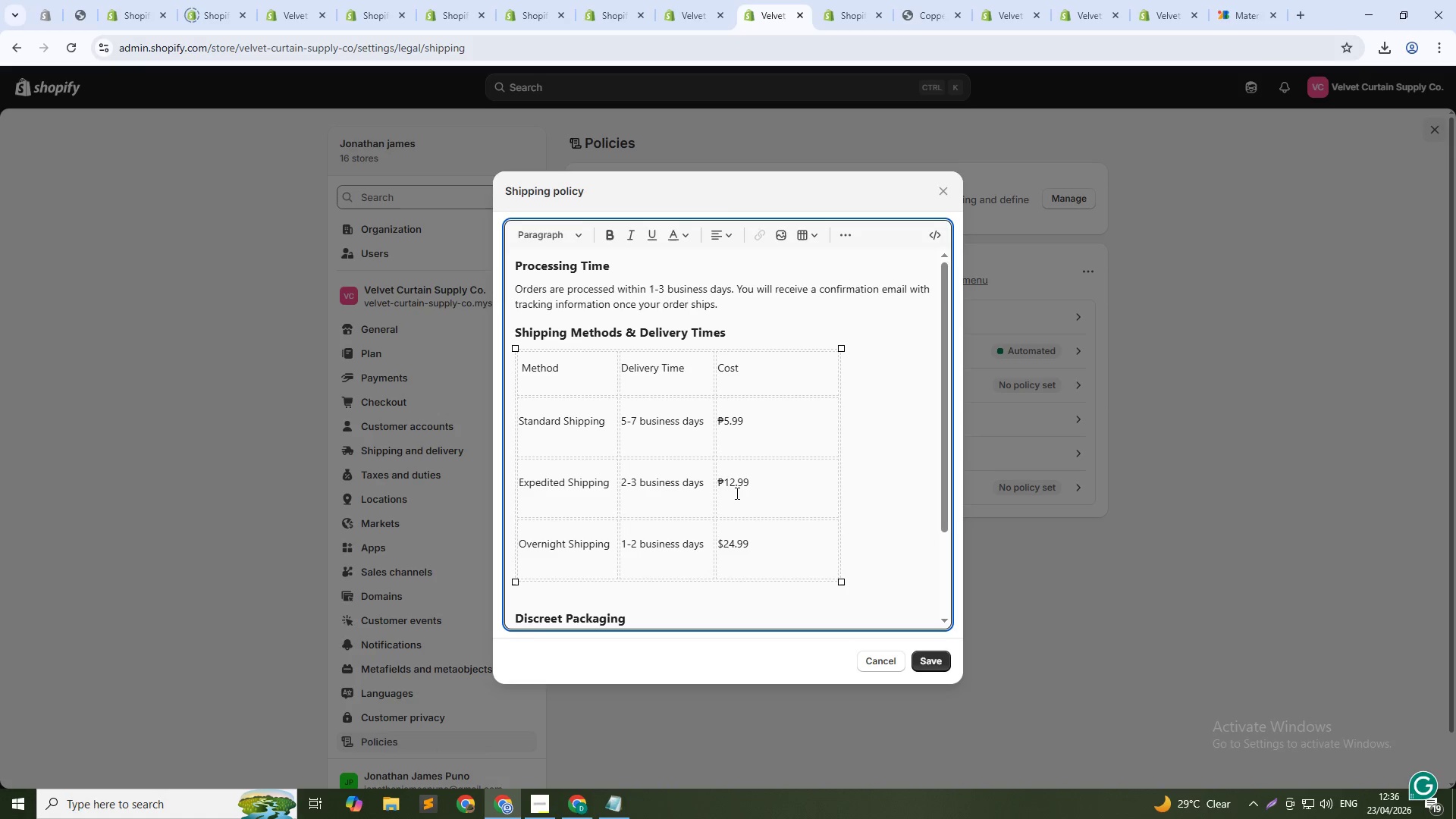 
key(ArrowDown)
 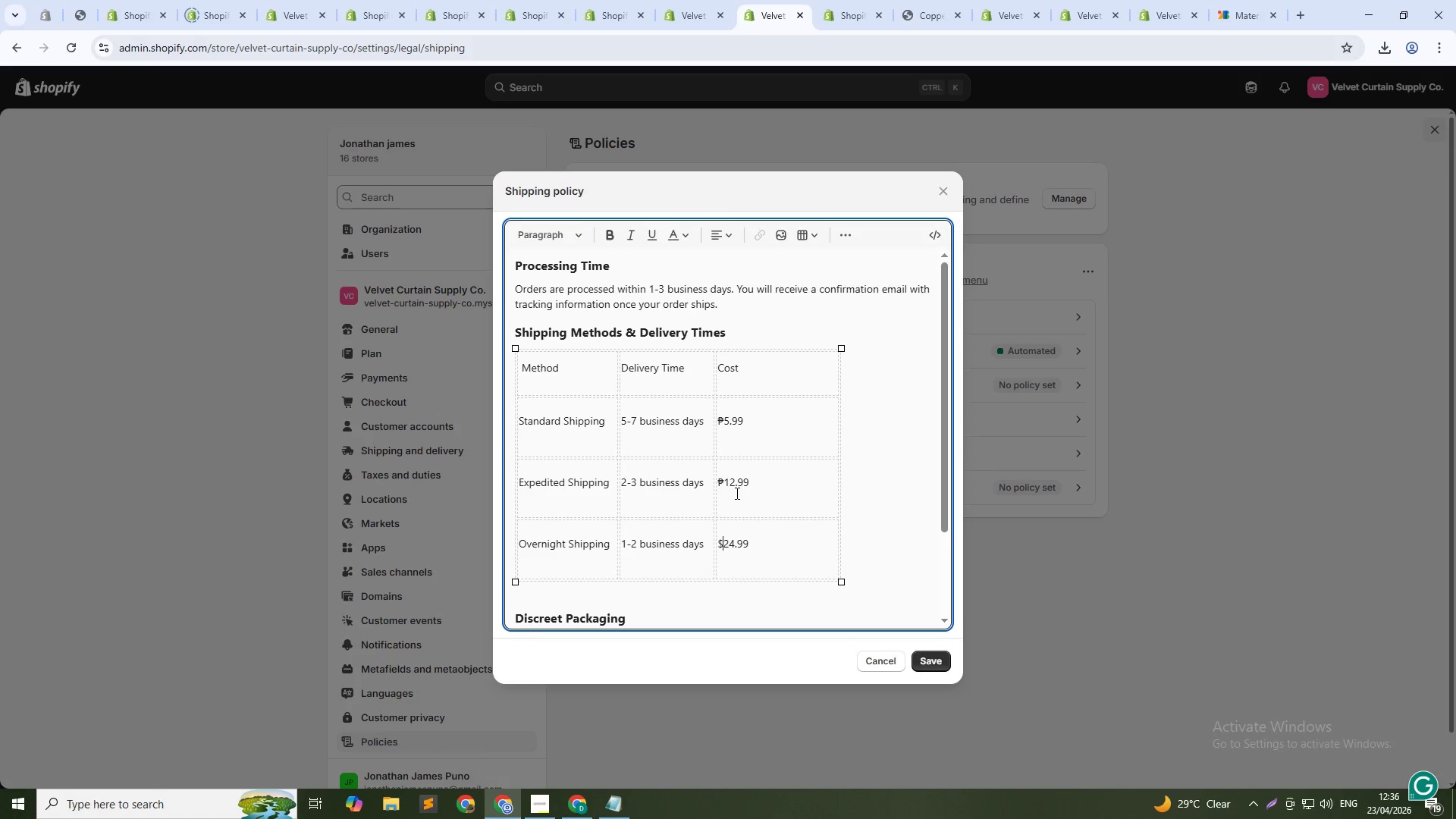 
key(ArrowDown)
 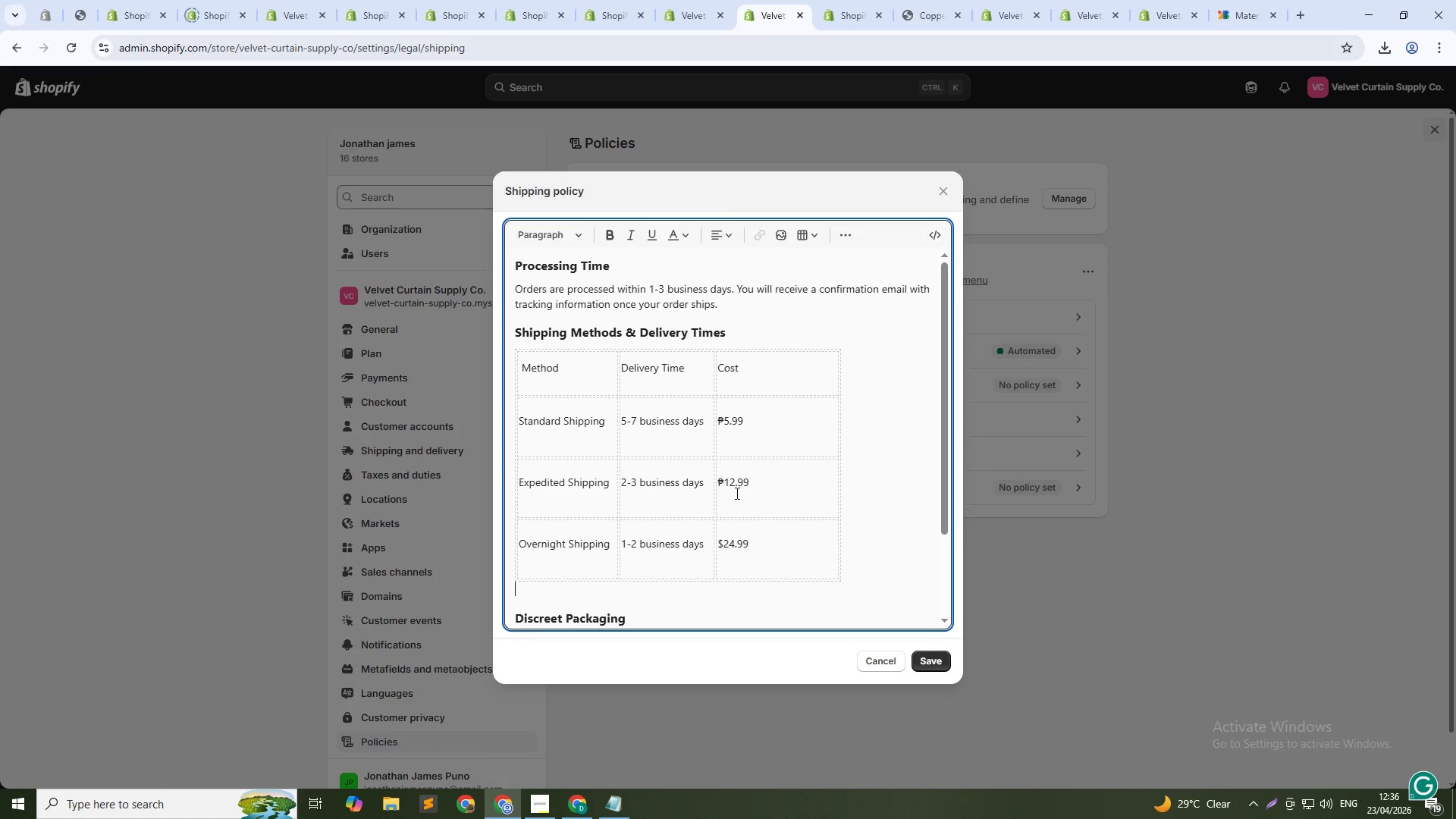 
key(ArrowUp)
 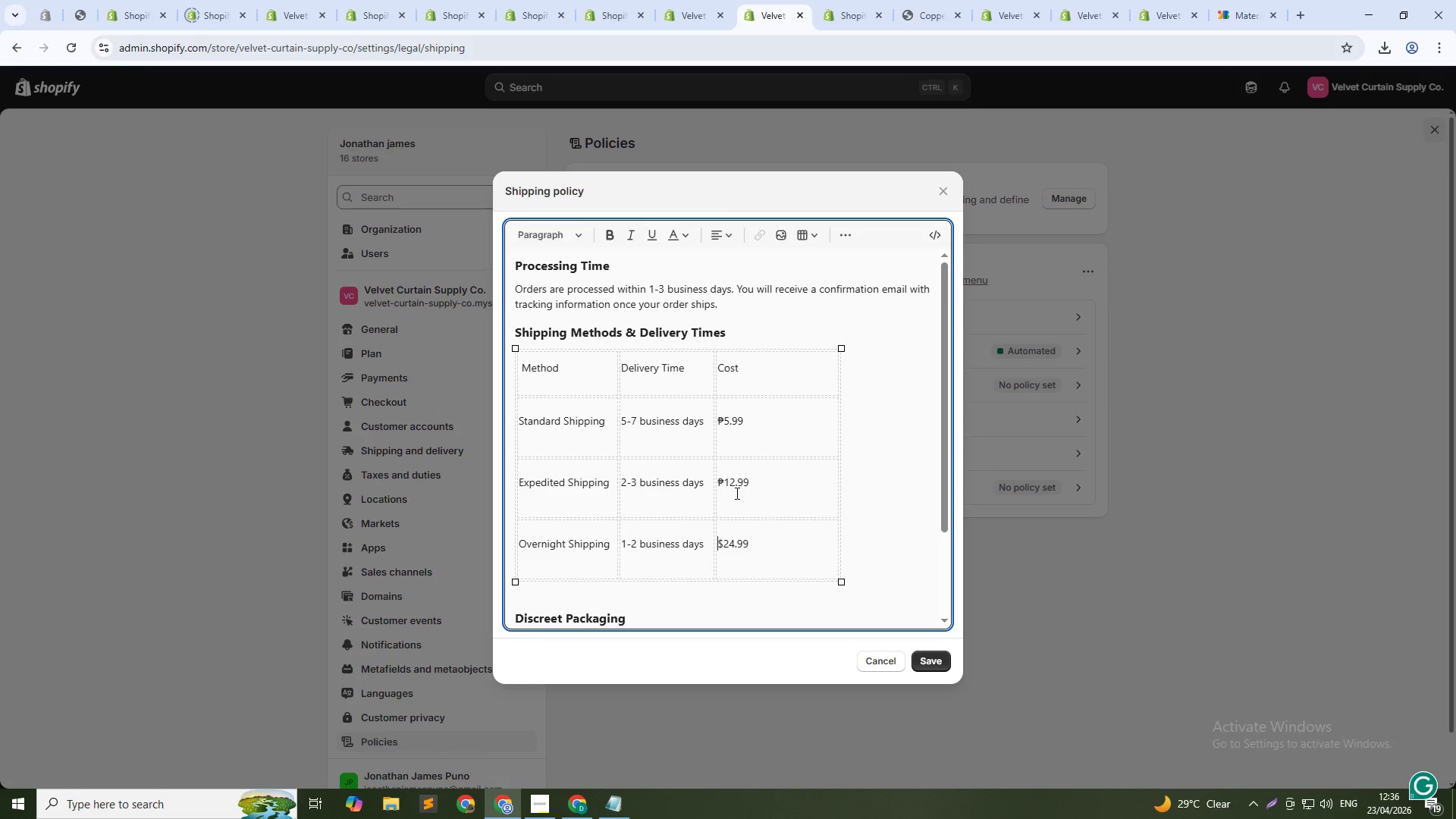 
key(ArrowRight)
 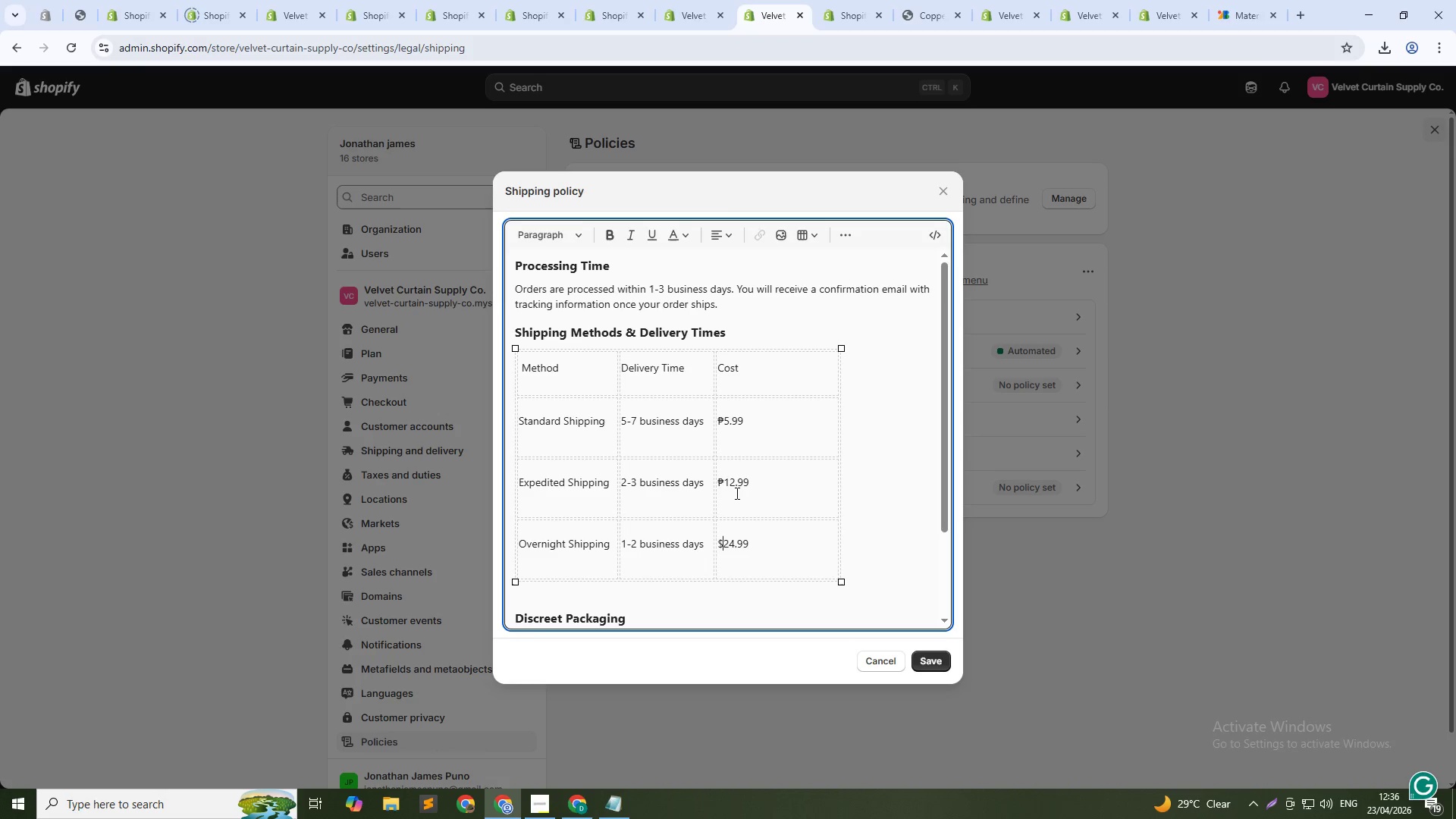 
key(Backspace)
 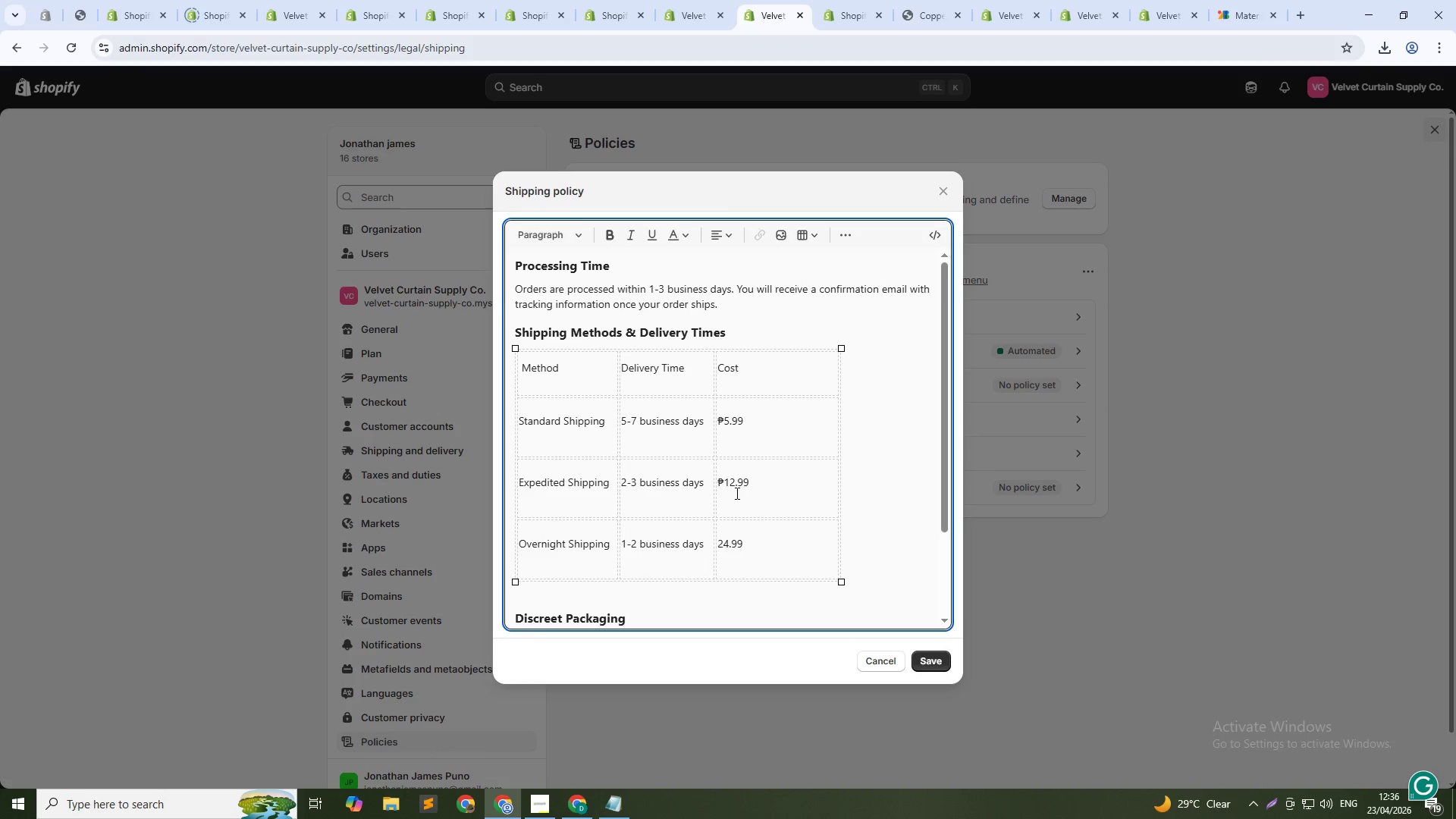 
key(Control+B)
 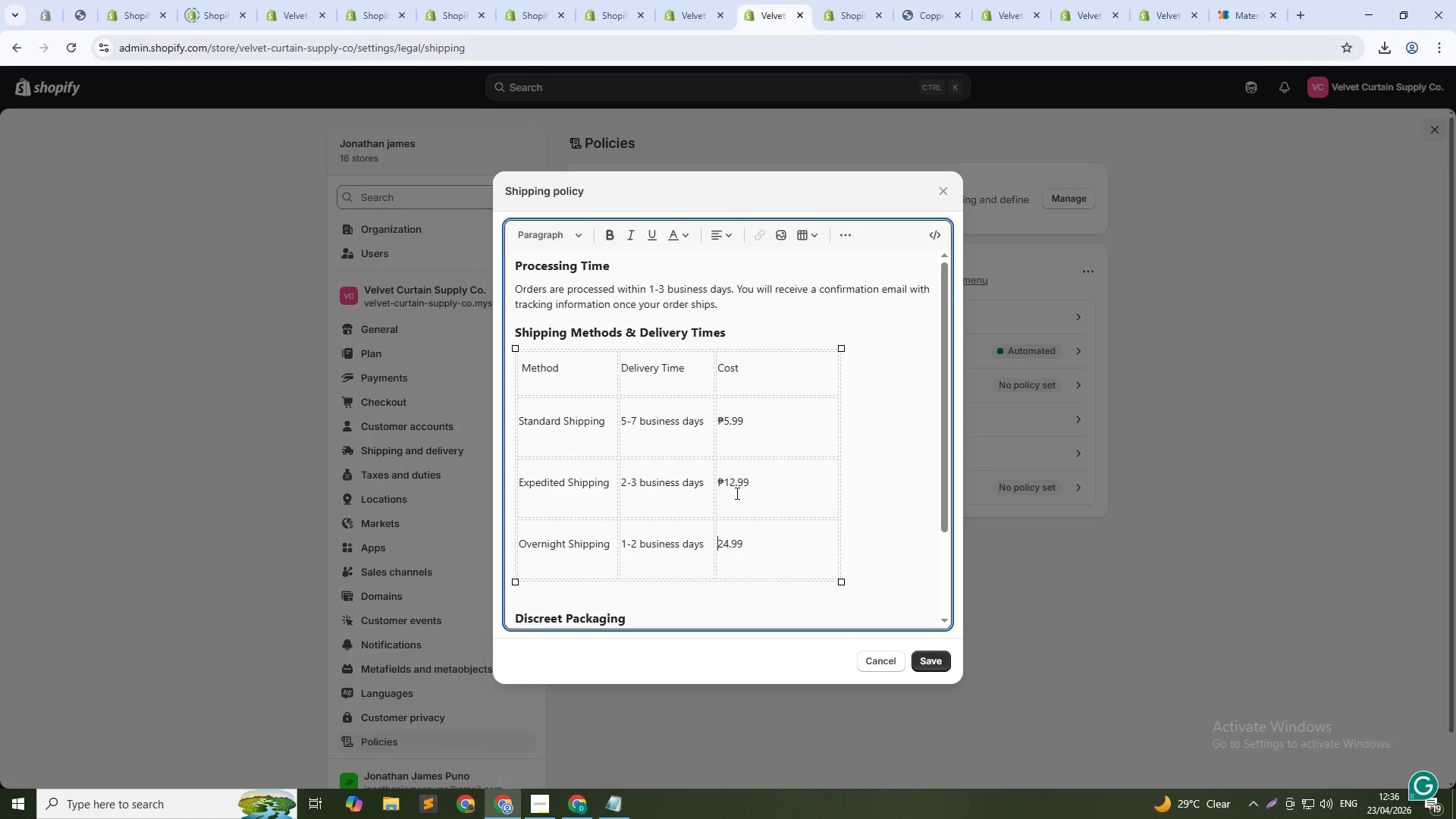 
key(Control+V)
 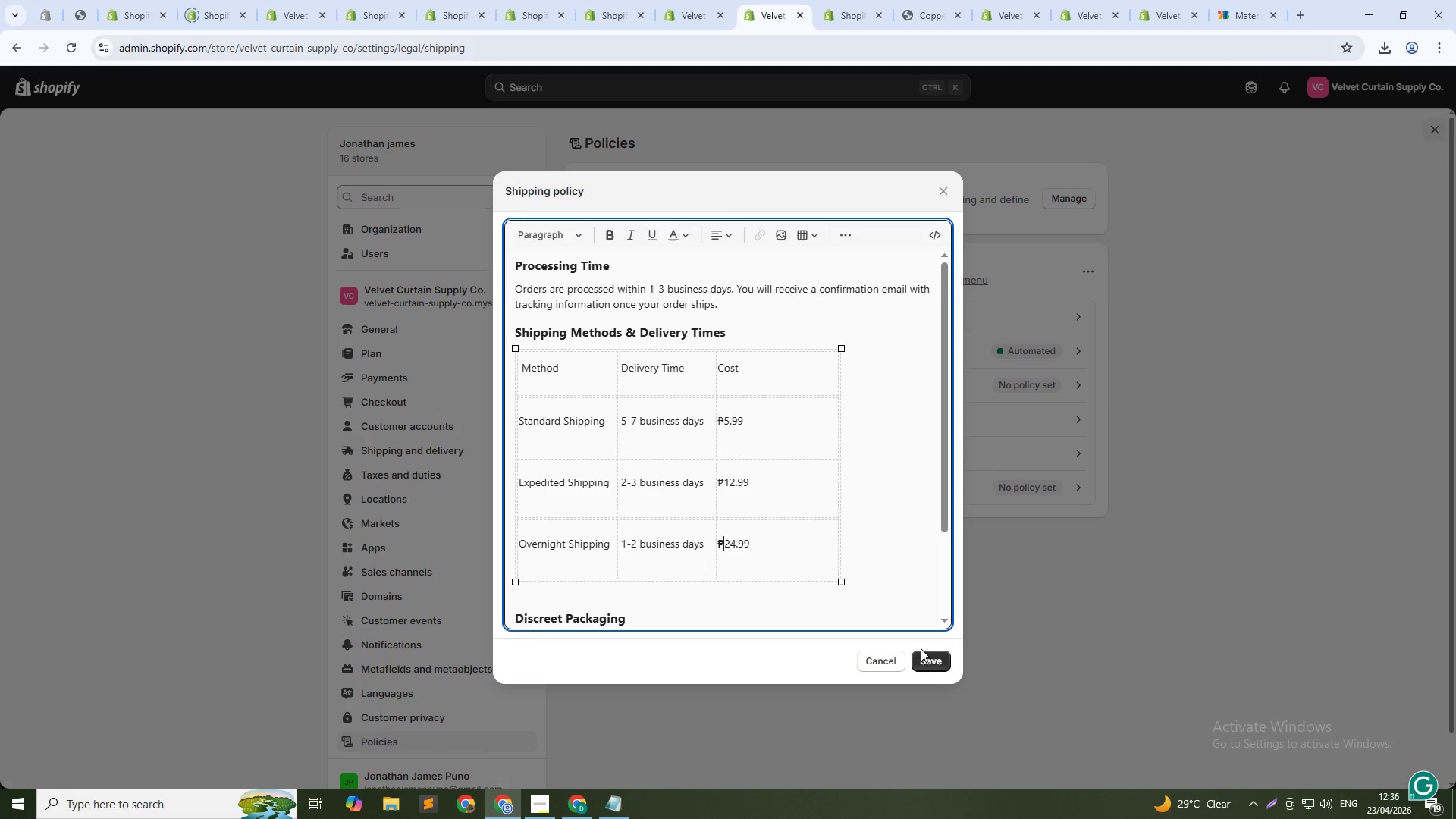 
left_click([932, 666])
 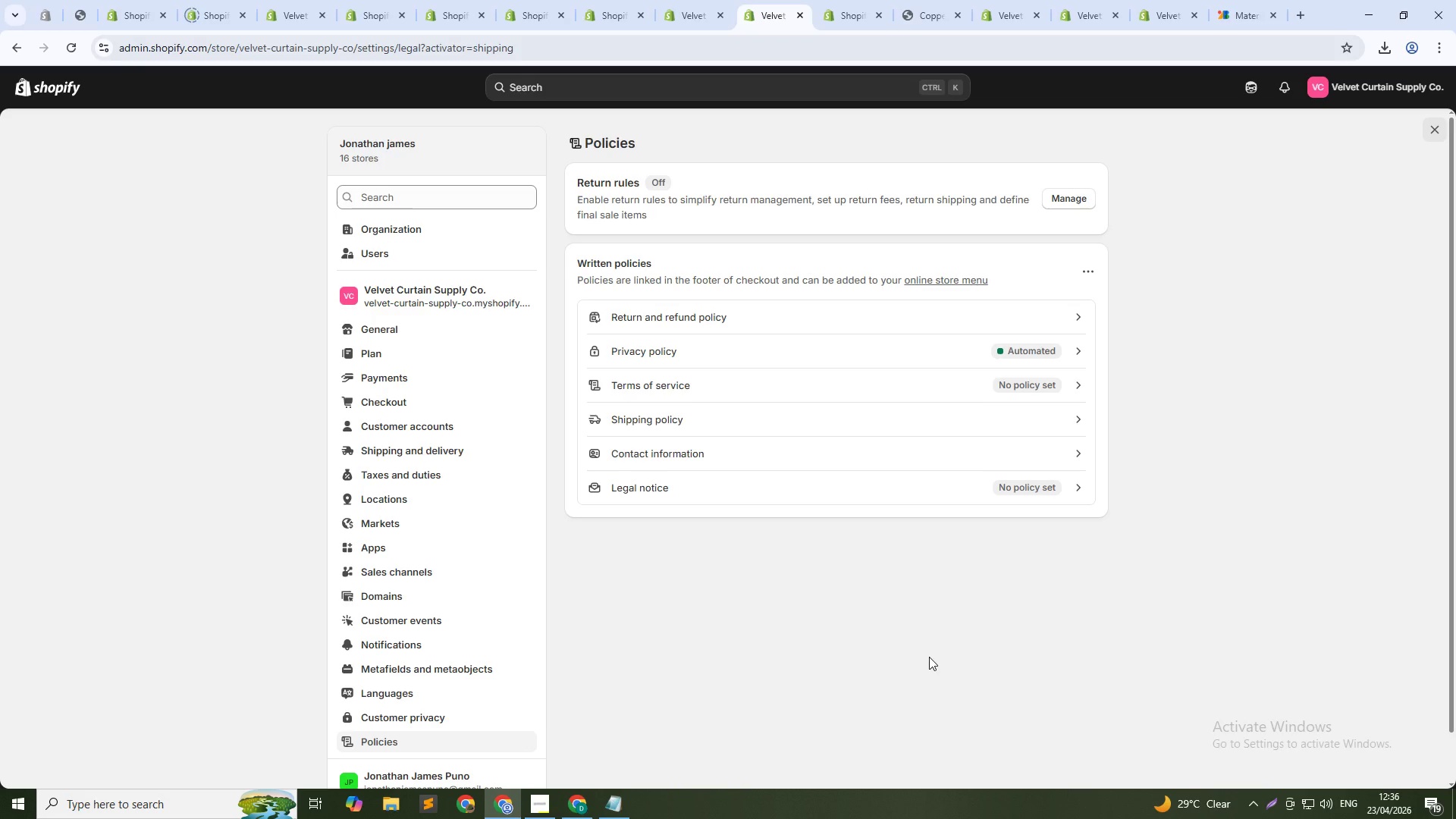 
wait(22.67)
 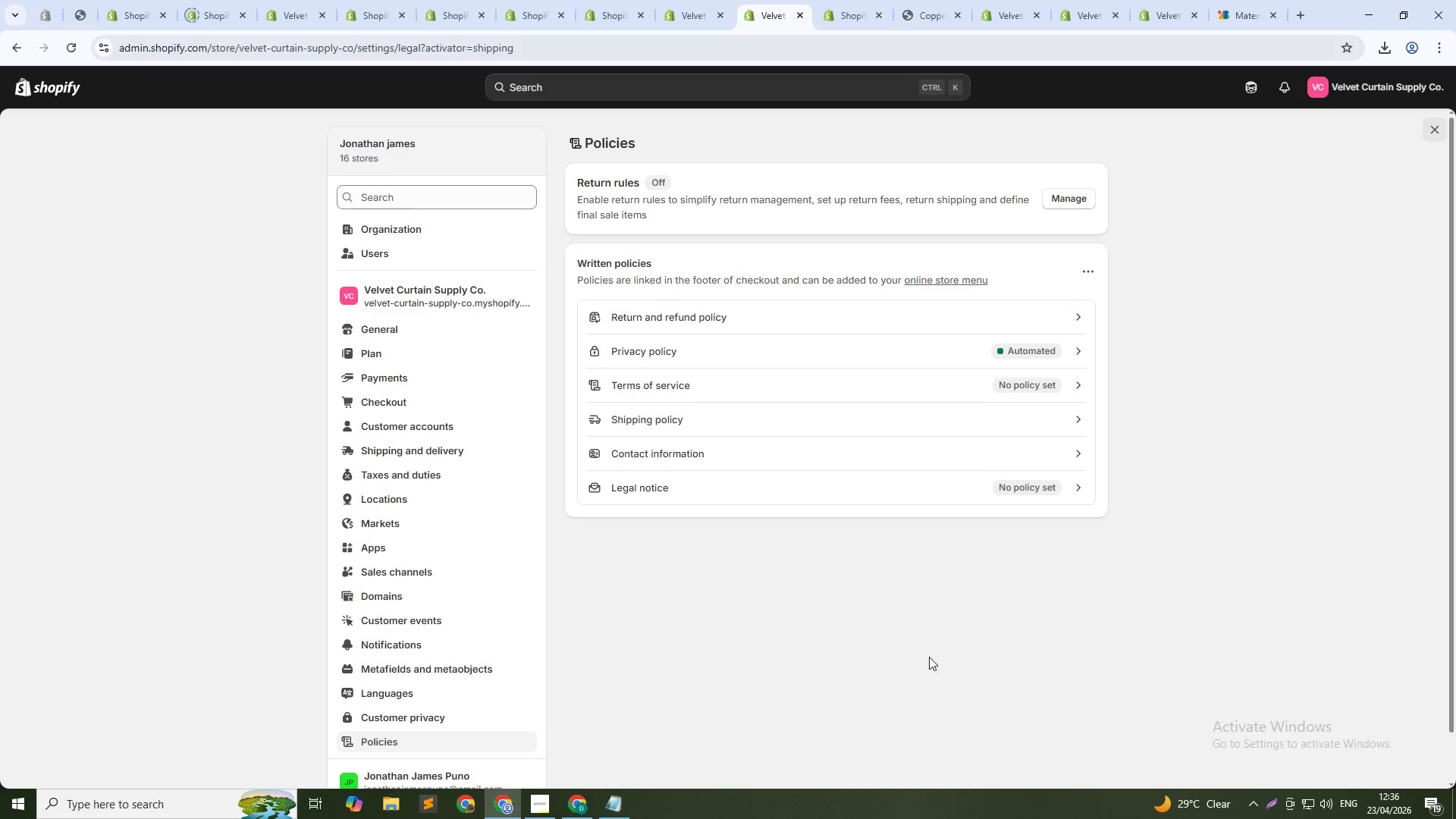 
left_click([989, 5])
 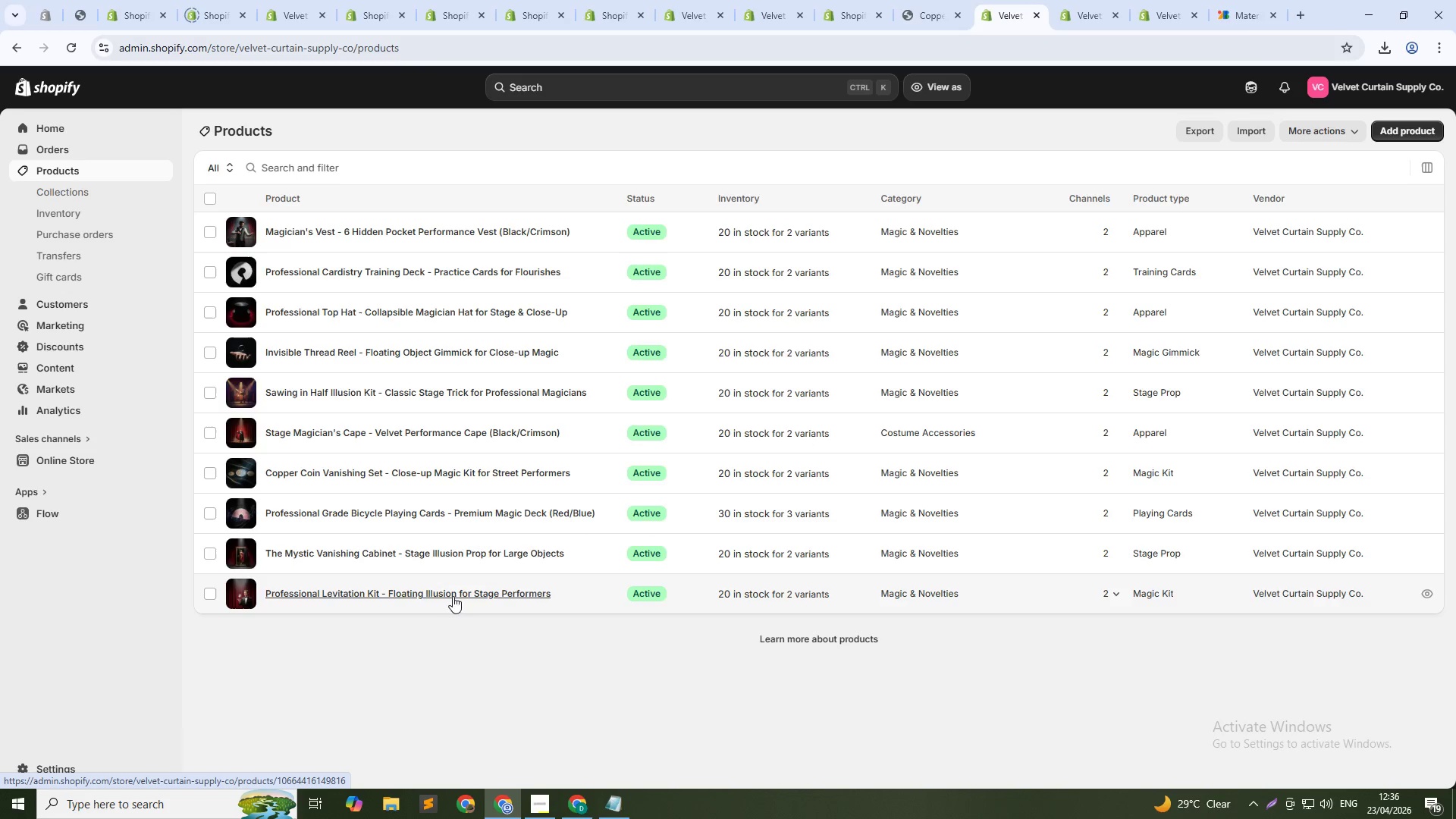 
left_click([440, 512])
 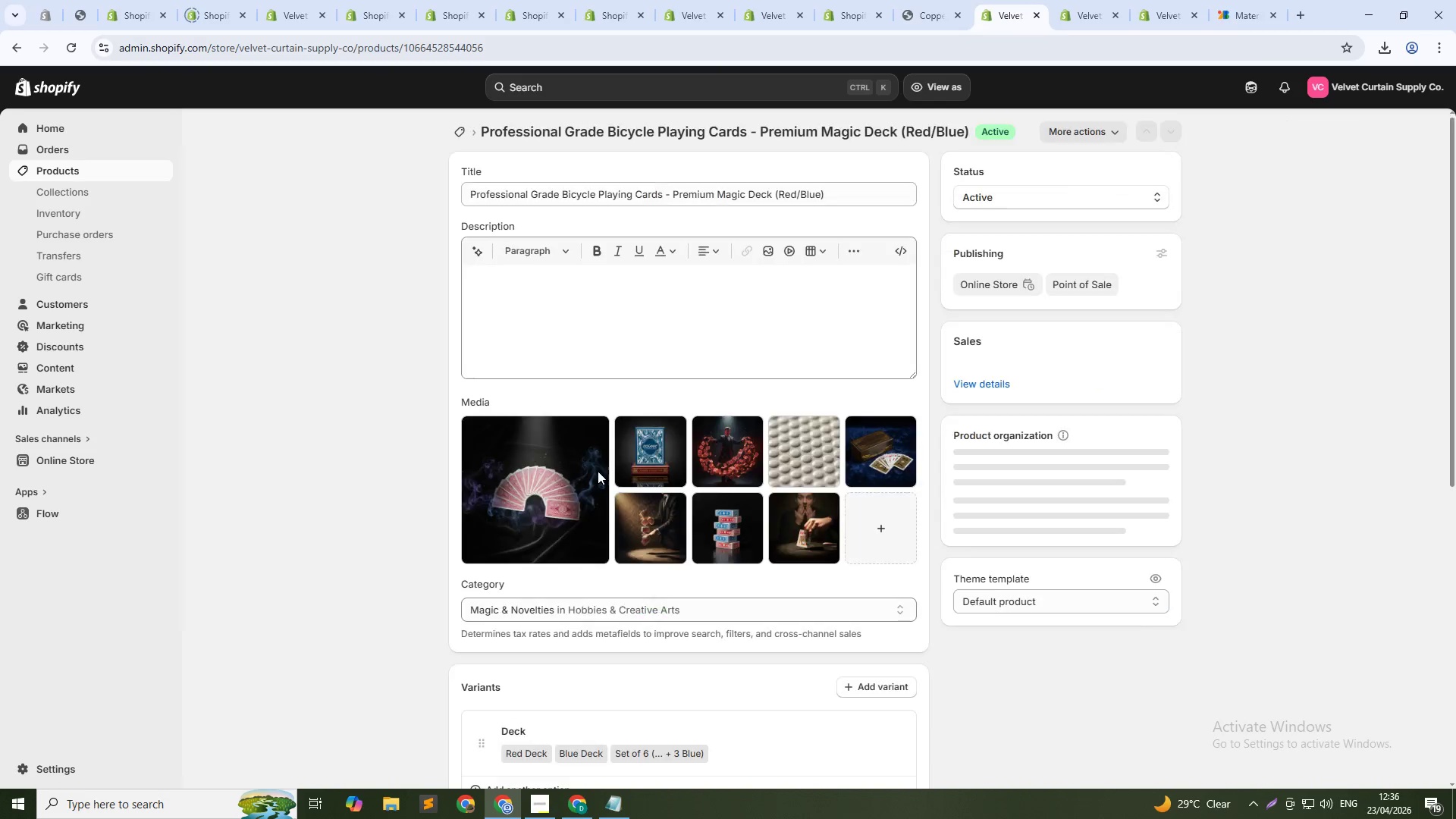 
scroll: coordinate [688, 535], scroll_direction: down, amount: 8.0
 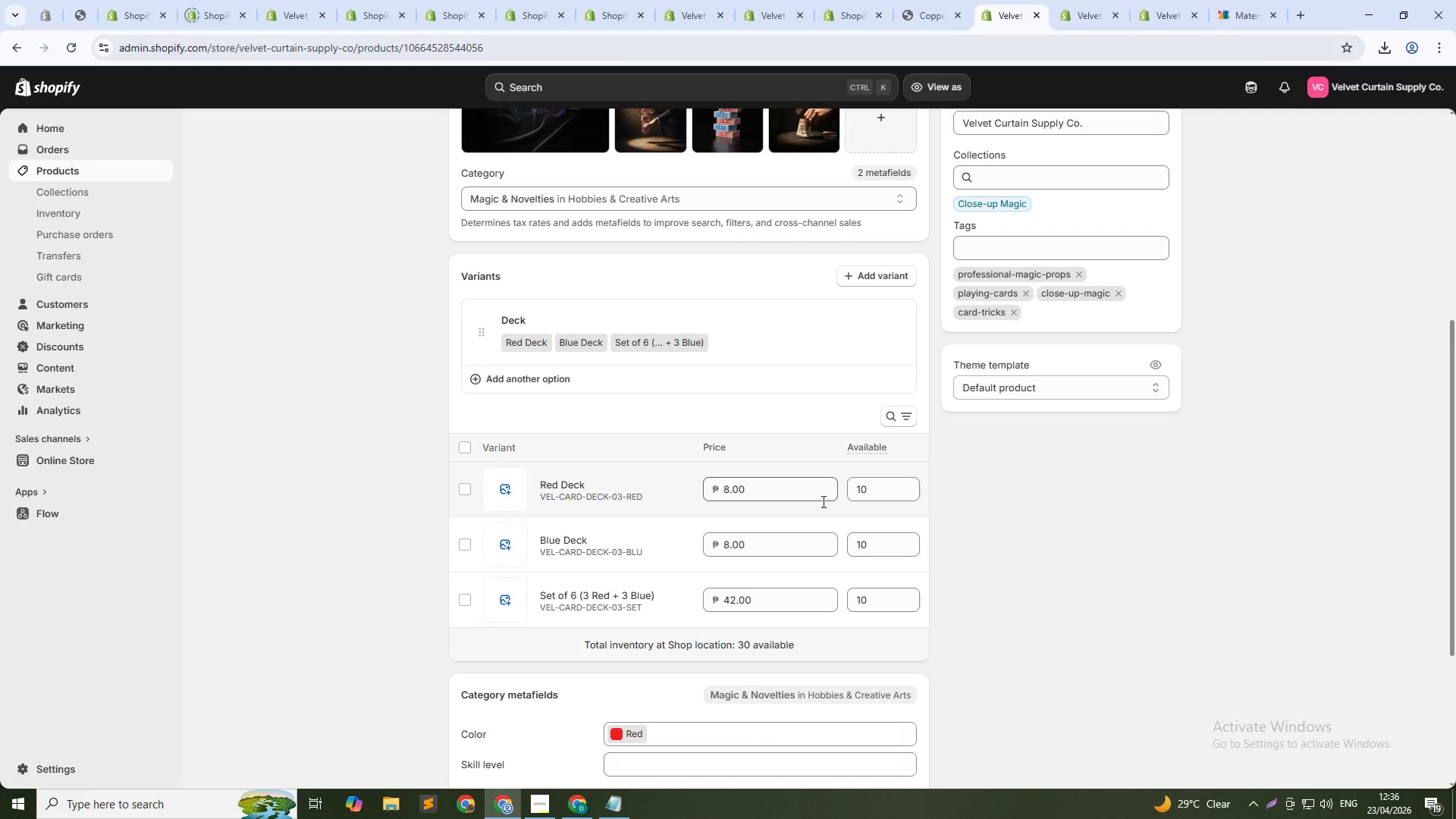 
wait(17.76)
 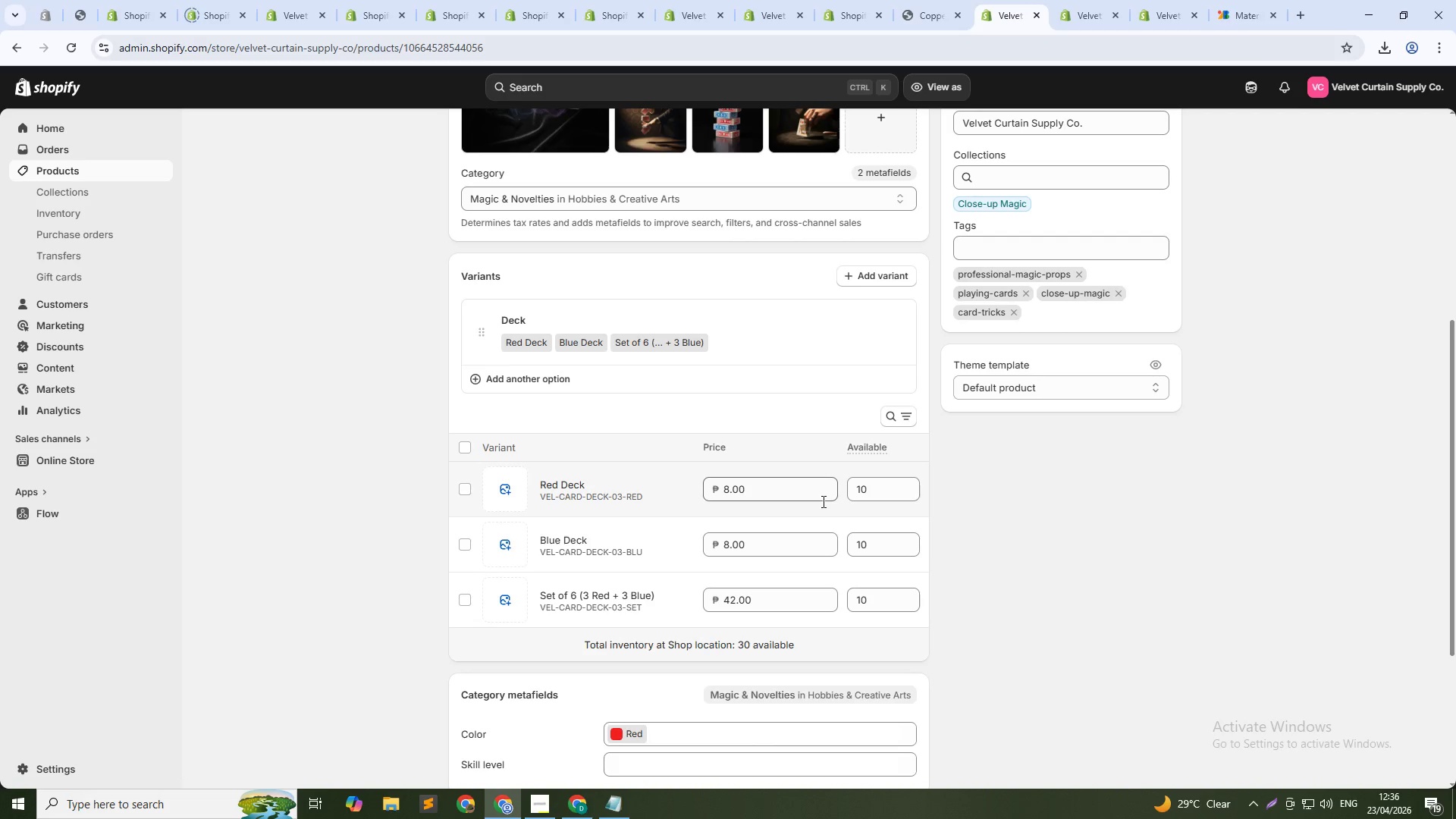 
scroll: coordinate [831, 459], scroll_direction: up, amount: 3.0
 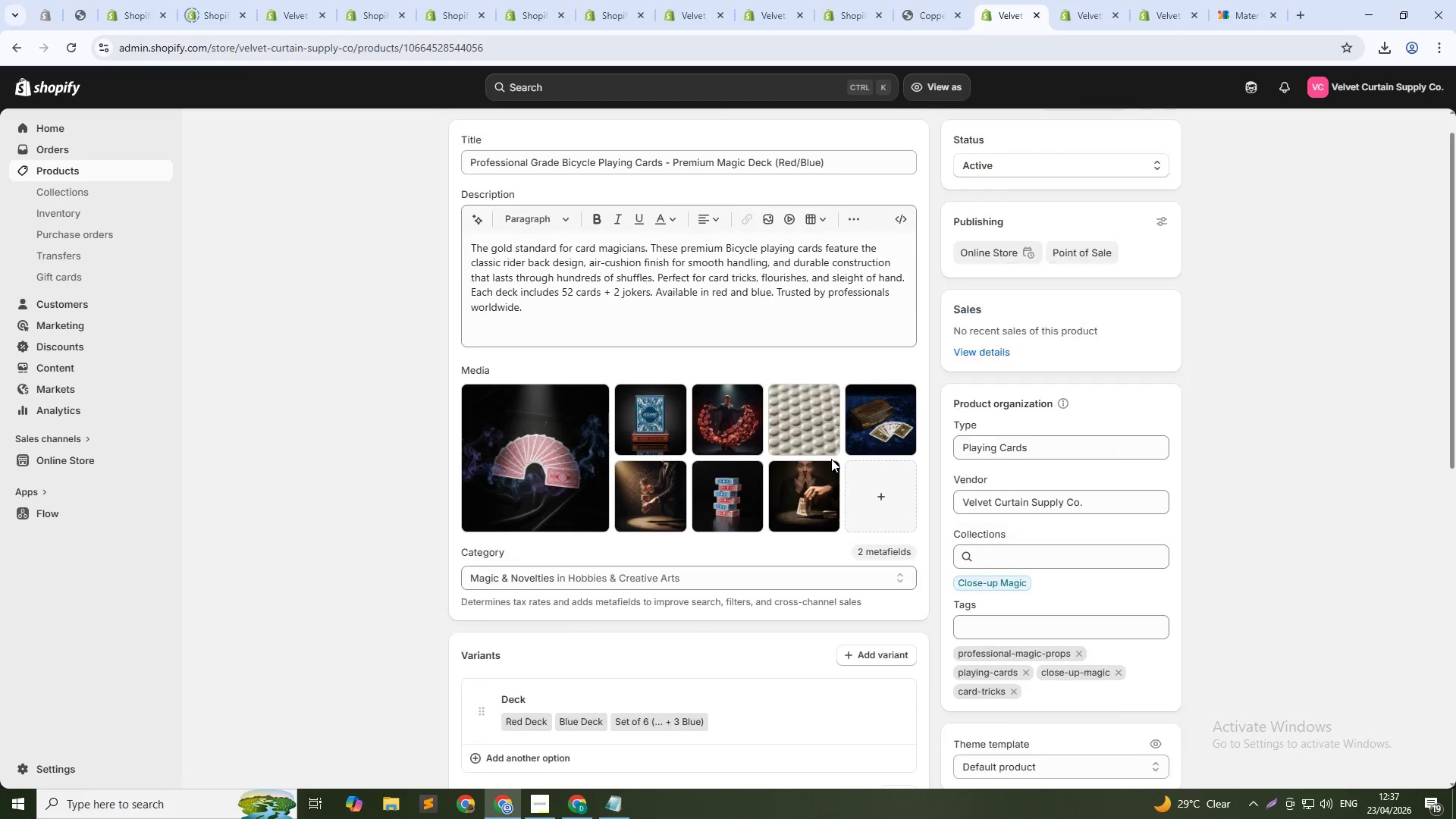 
scroll: coordinate [828, 459], scroll_direction: down, amount: 2.0
 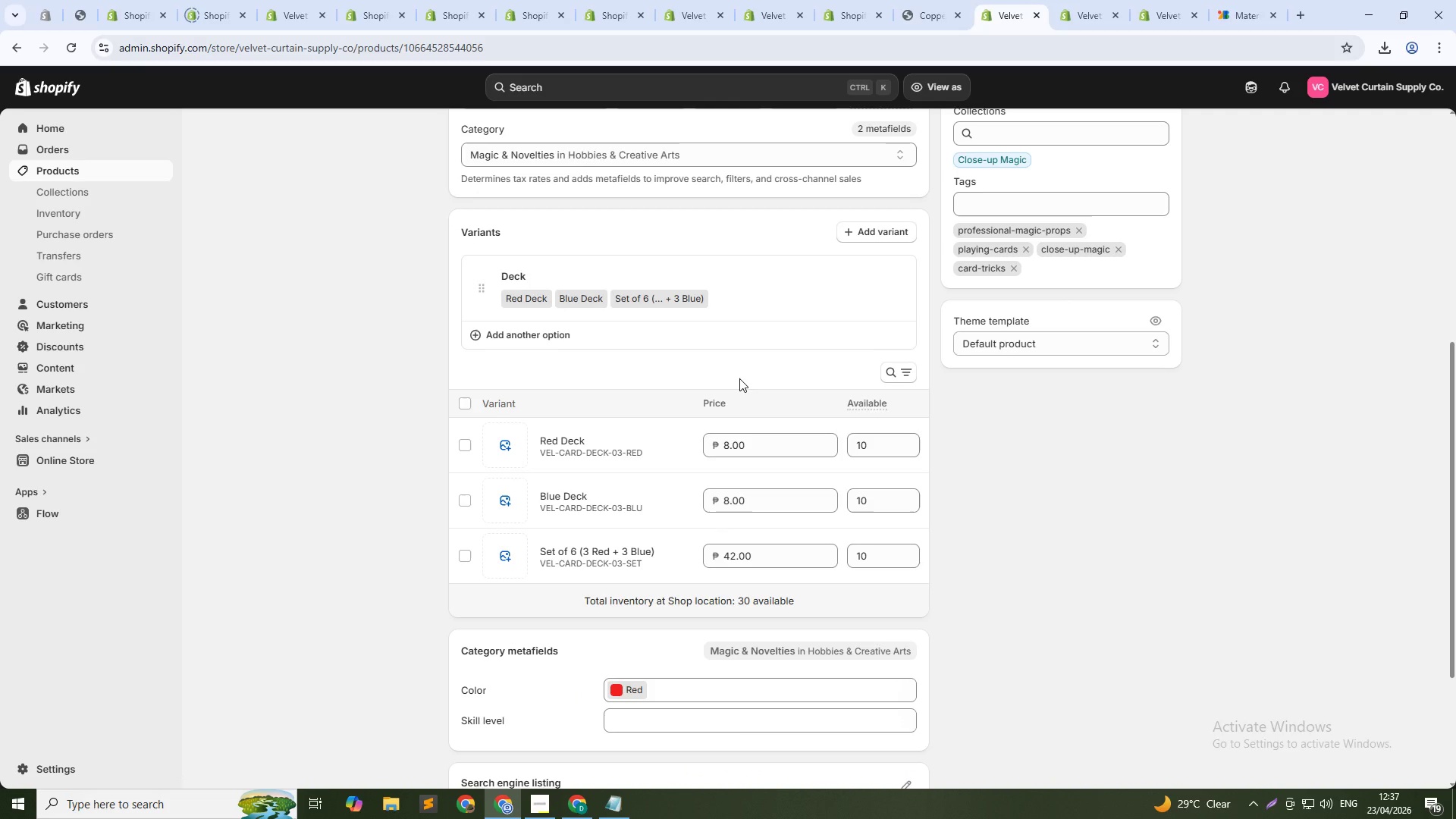 
wait(8.31)
 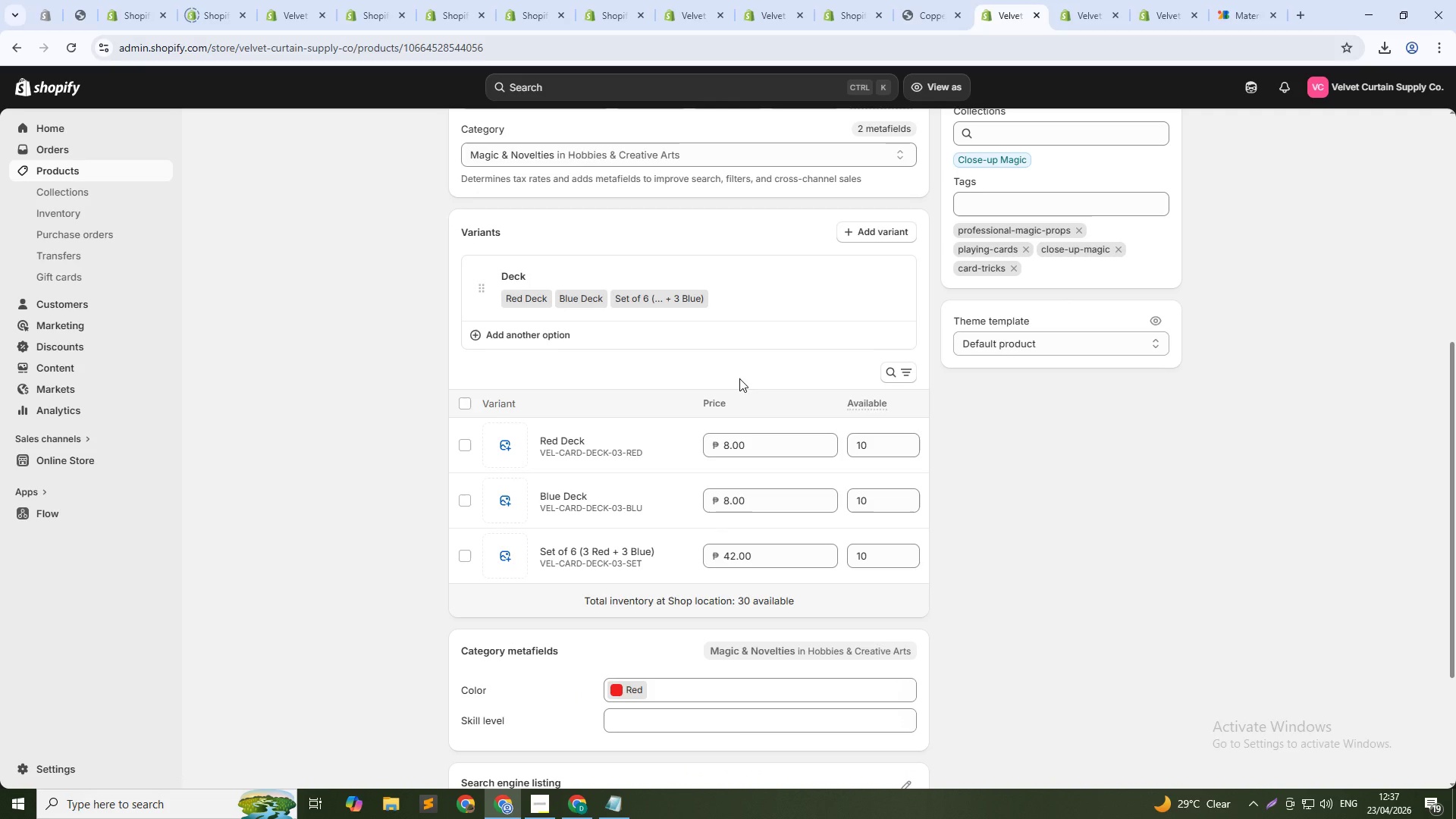 
left_click([927, 0])
 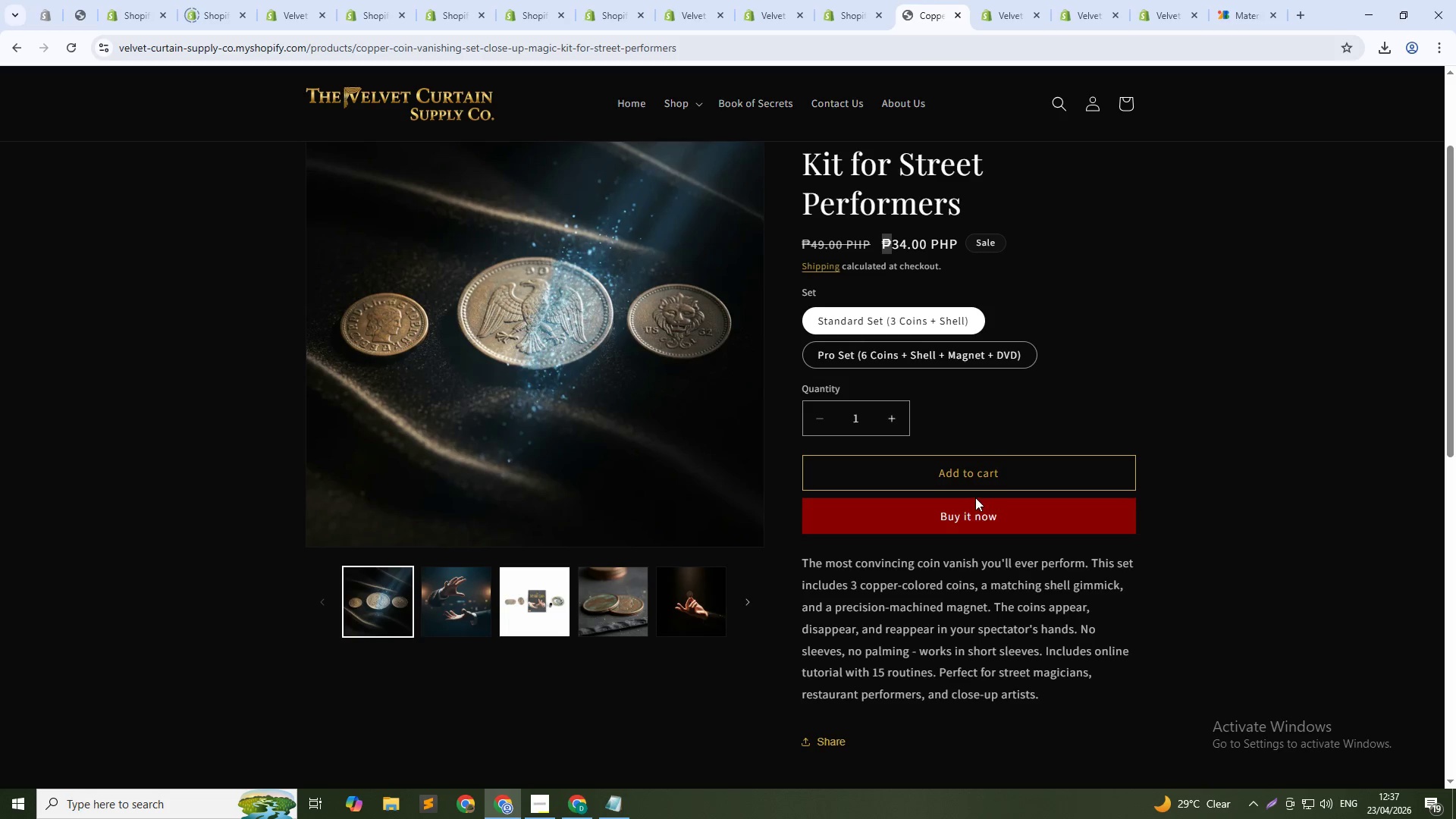 
scroll: coordinate [1180, 614], scroll_direction: down, amount: 16.0
 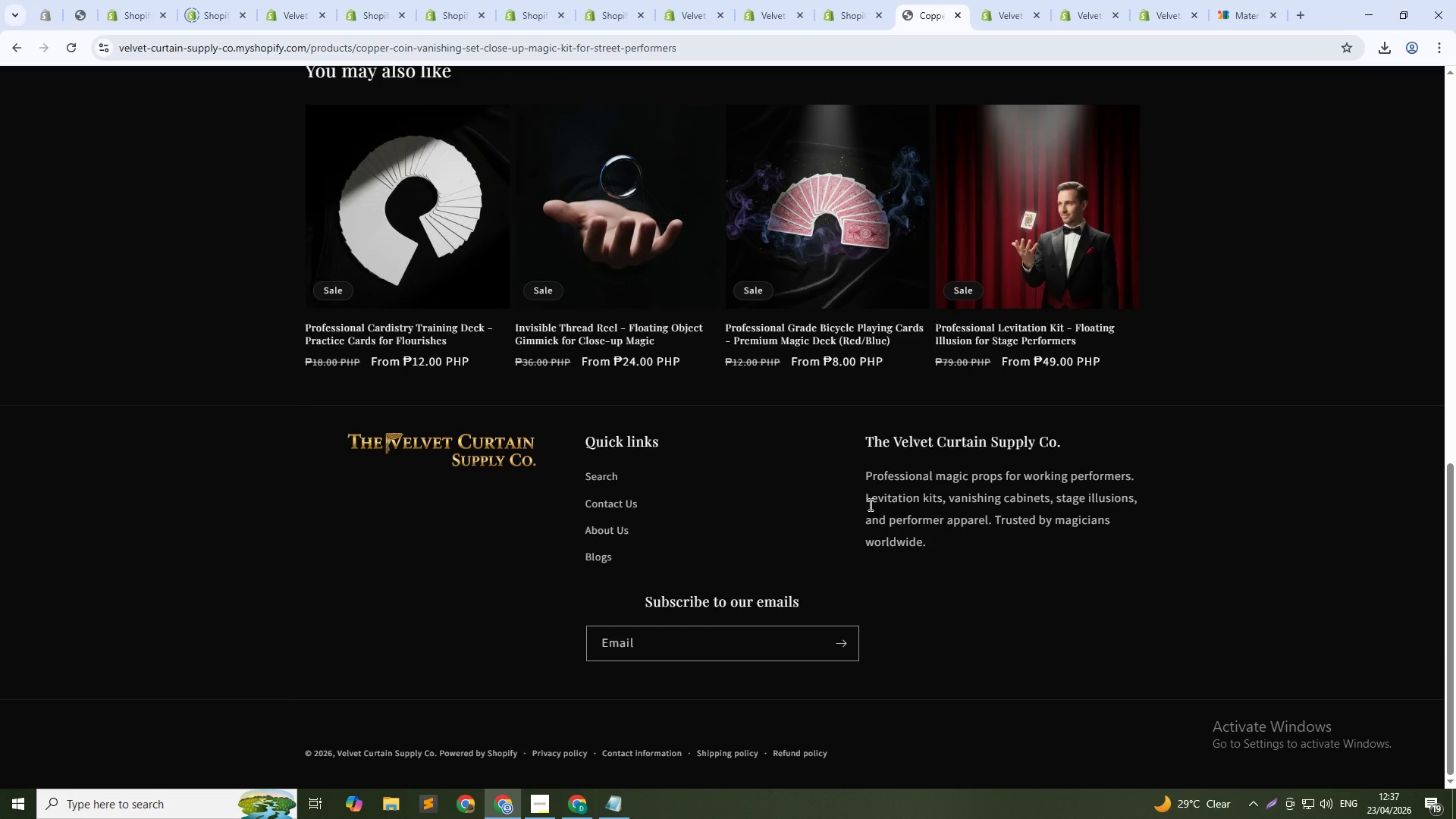 
wait(8.64)
 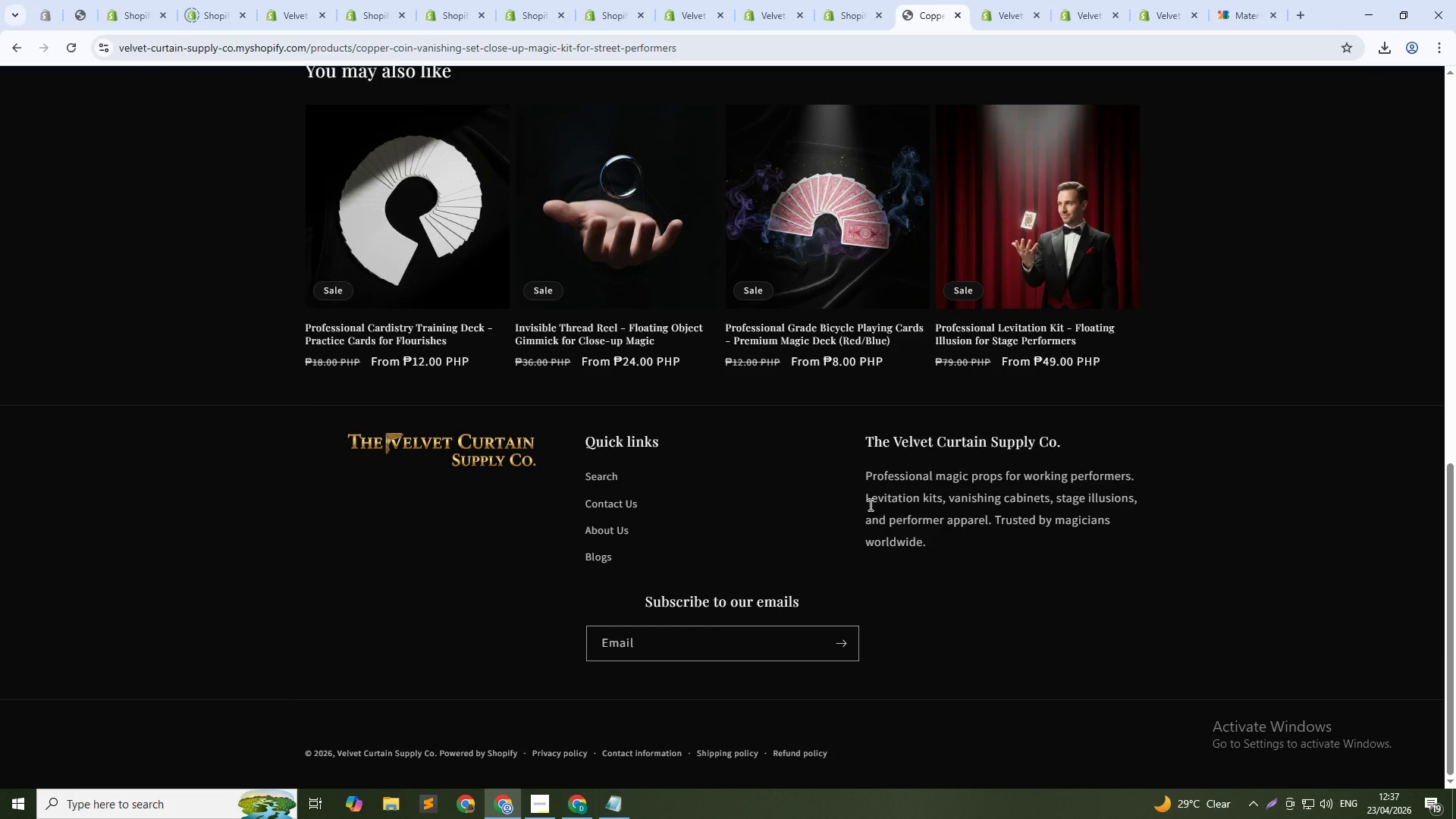 
left_click([859, 0])
 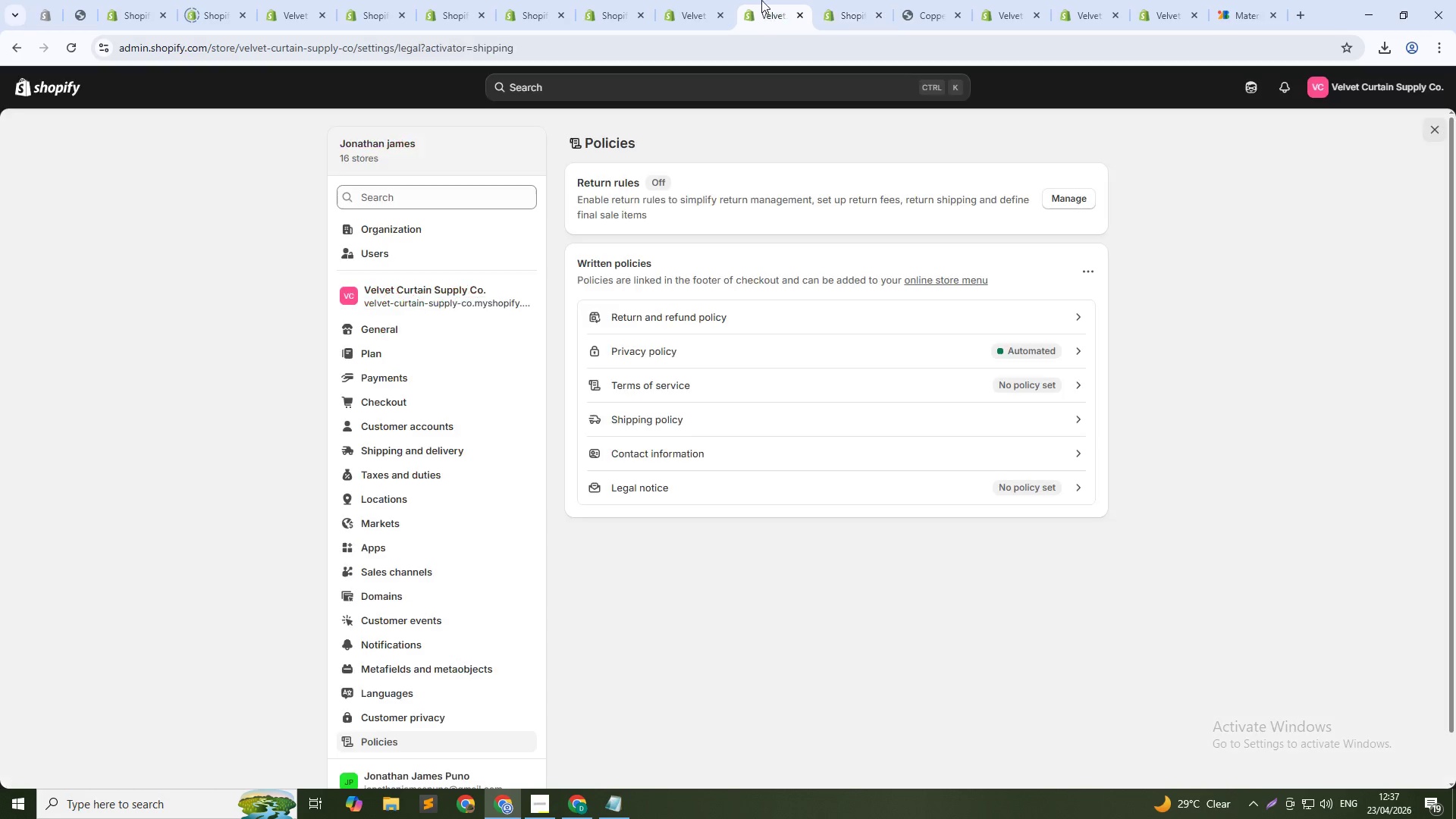 
left_click([685, 0])
 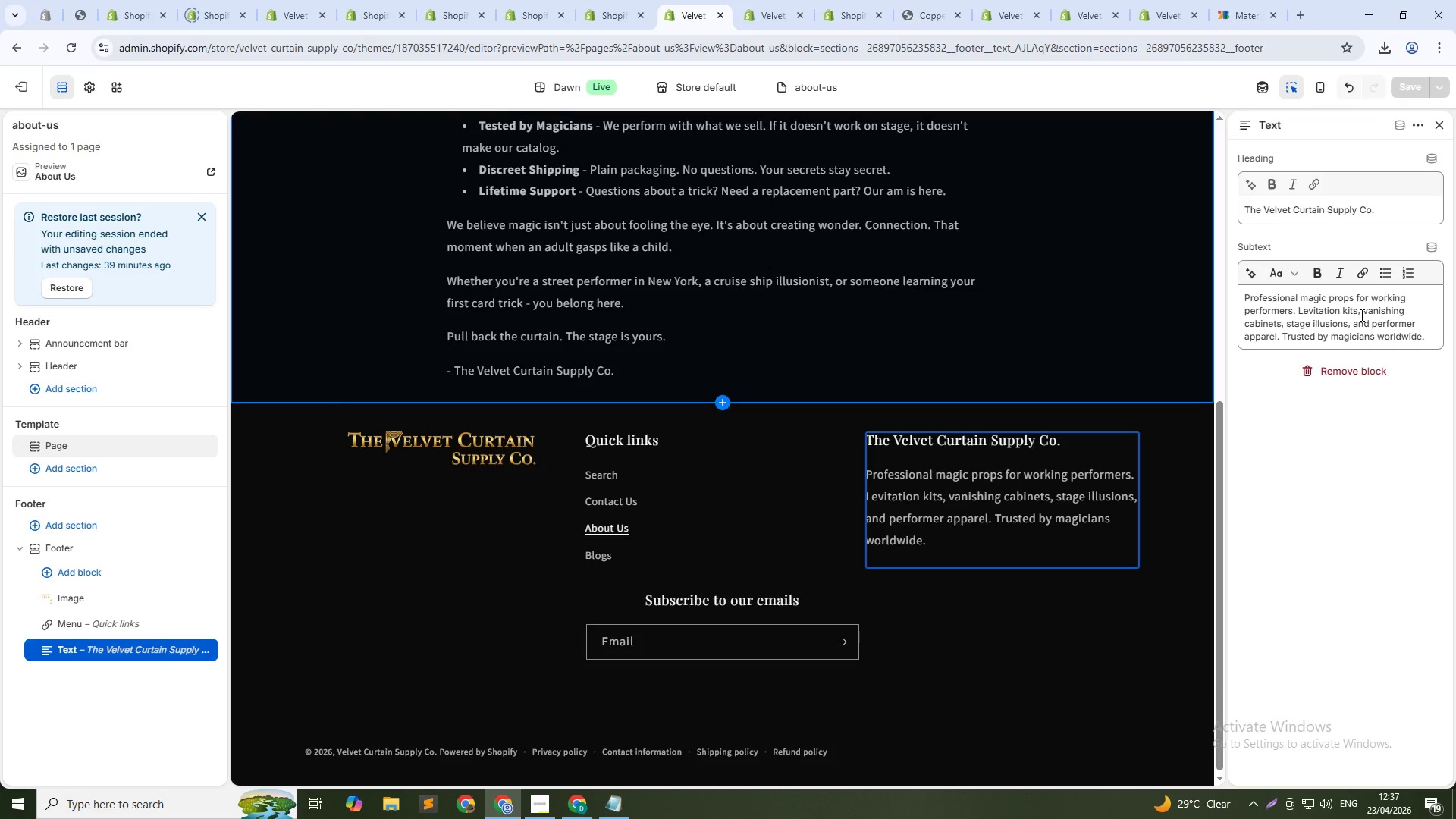 
wait(16.89)
 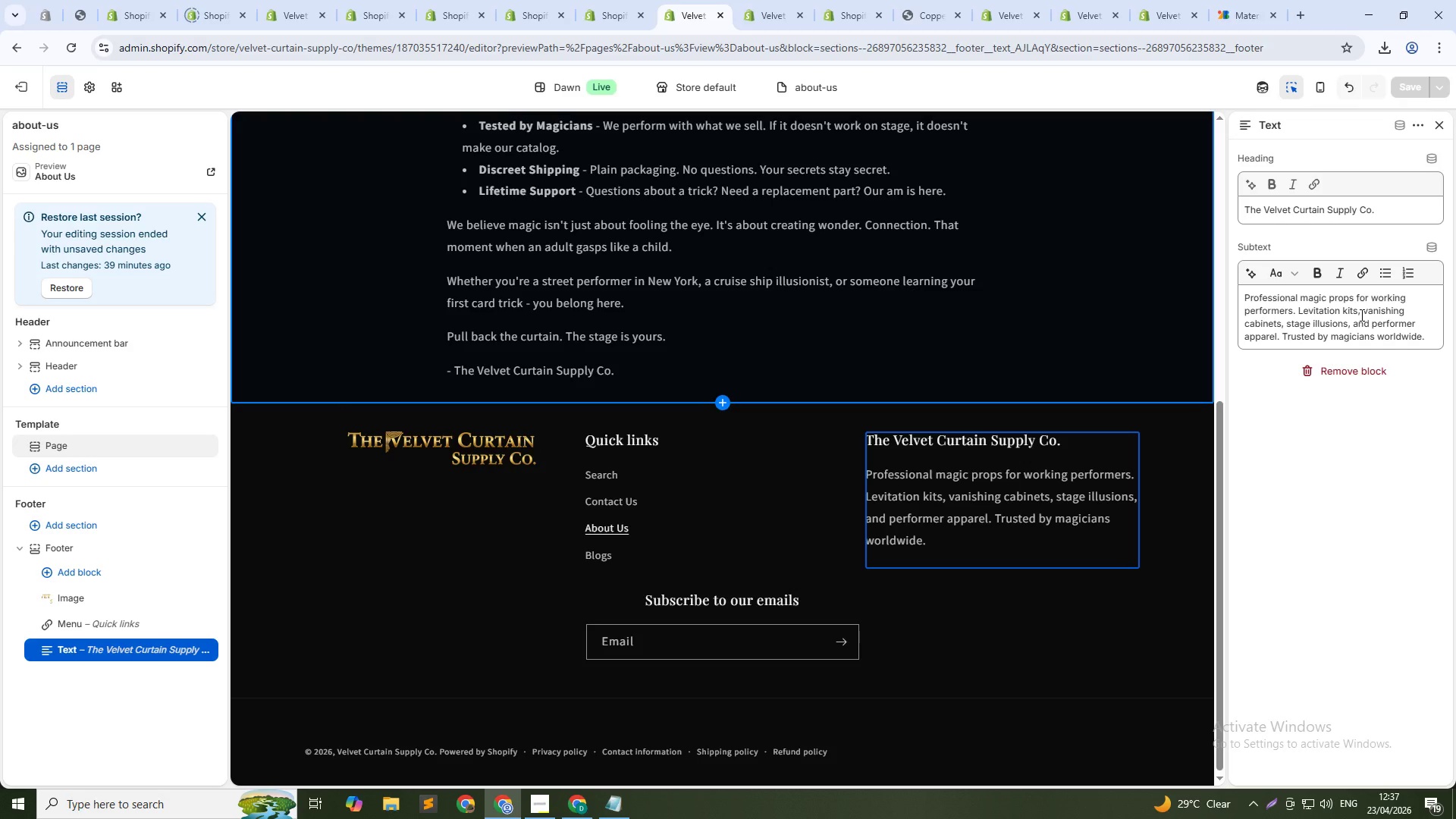 
left_click([929, 0])
 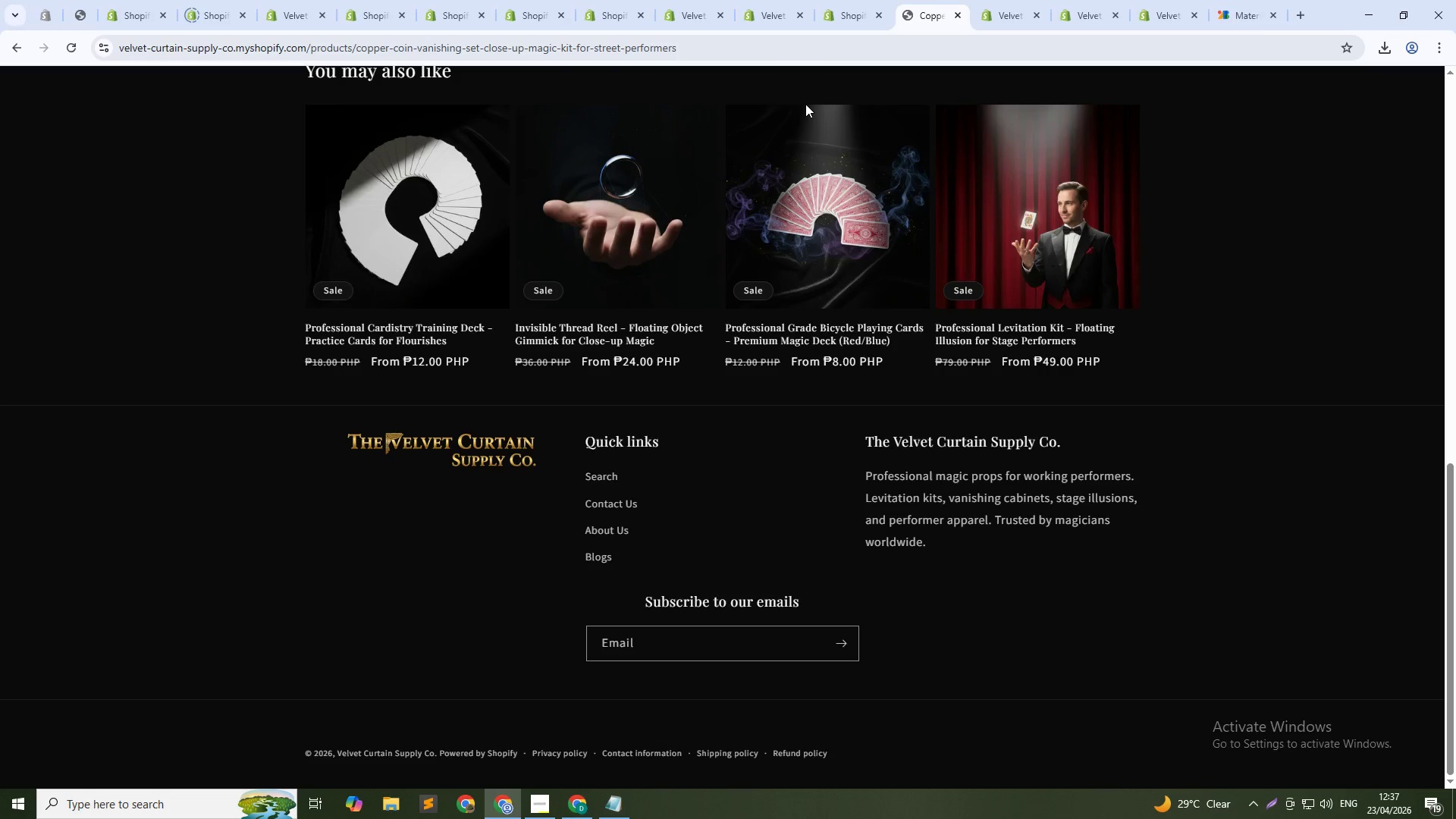 
wait(18.67)
 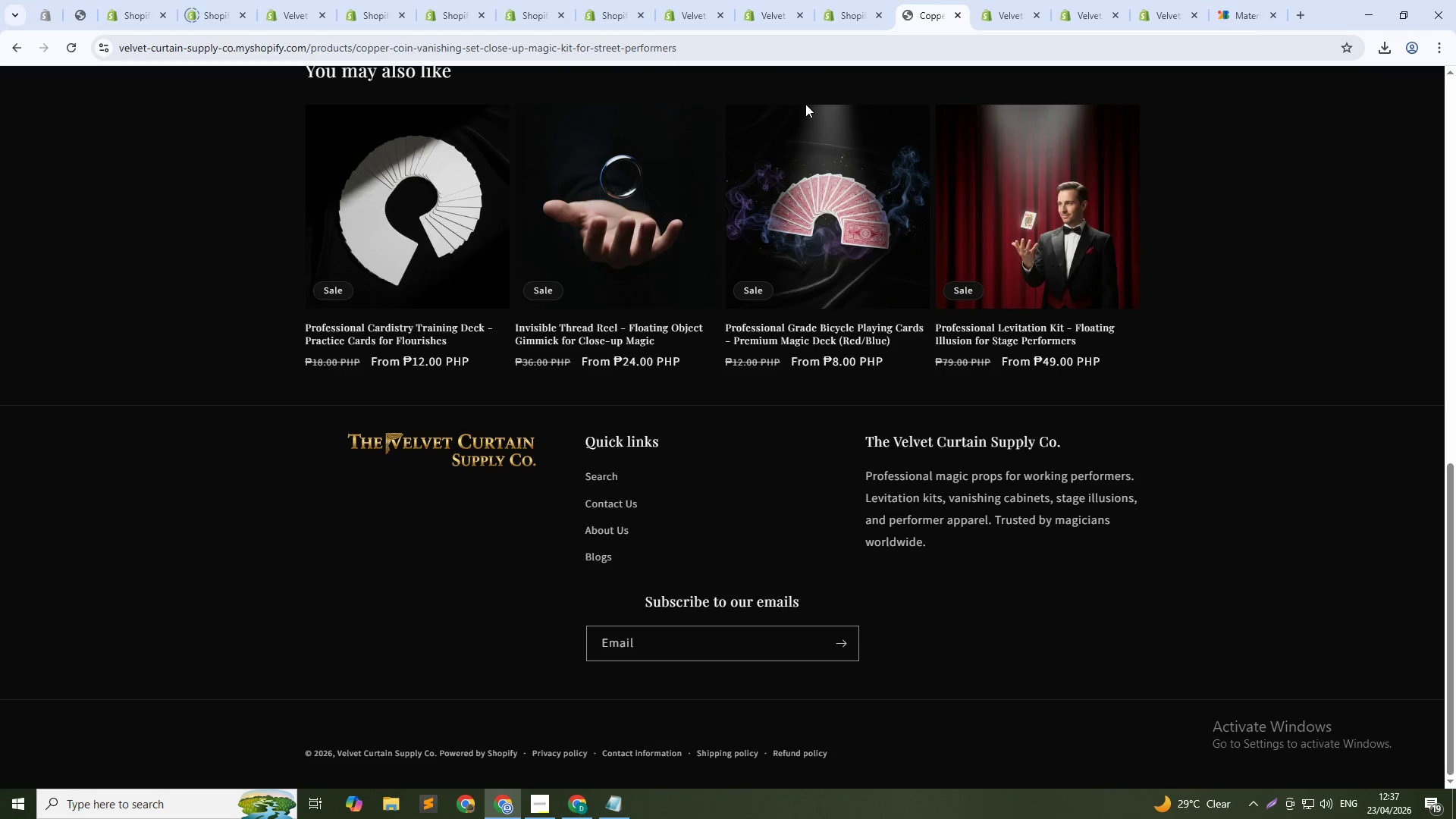 
left_click([839, 0])
 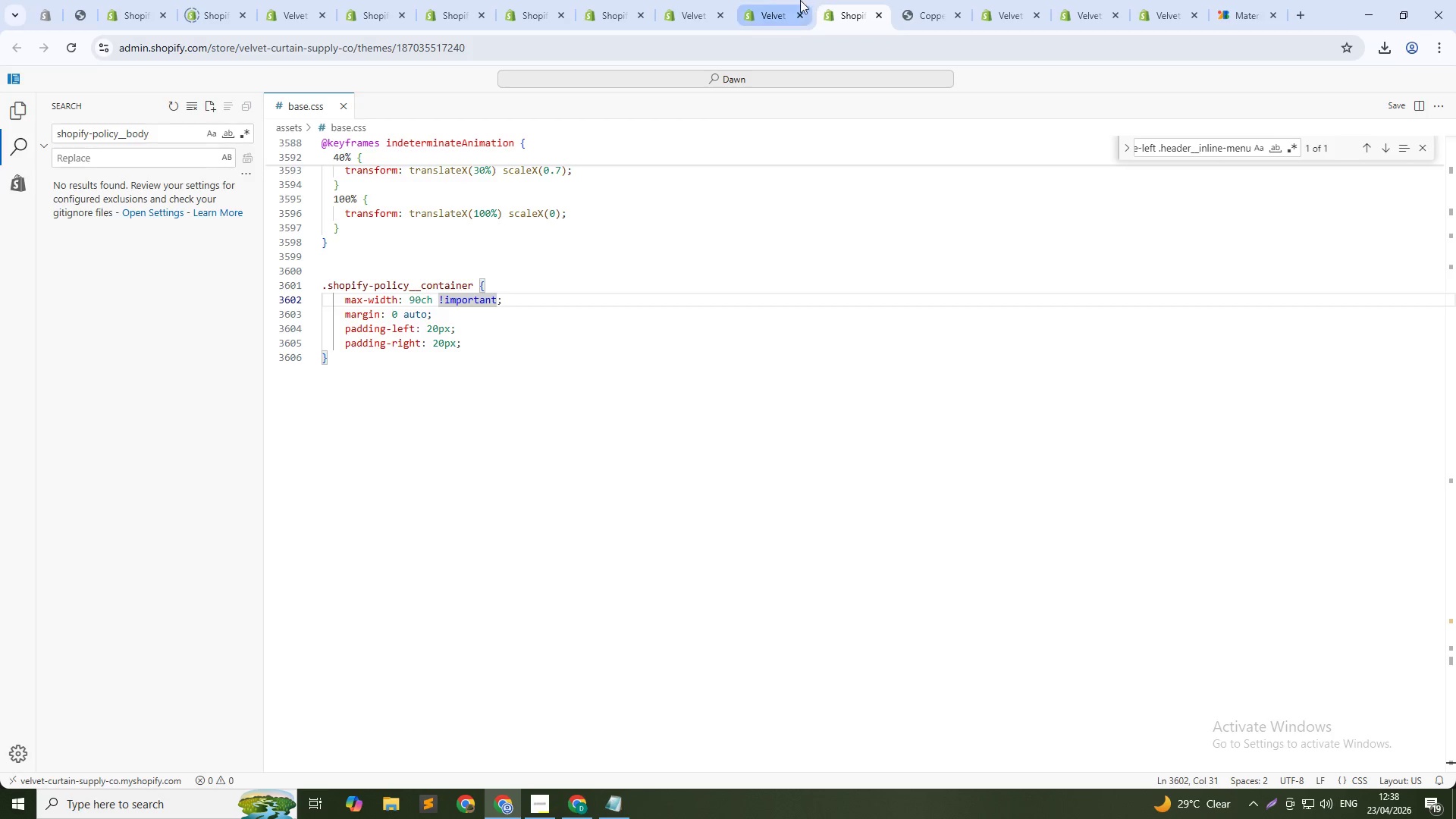 
left_click([783, 0])
 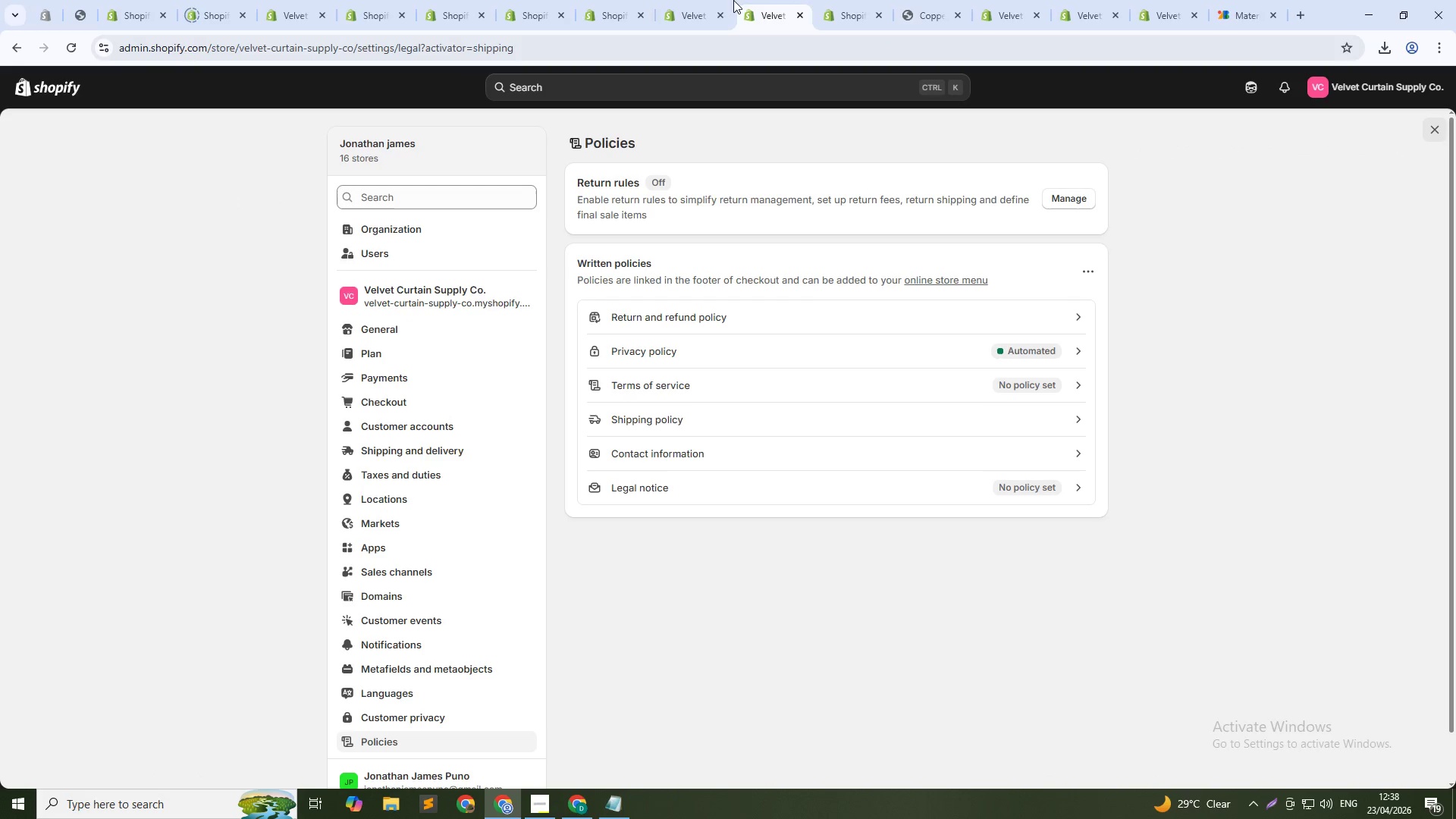 
left_click([690, 0])
 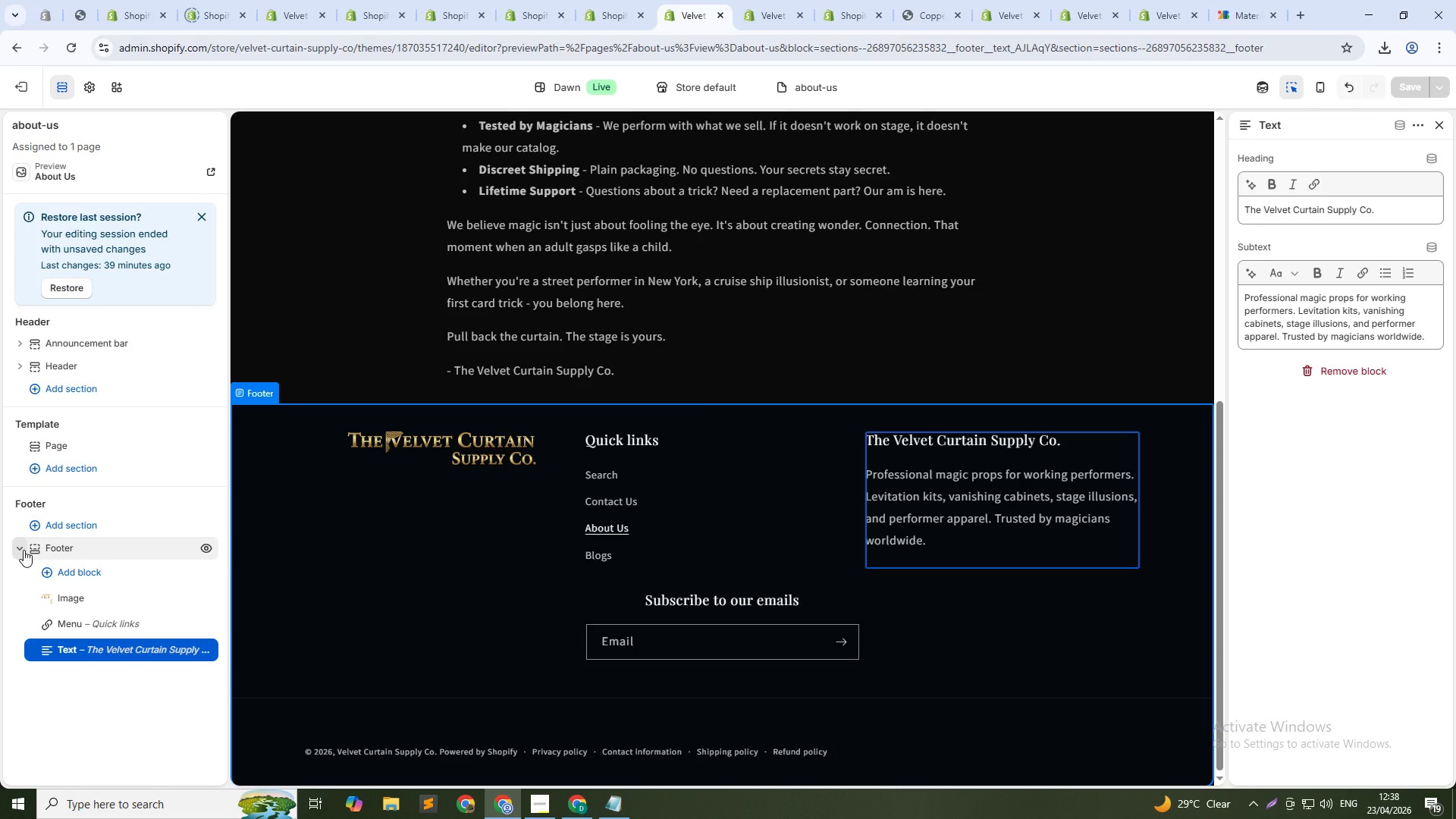 
left_click([19, 550])
 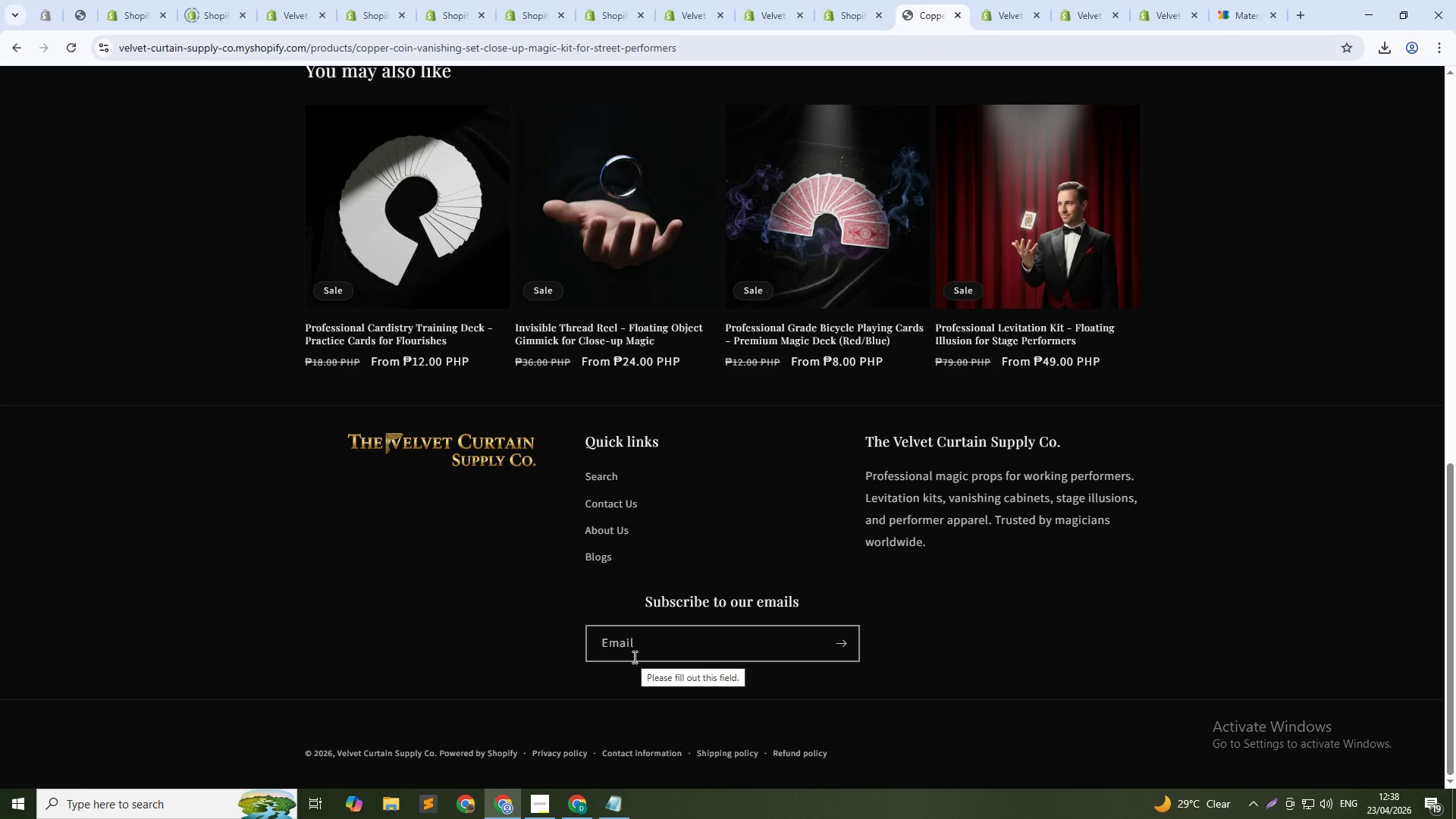 
wait(11.0)
 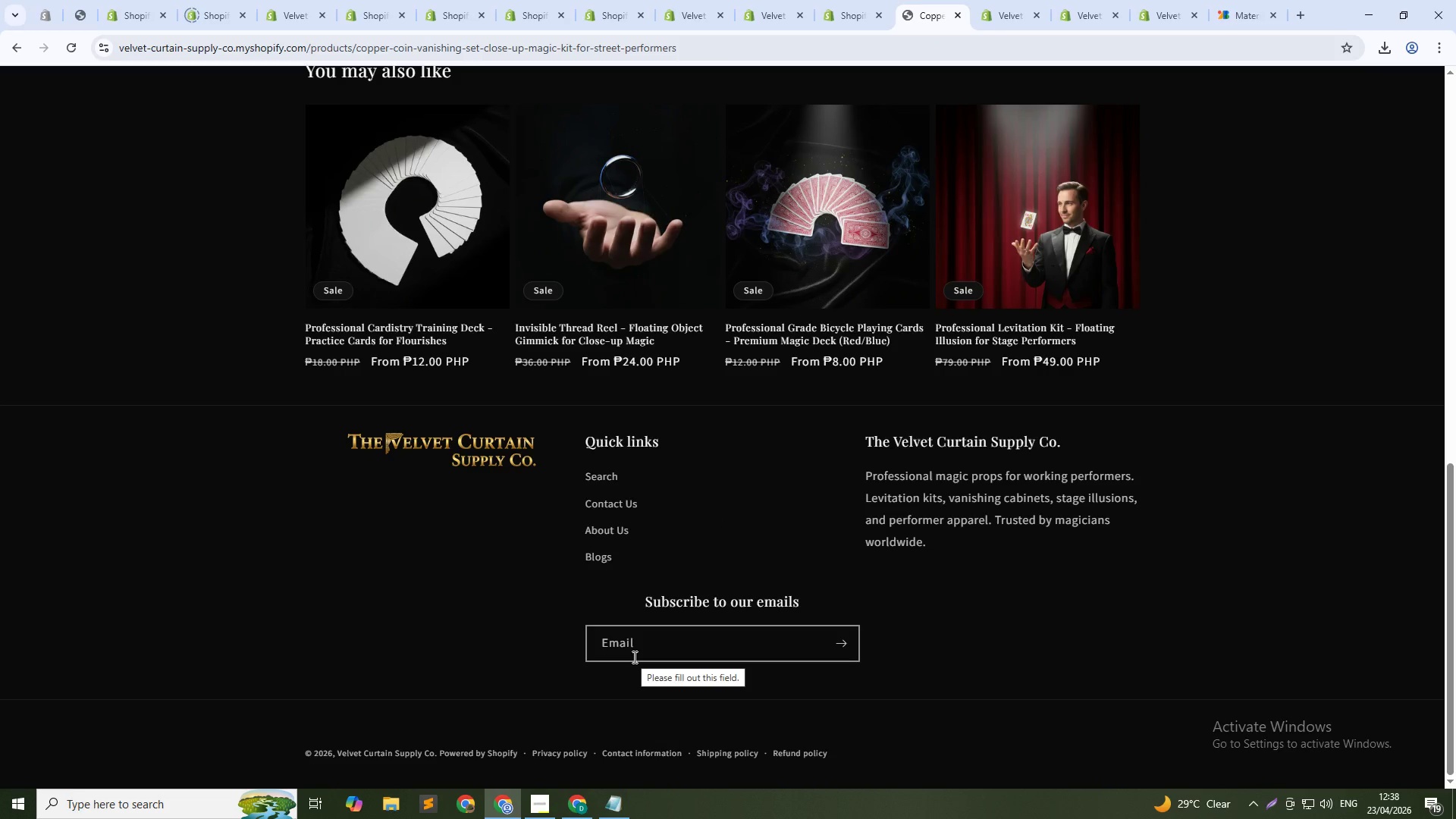 
left_click([453, 0])
 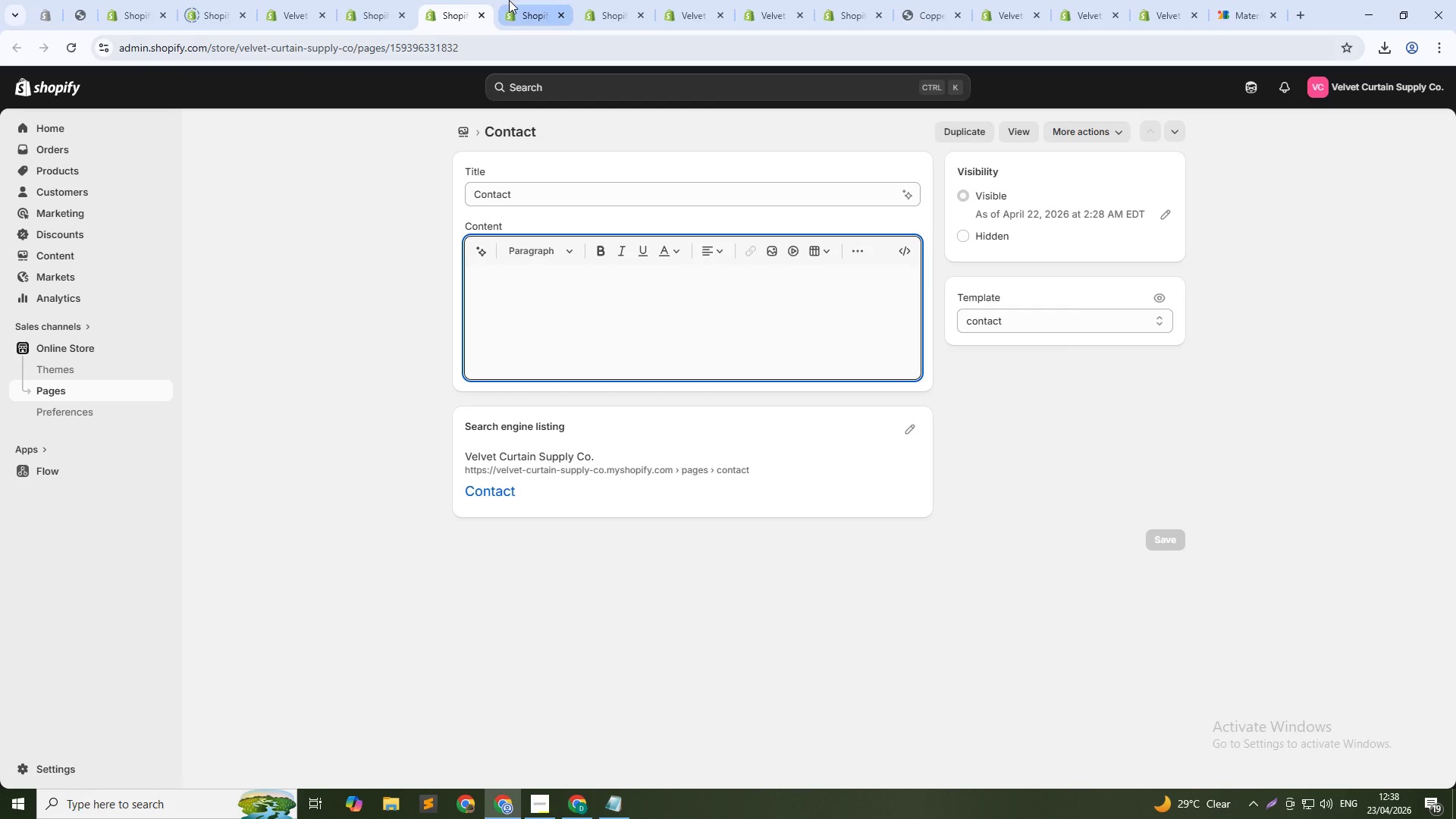 
left_click([509, 0])
 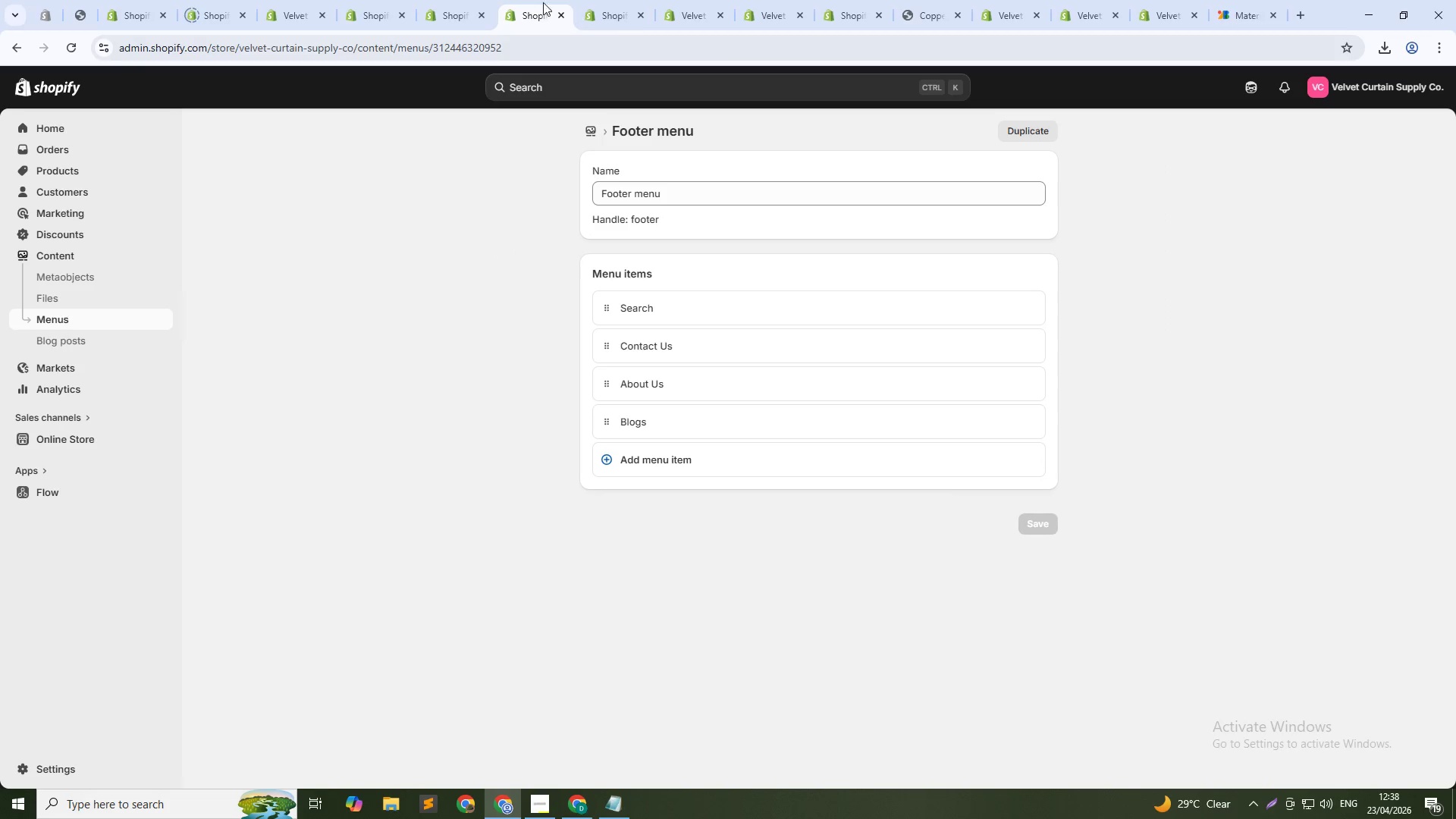 
left_click_drag(start_coordinate=[638, 2], to_coordinate=[633, 5])
 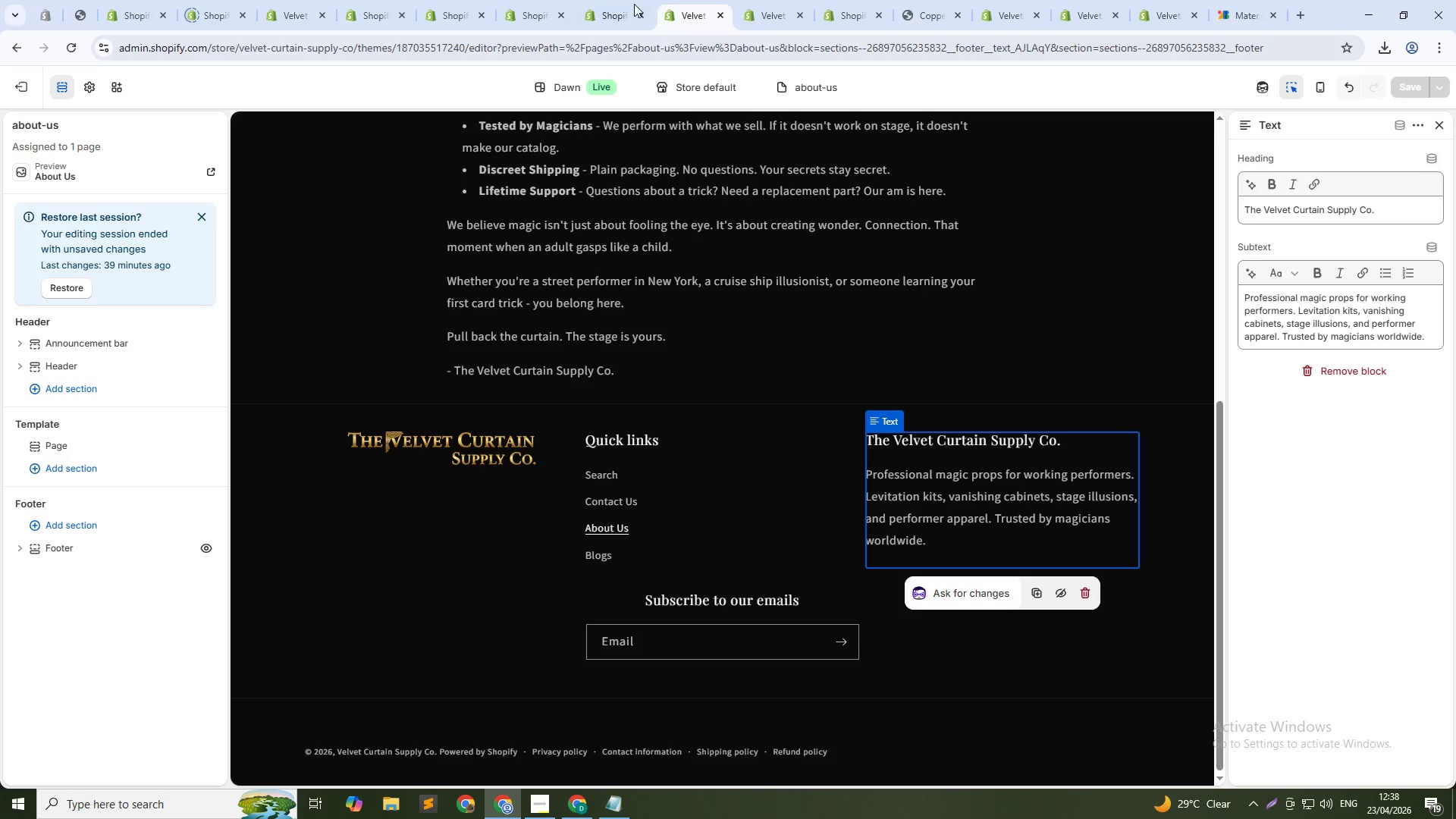 
left_click([535, 8])
 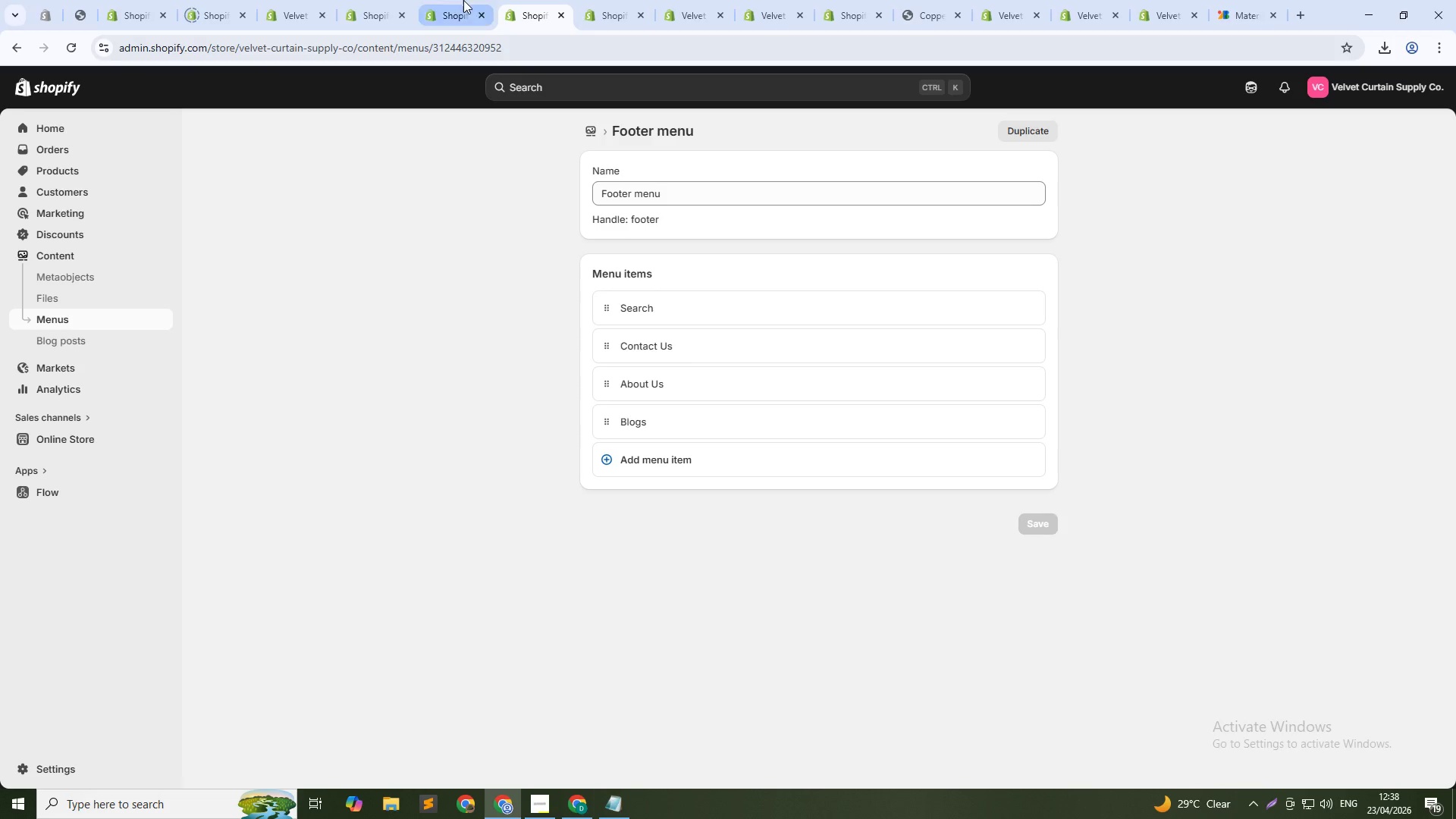 
left_click([463, 0])
 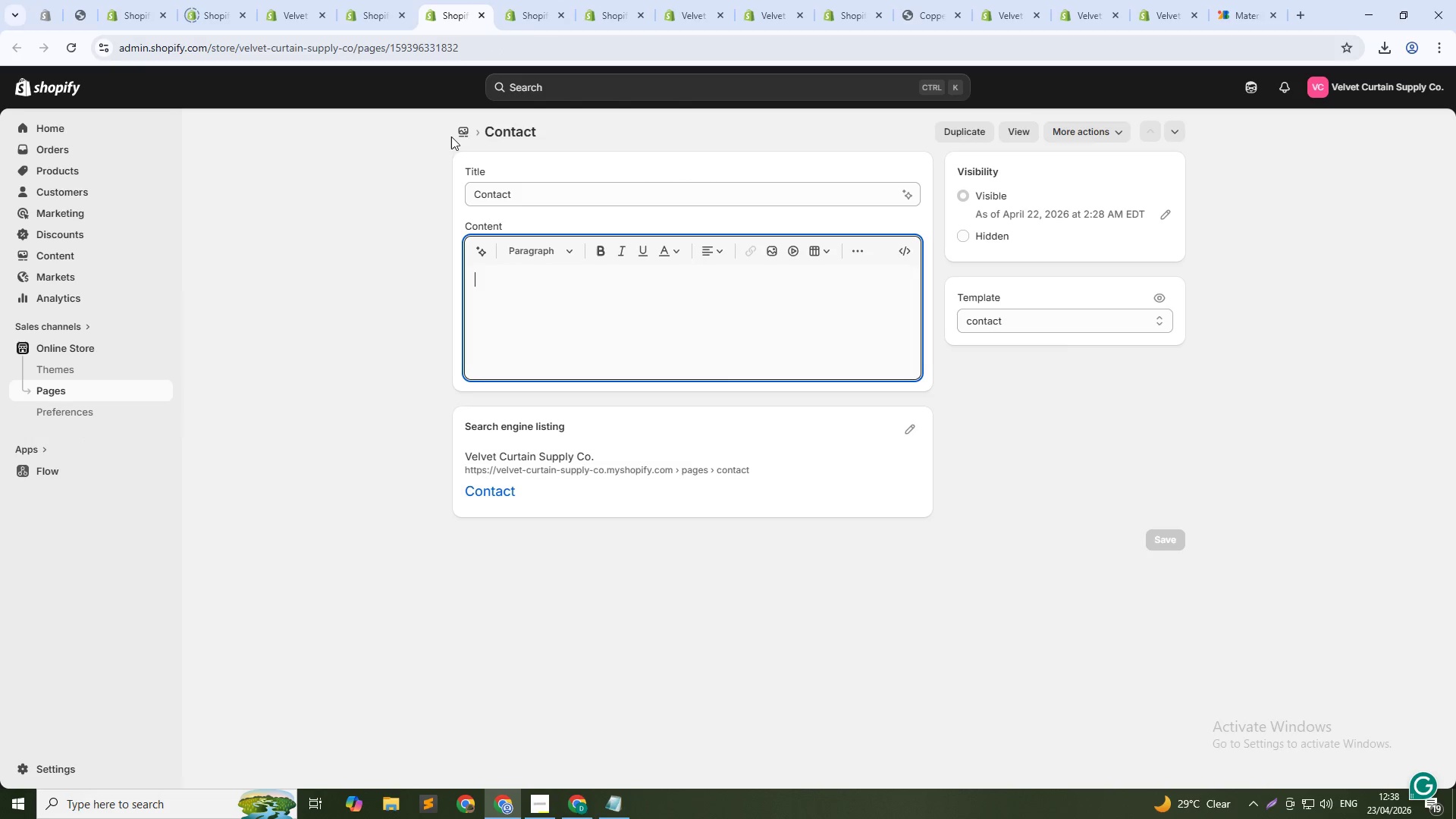 
left_click([463, 134])
 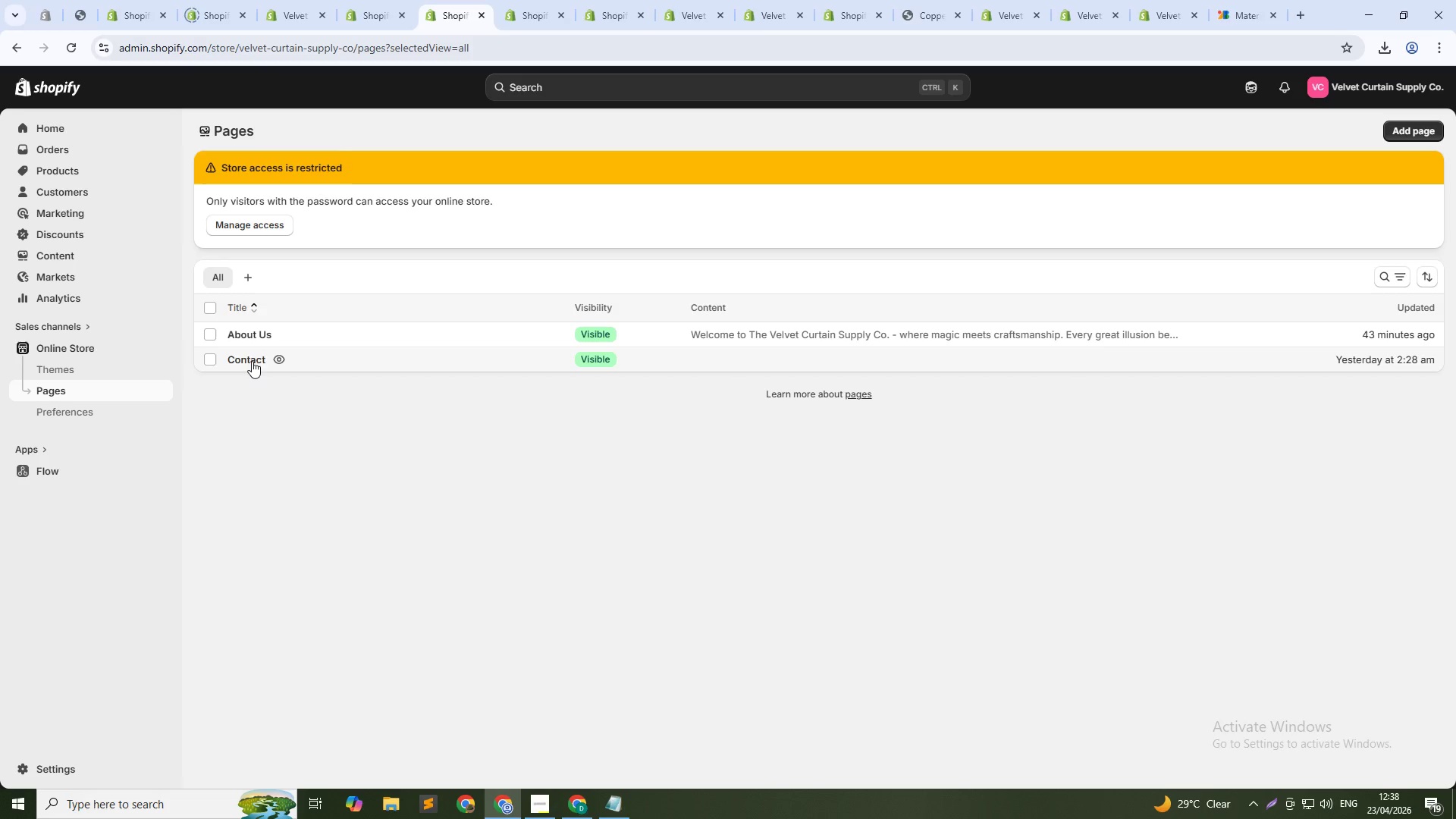 
left_click([252, 342])
 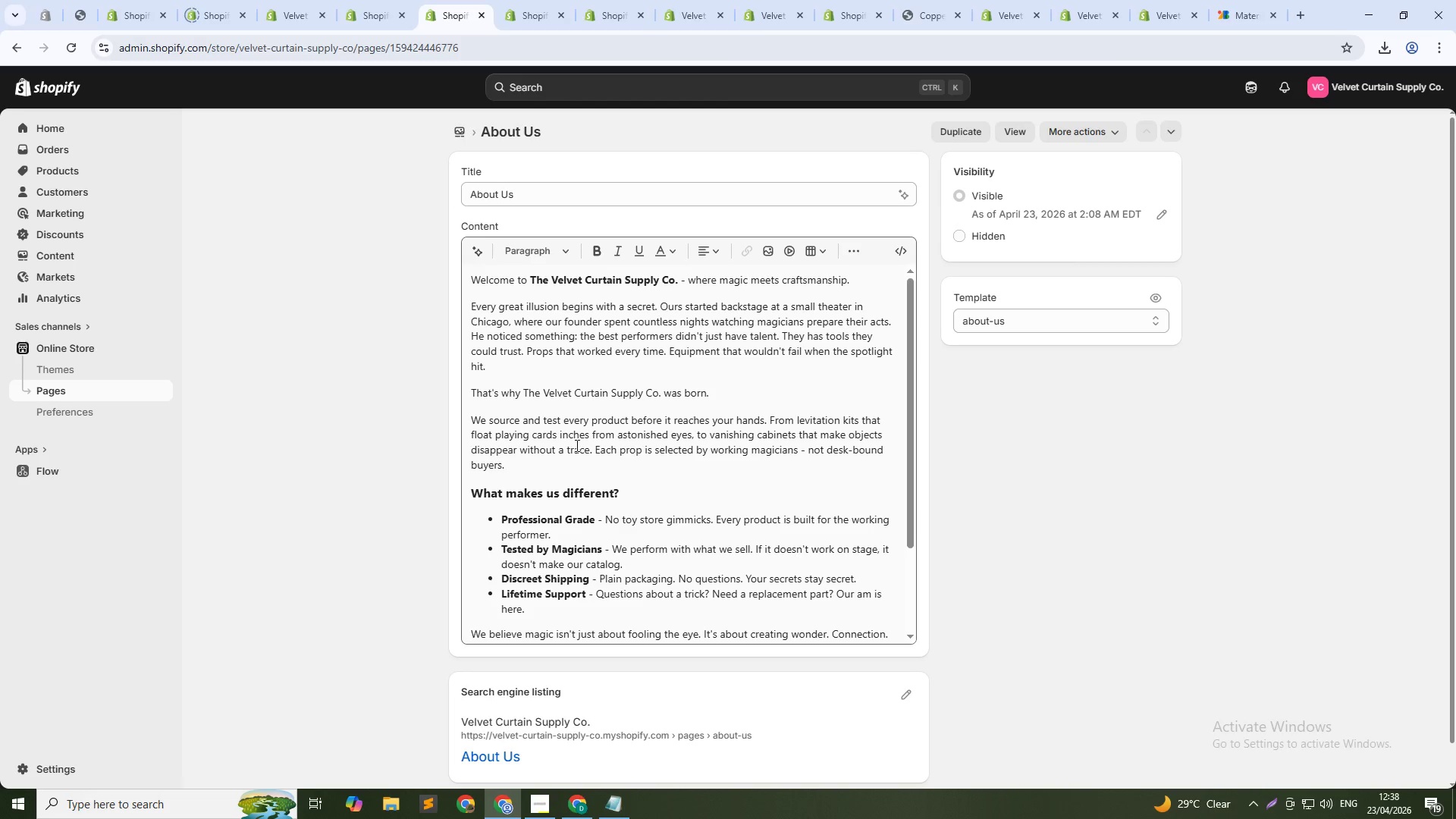 
wait(18.41)
 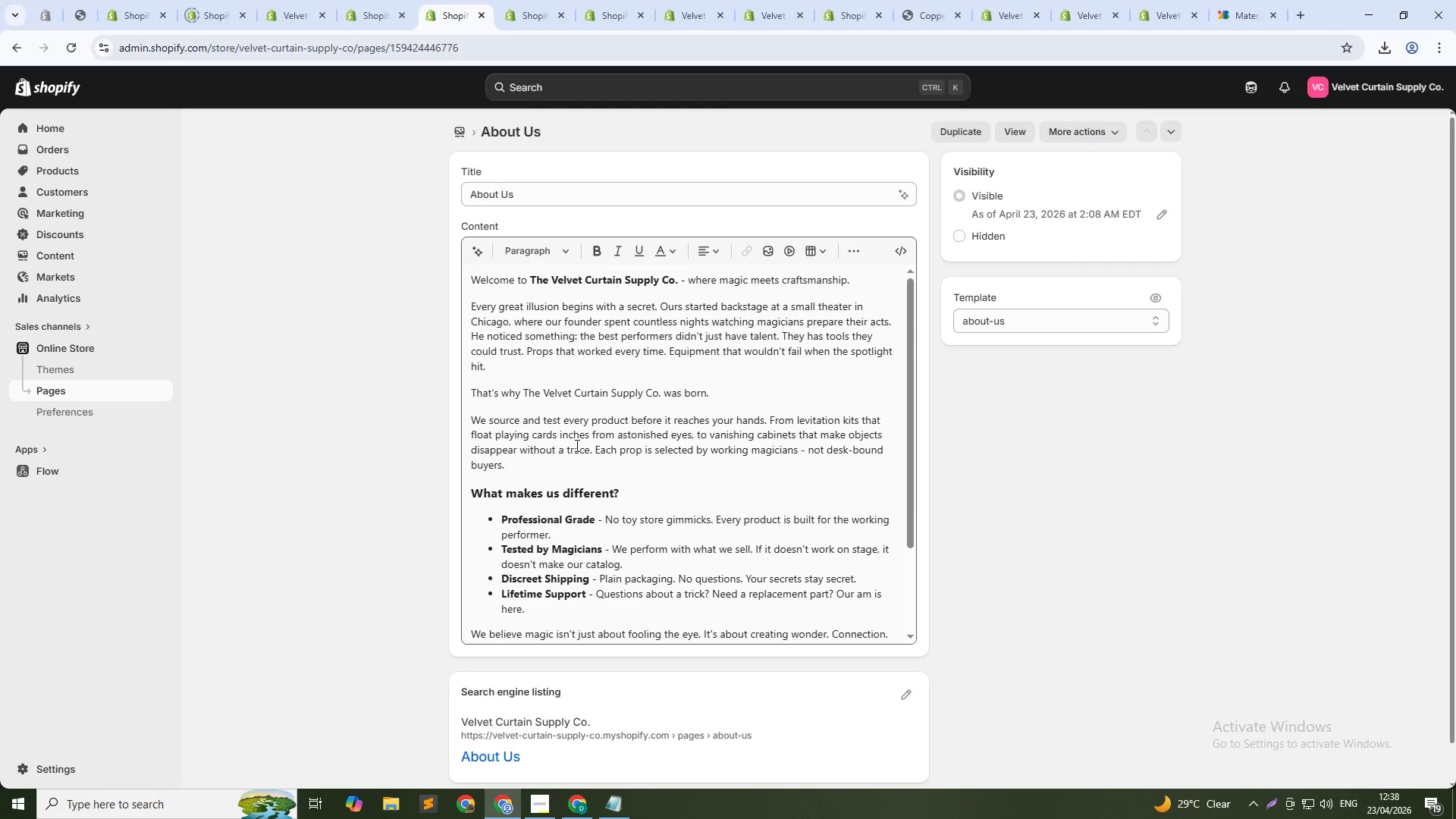 
scroll: coordinate [647, 362], scroll_direction: down, amount: 2.0
 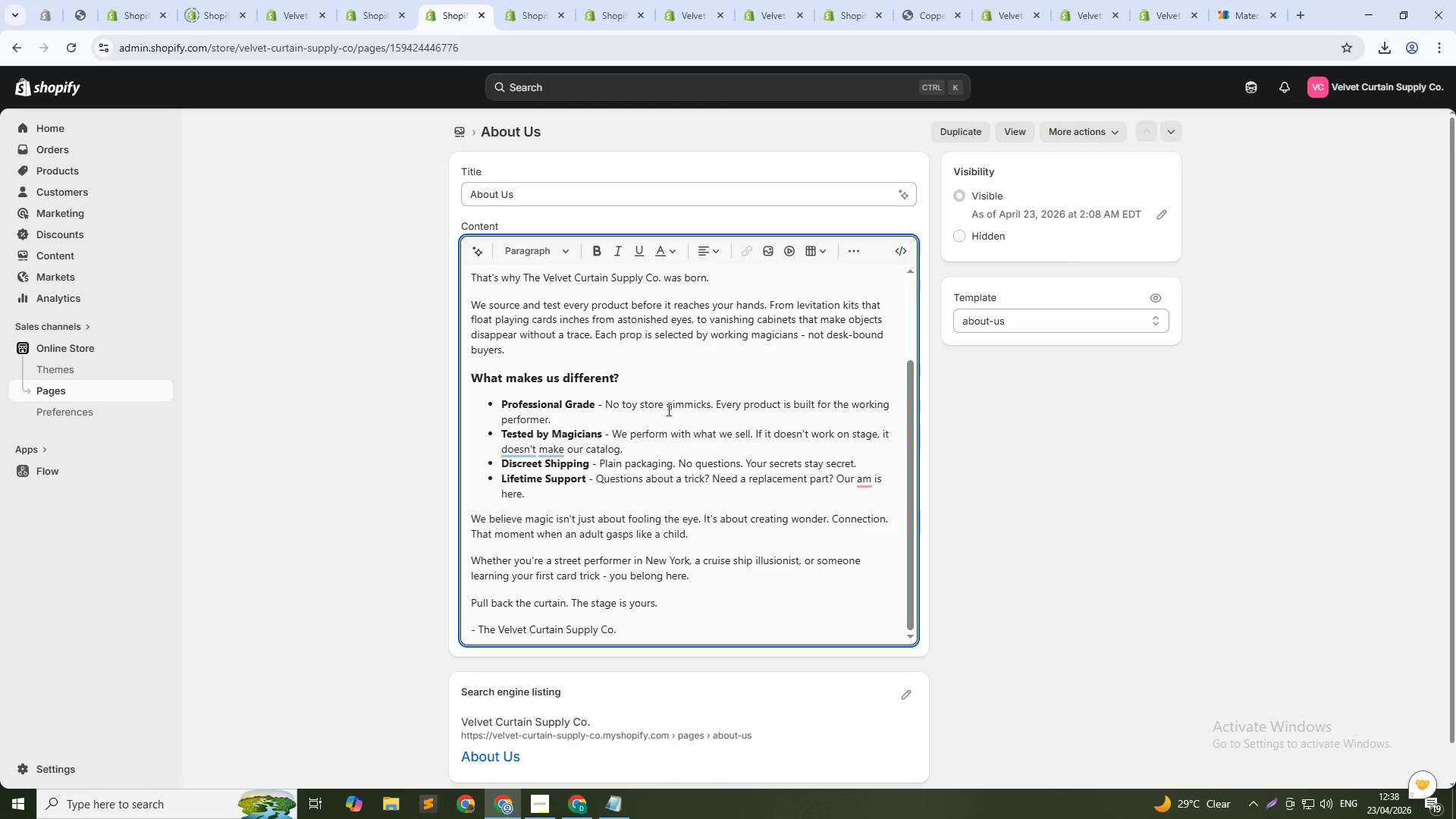 
left_click([682, 361])
 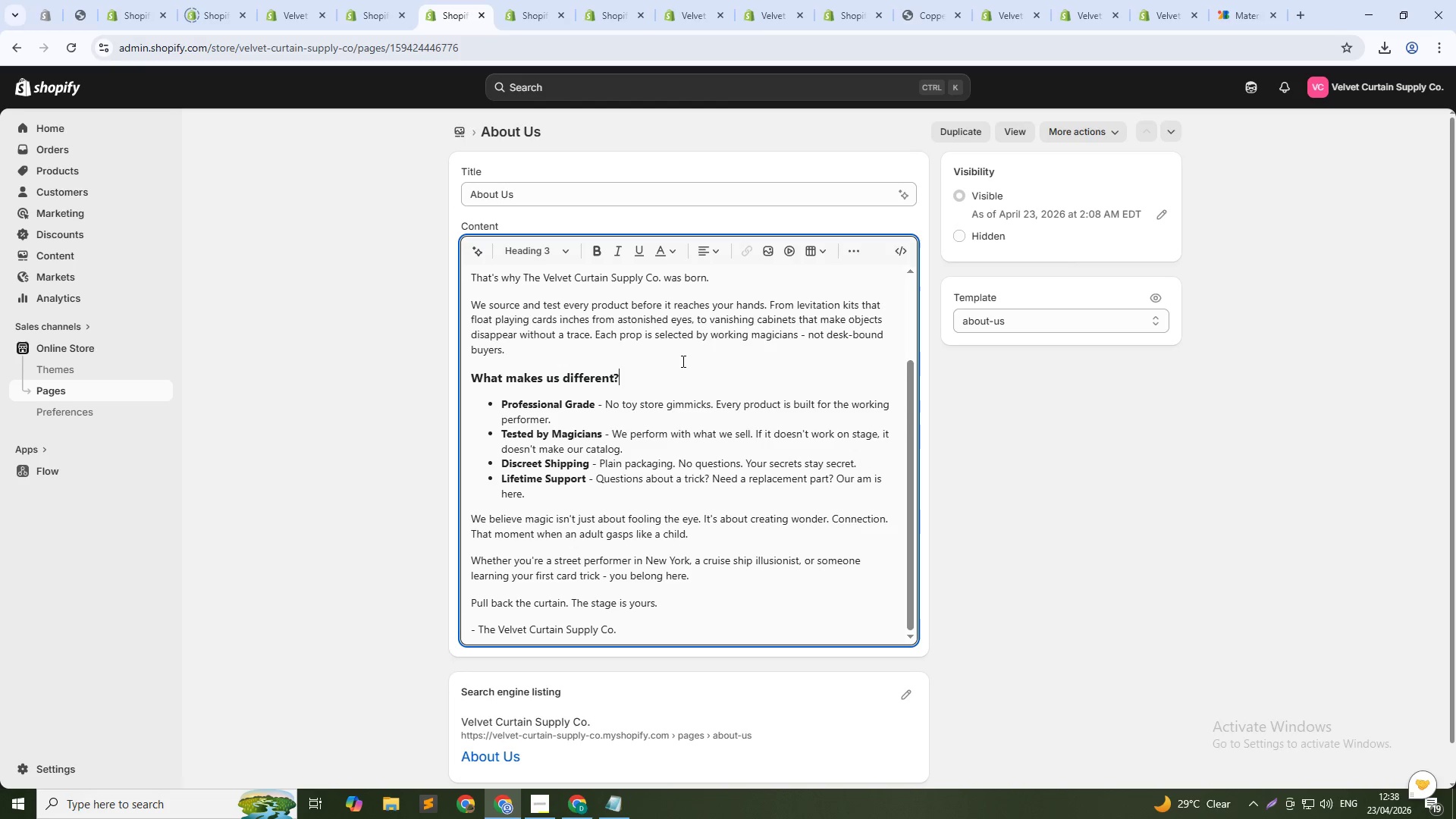 
key(Control+F)
 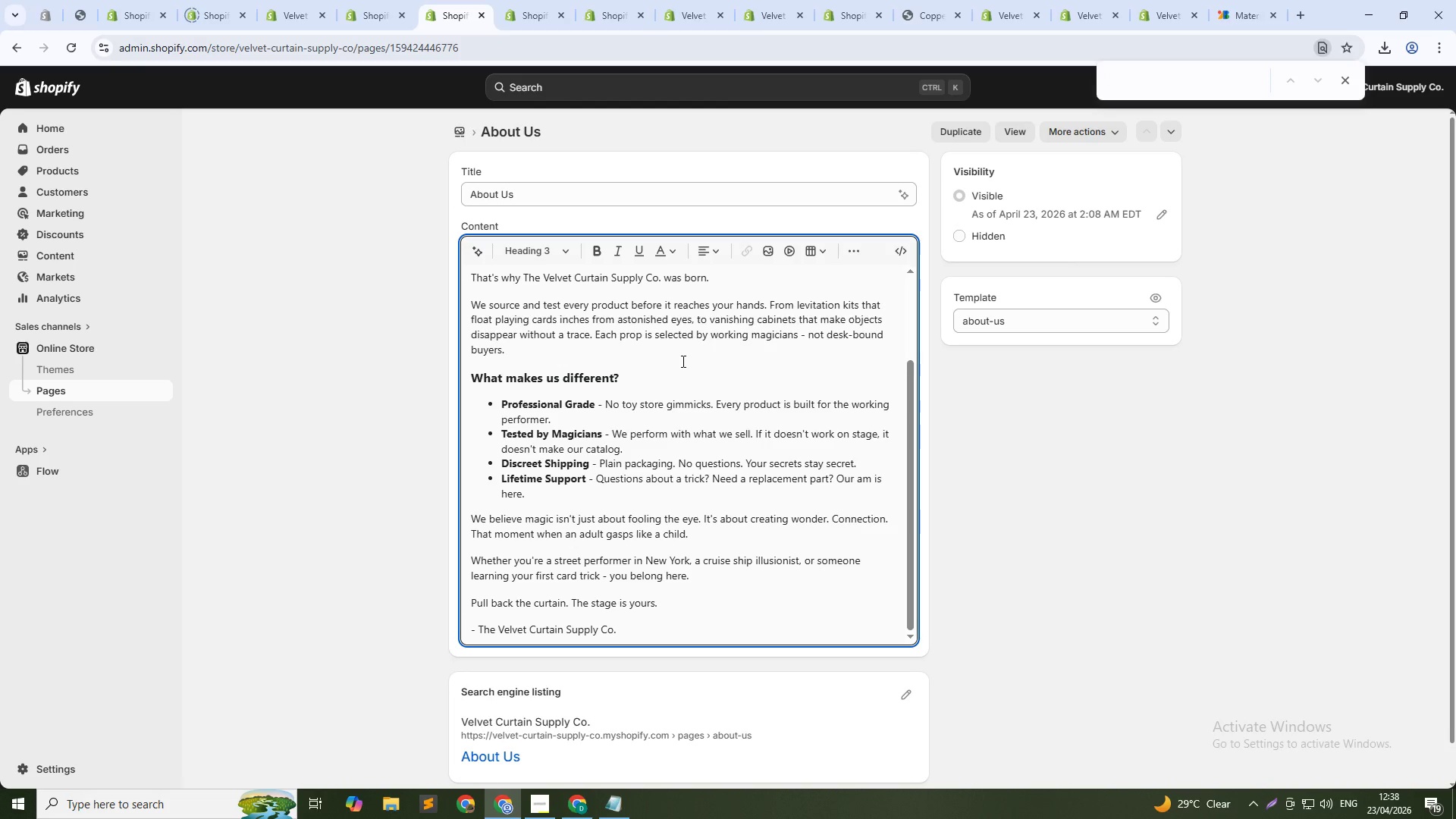 
type(he)
 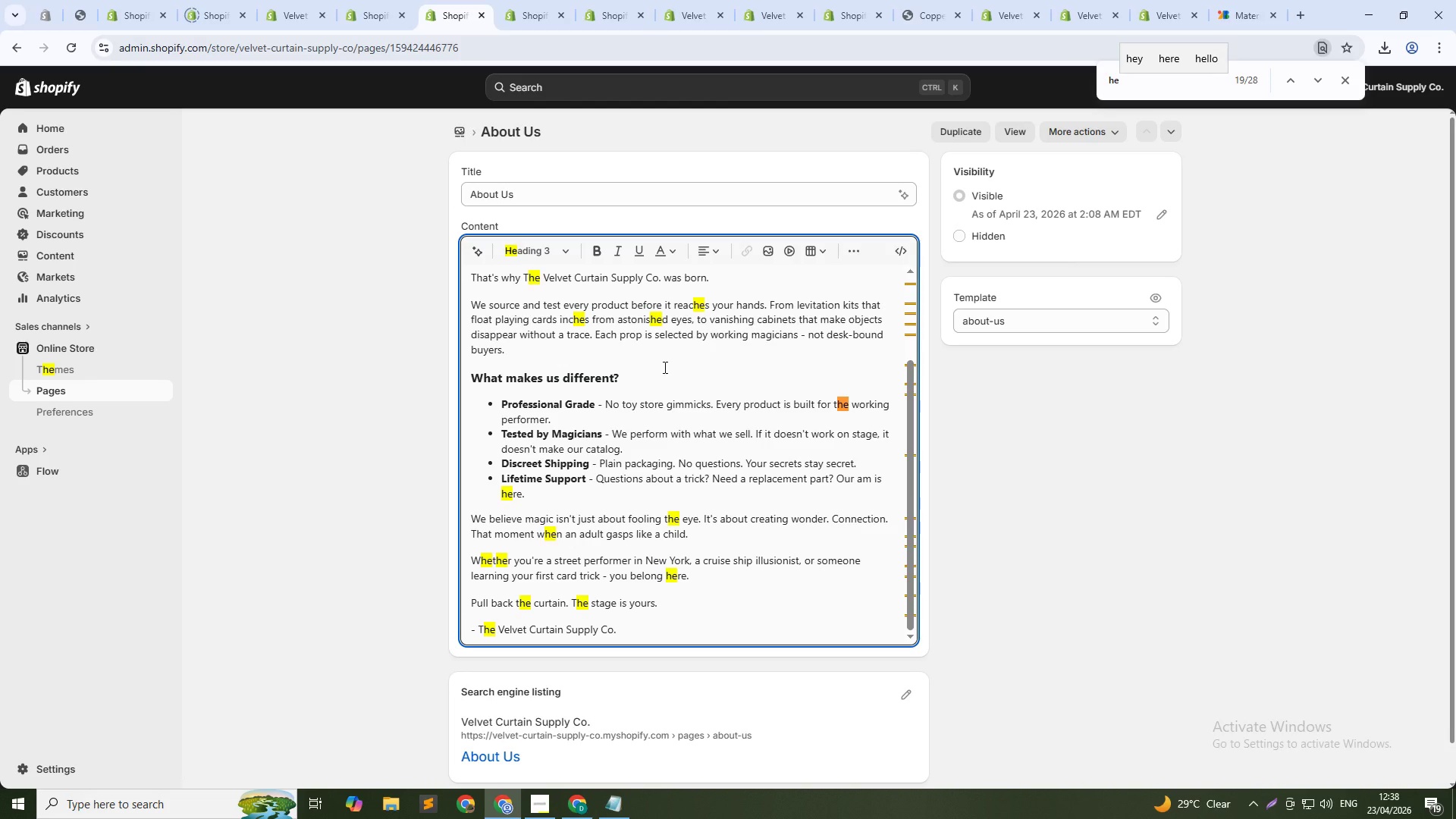 
type( has)
 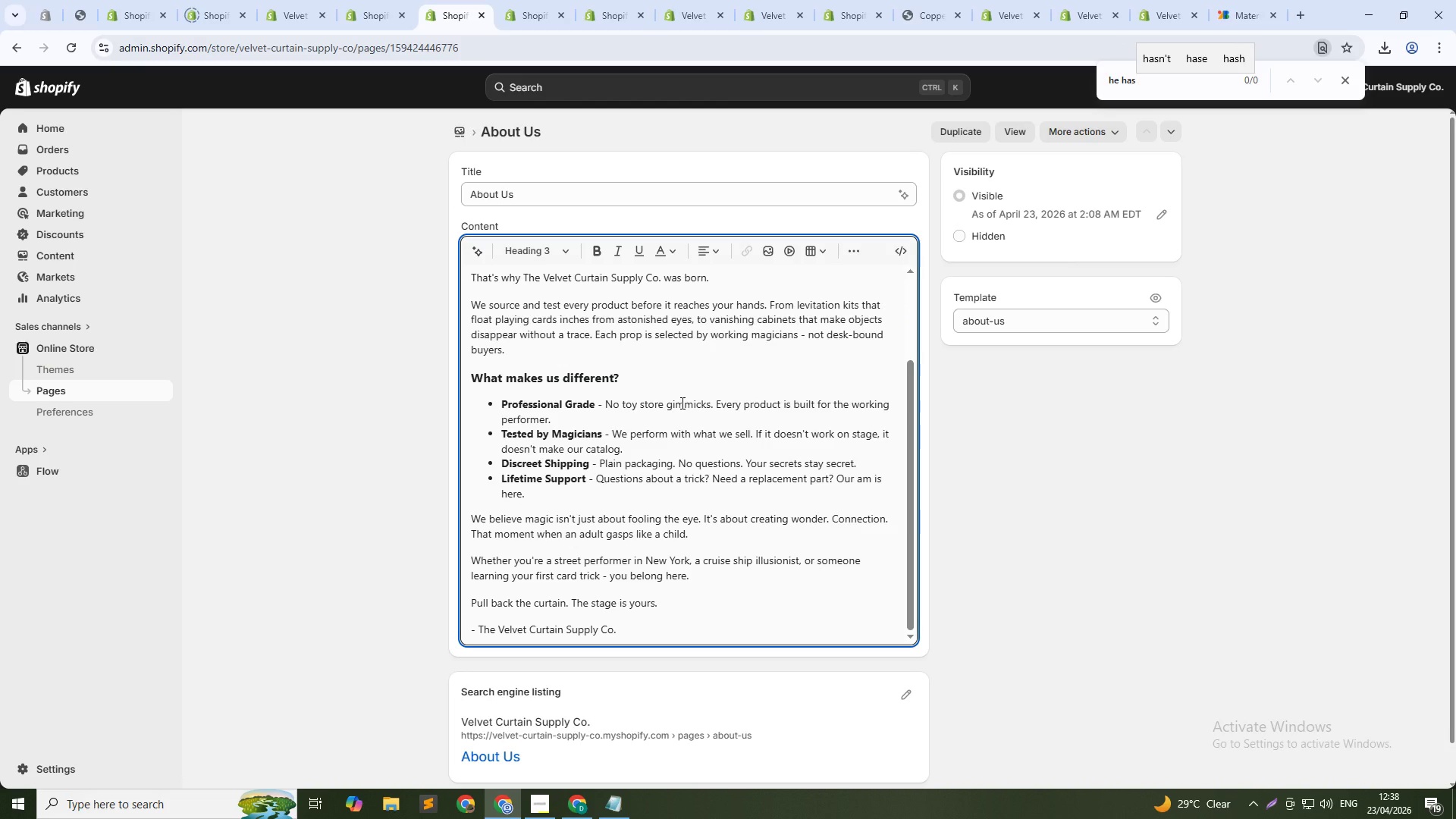 
scroll: coordinate [681, 403], scroll_direction: up, amount: 1.0
 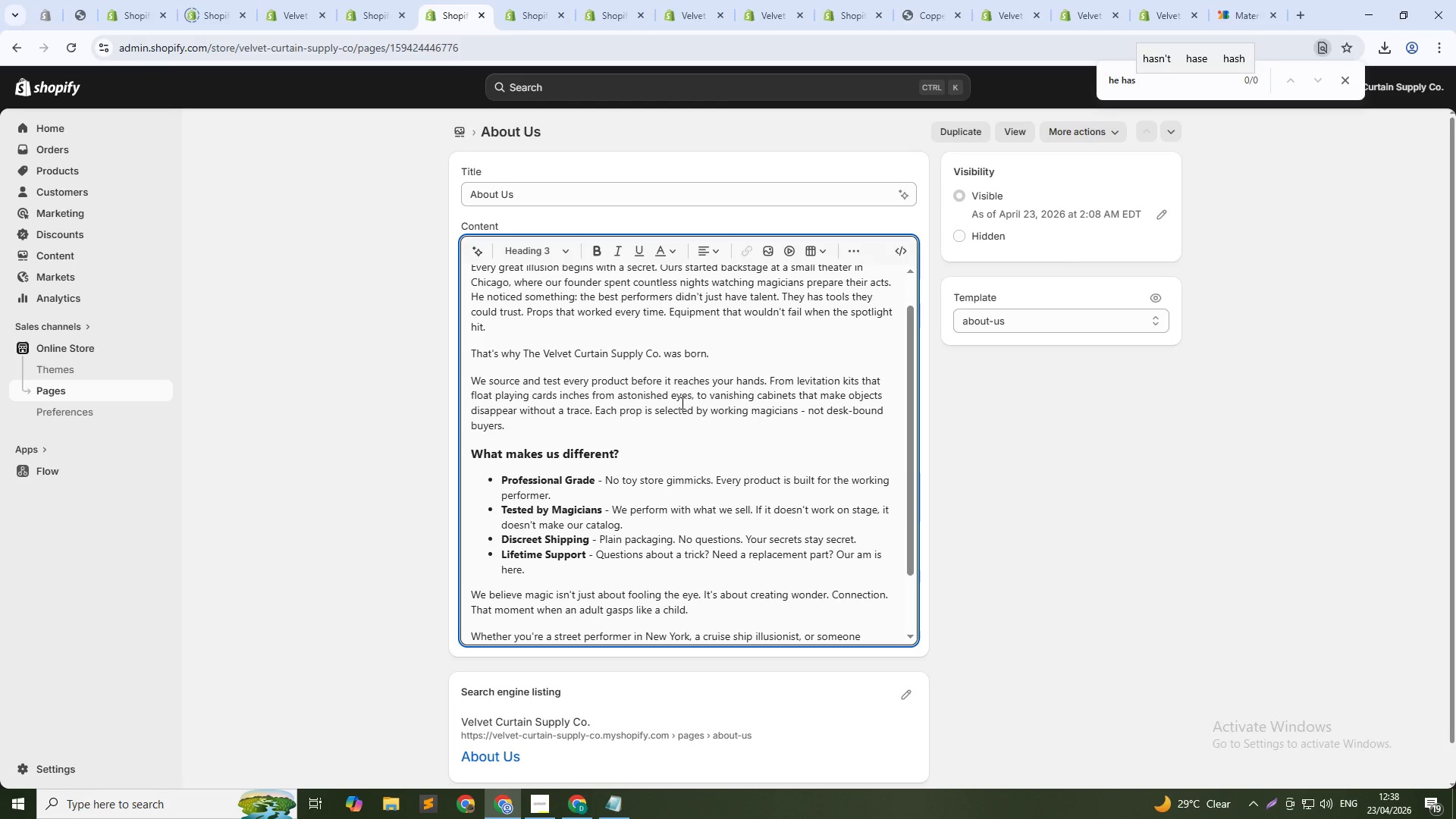 
key(Backspace)
key(Backspace)
key(Backspace)
key(Backspace)
key(Backspace)
type(as)
 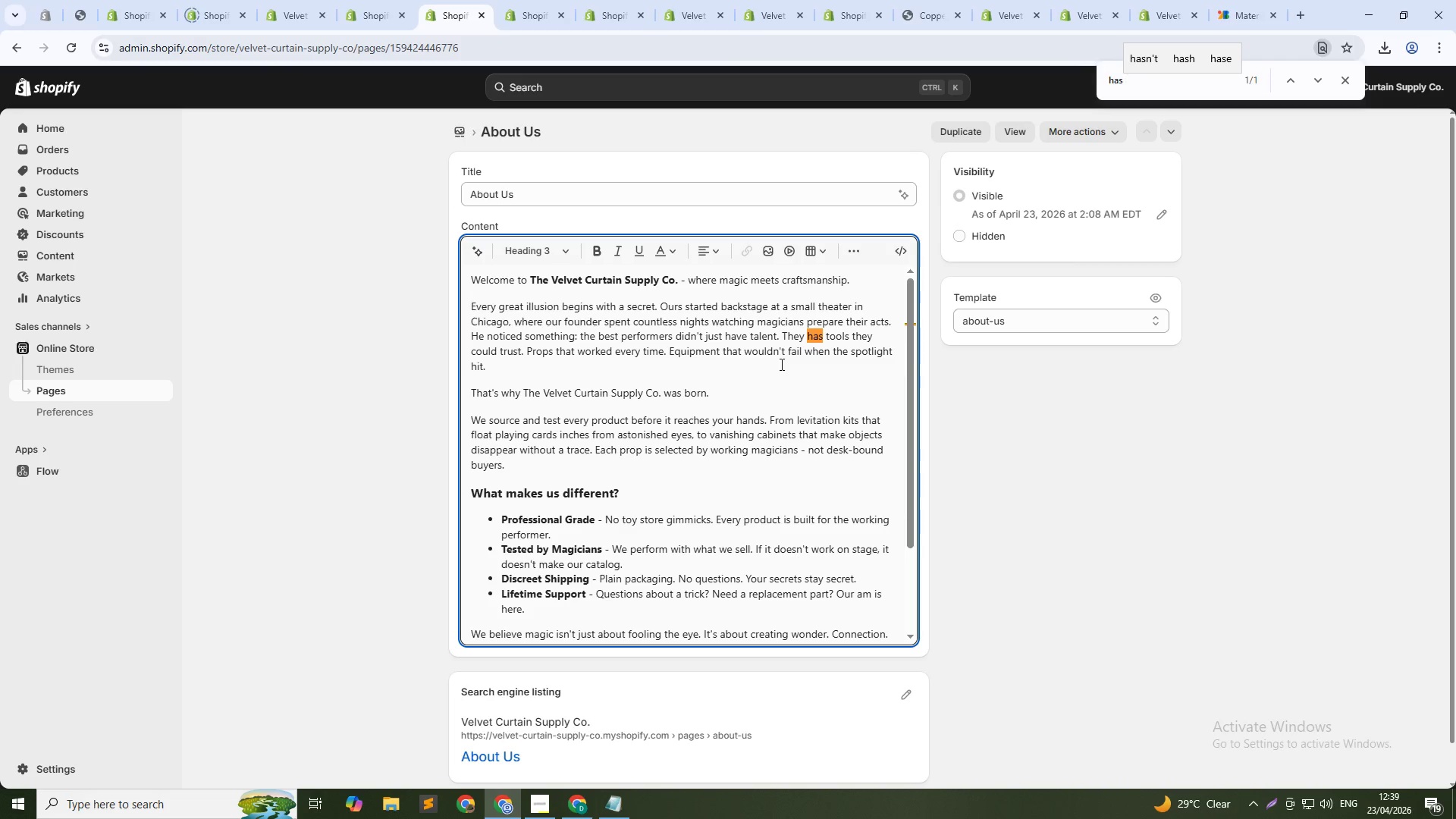 
scroll: coordinate [637, 447], scroll_direction: down, amount: 6.0
 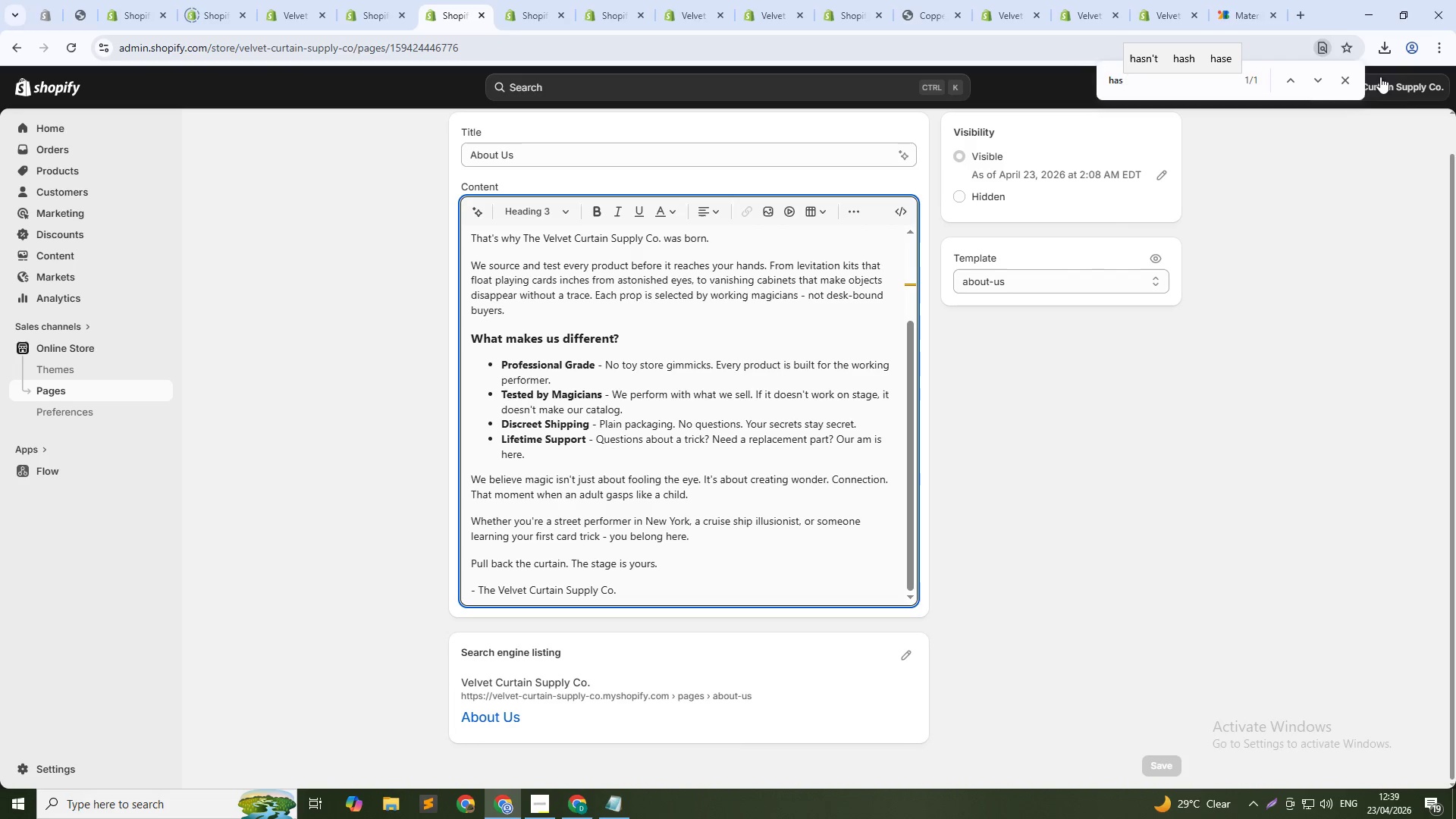 
left_click([1348, 86])
 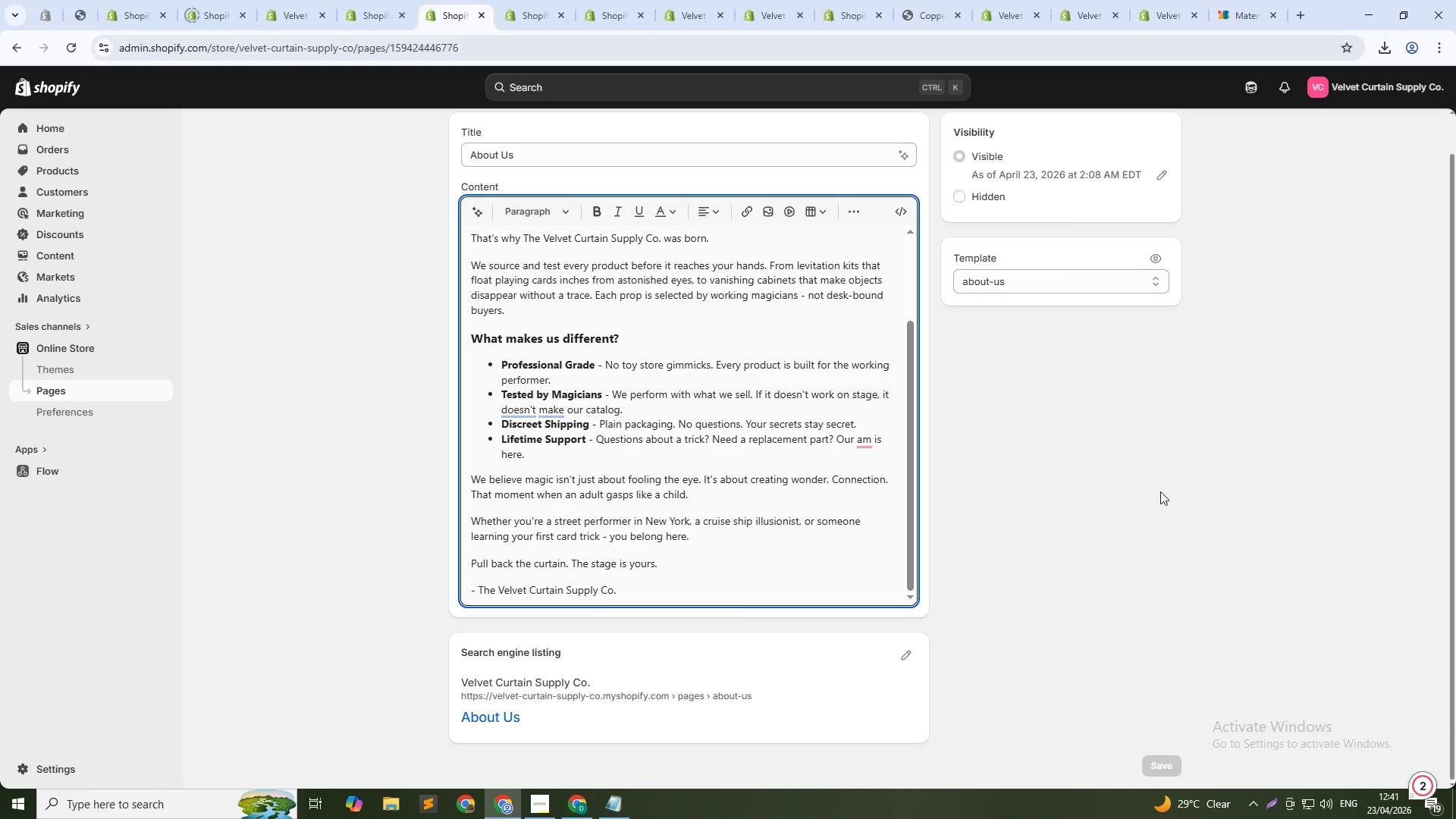 
wait(141.86)
 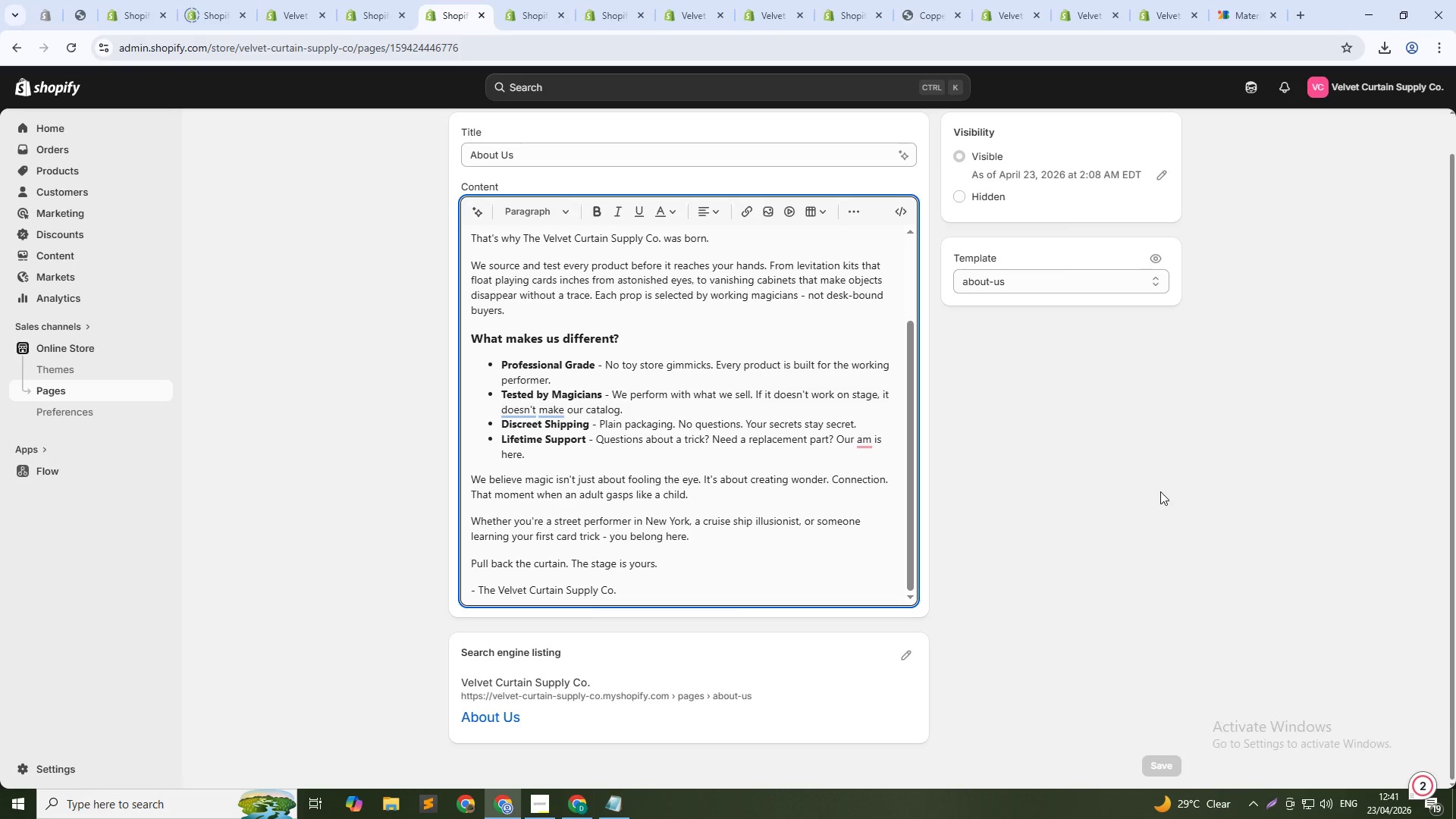 
left_click([1010, 0])
 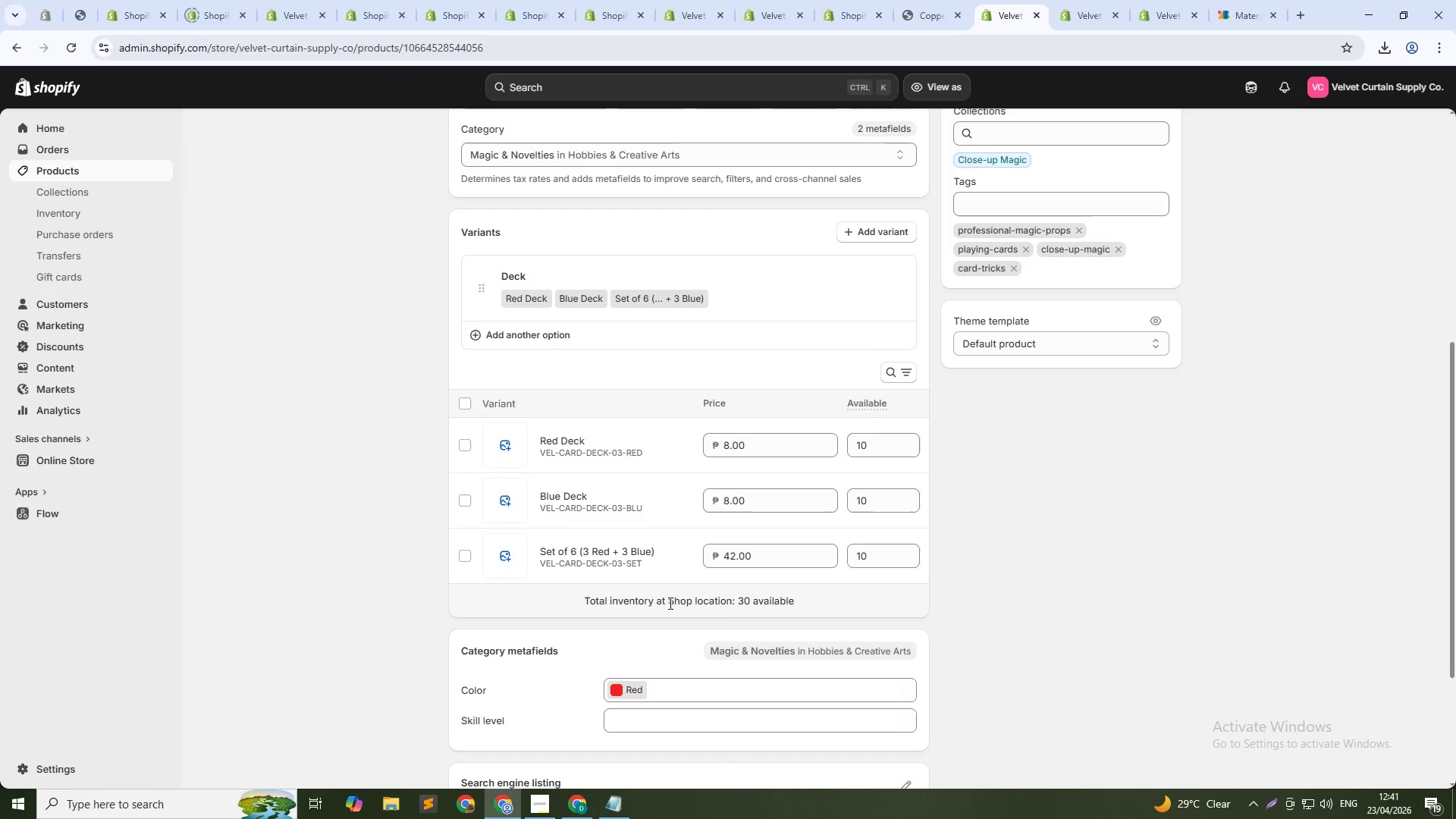 
wait(8.06)
 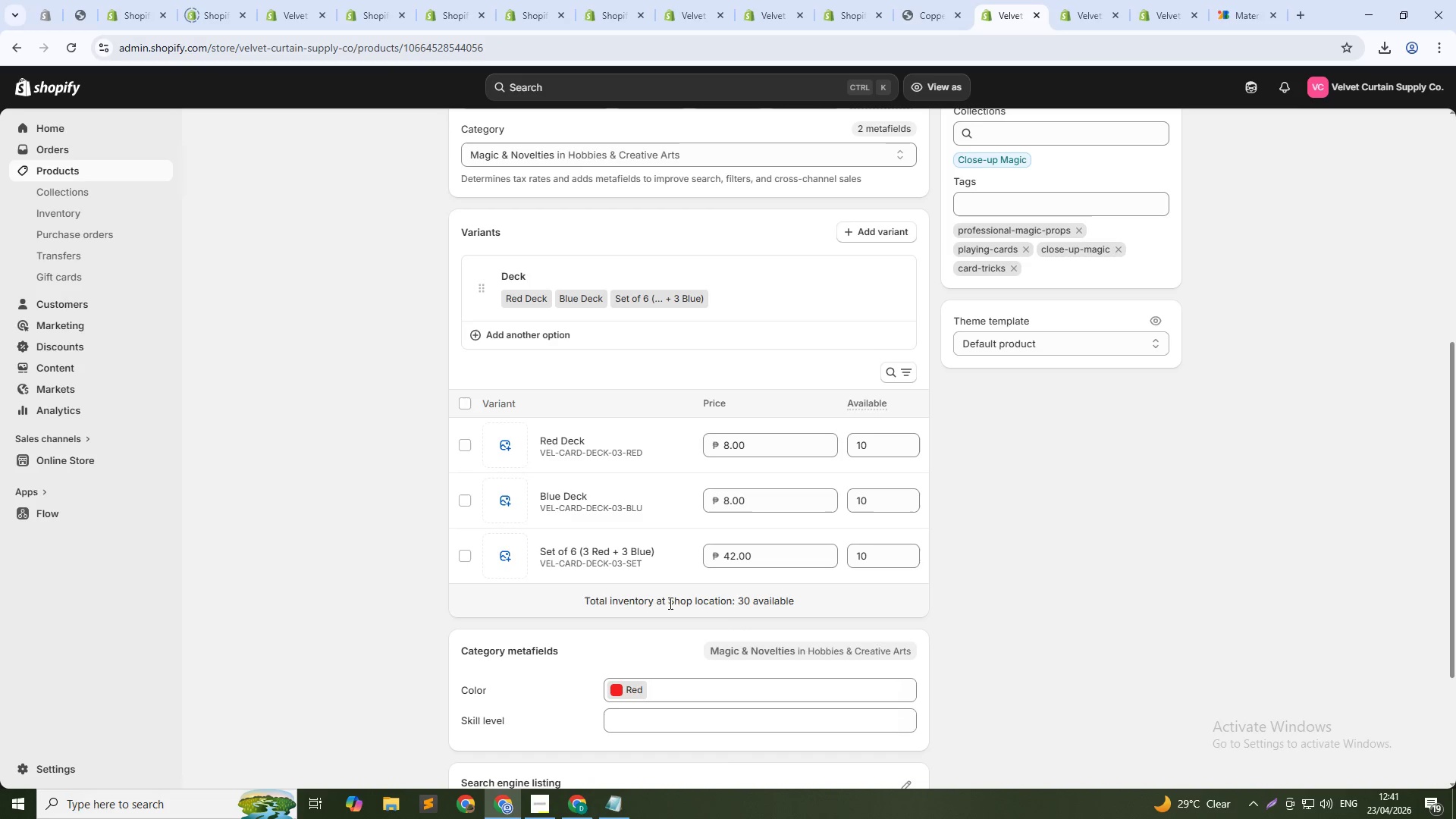 
left_click([536, 285])
 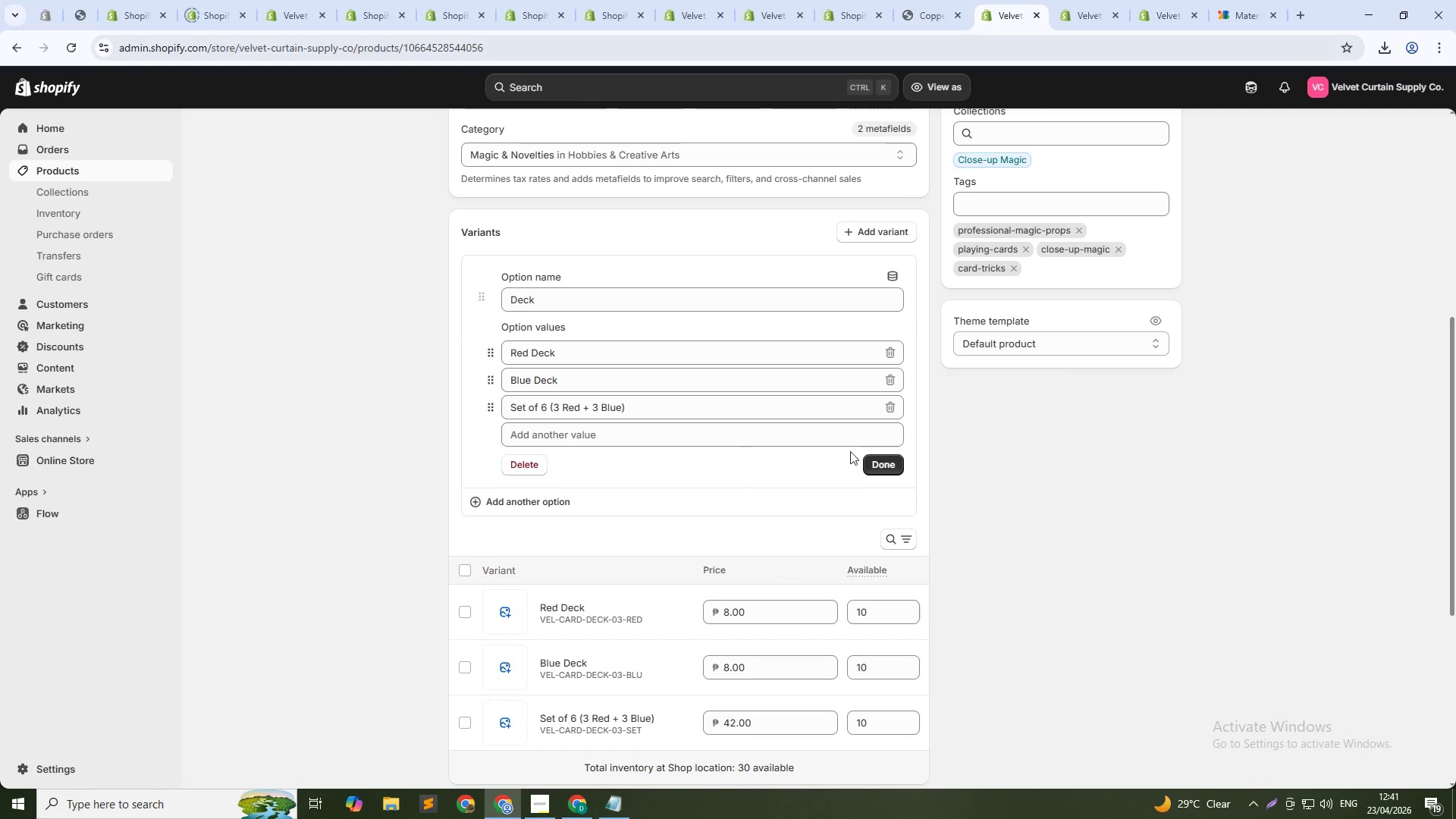 
left_click([889, 461])
 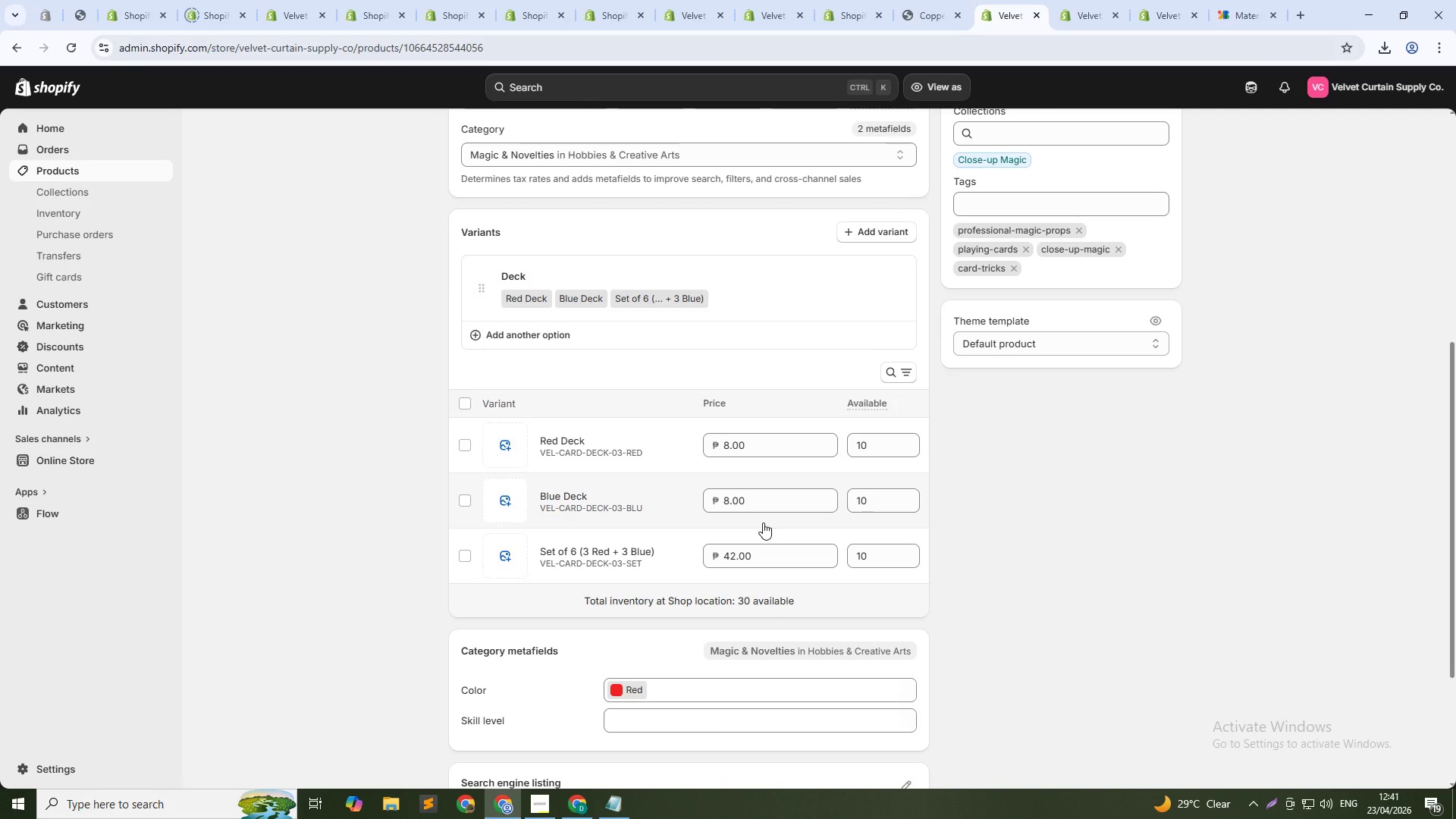 
wait(8.83)
 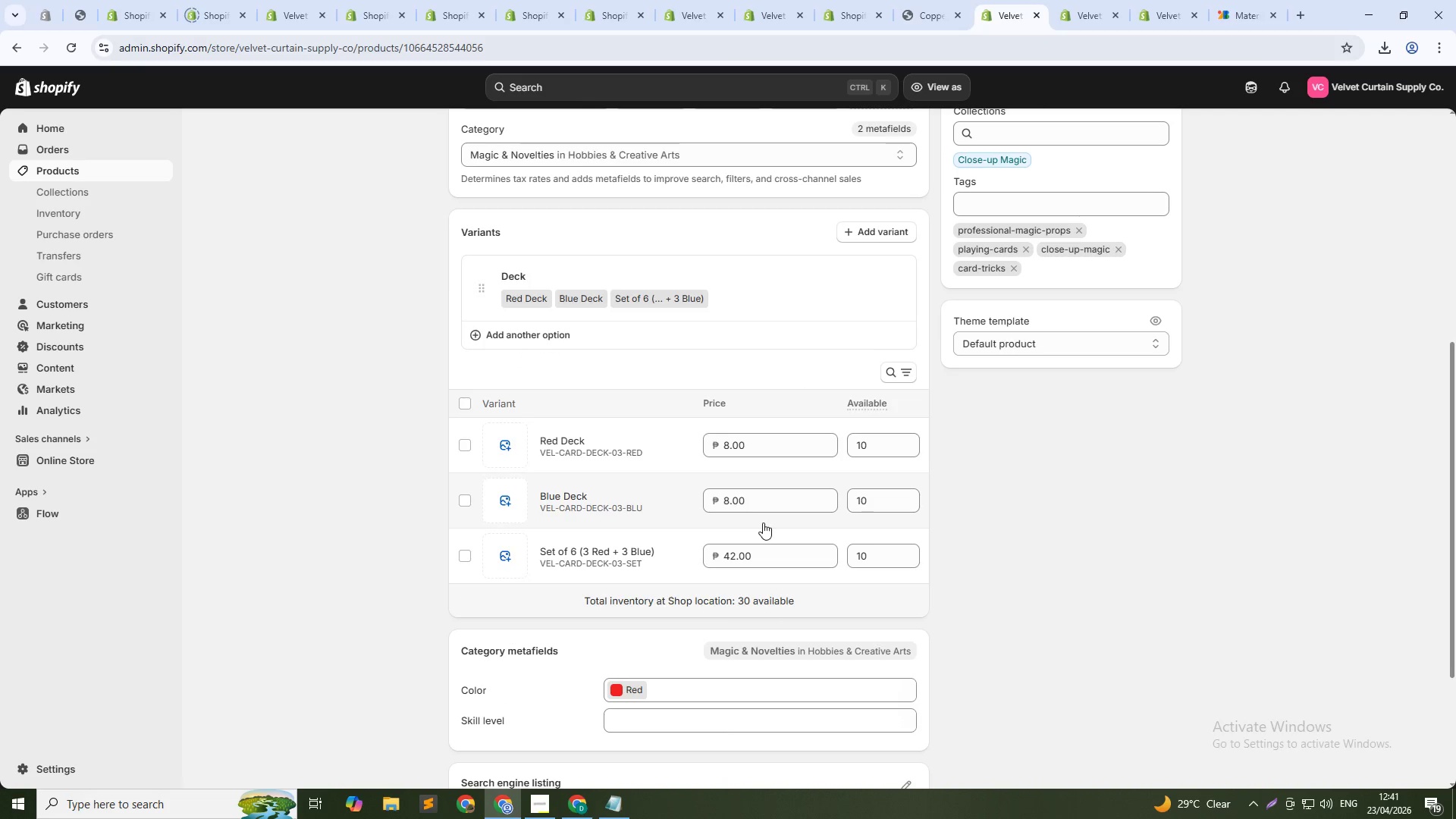 
left_click([928, 15])
 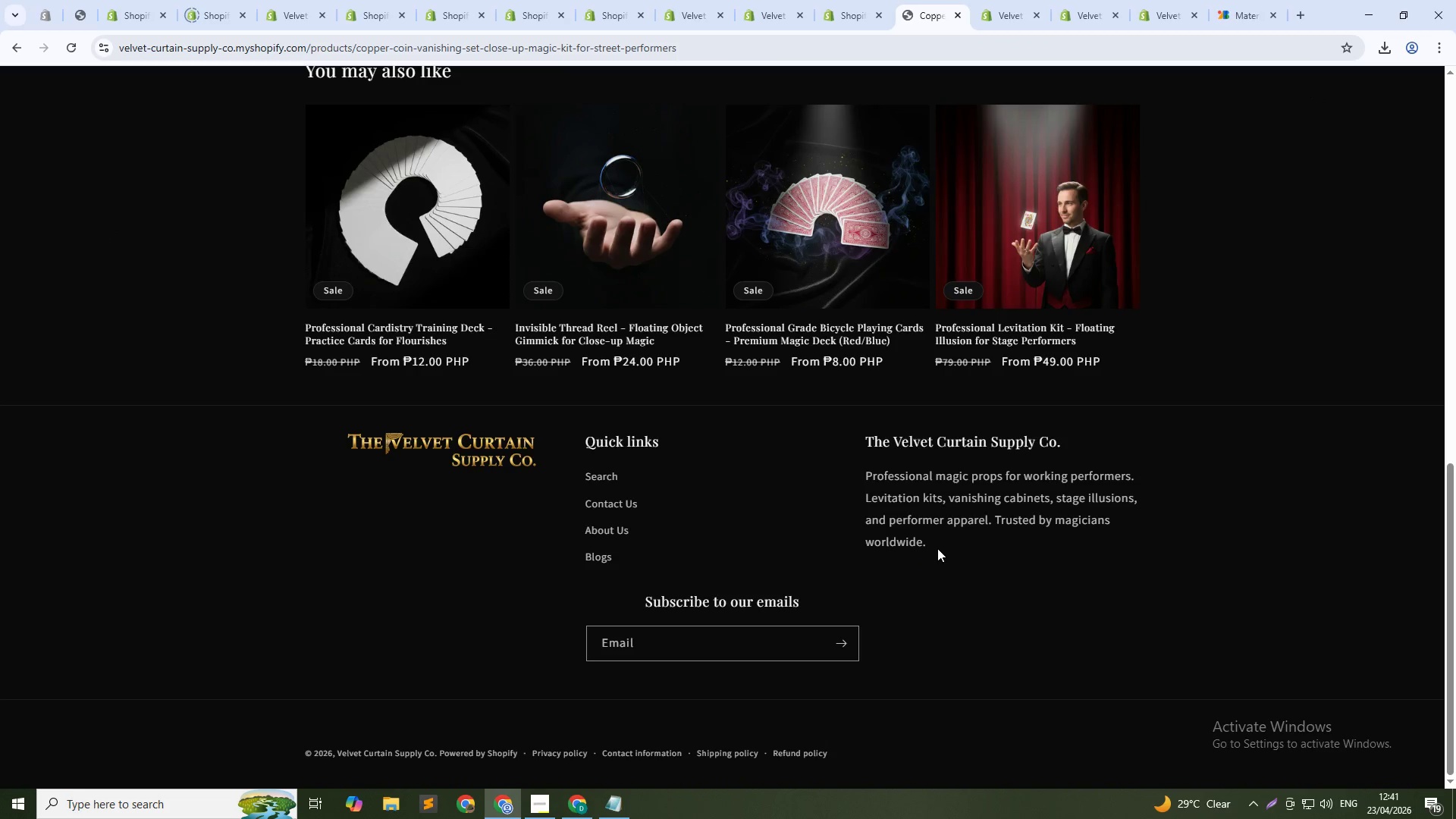 
wait(9.31)
 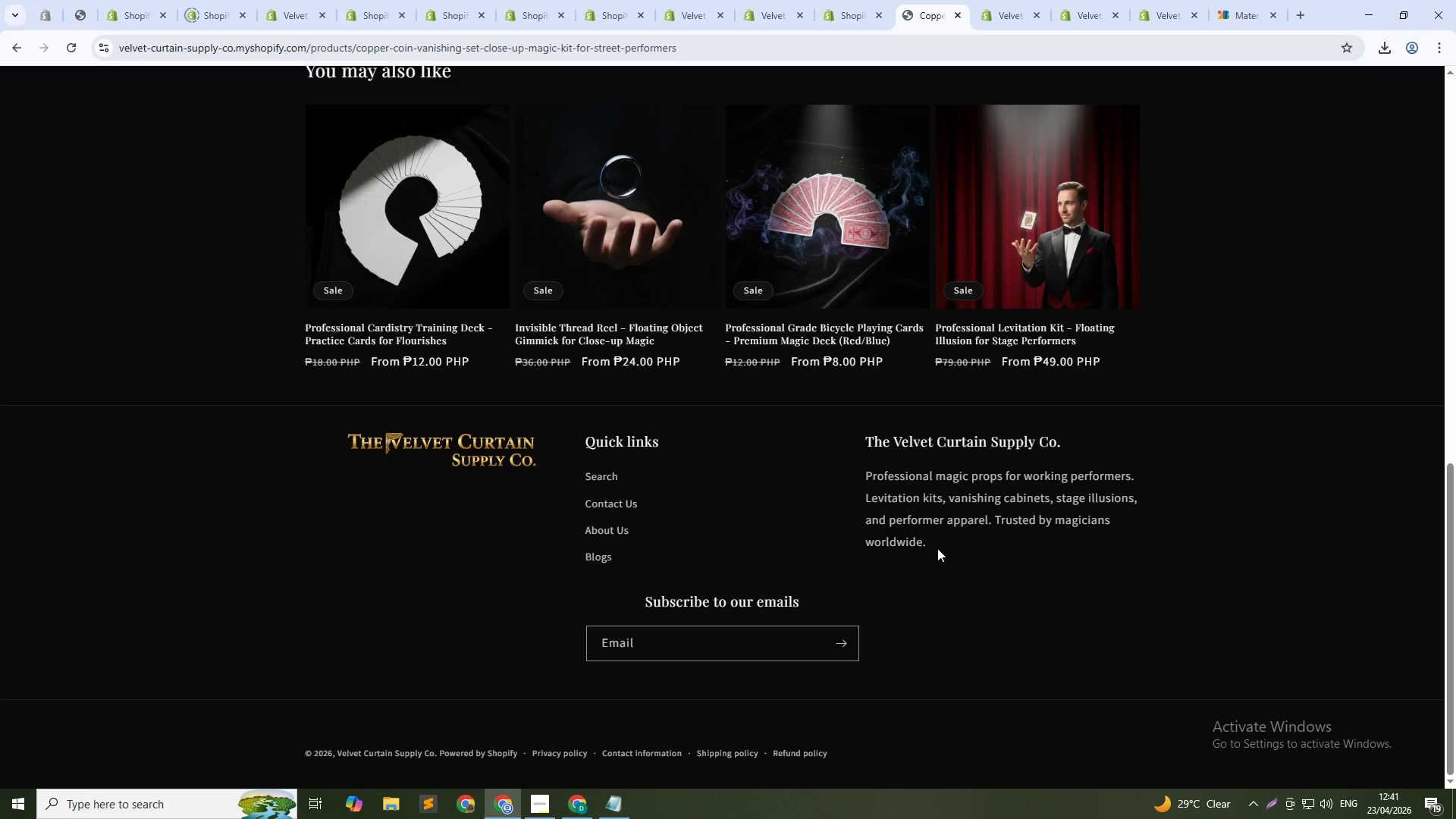 
left_click([234, 354])
 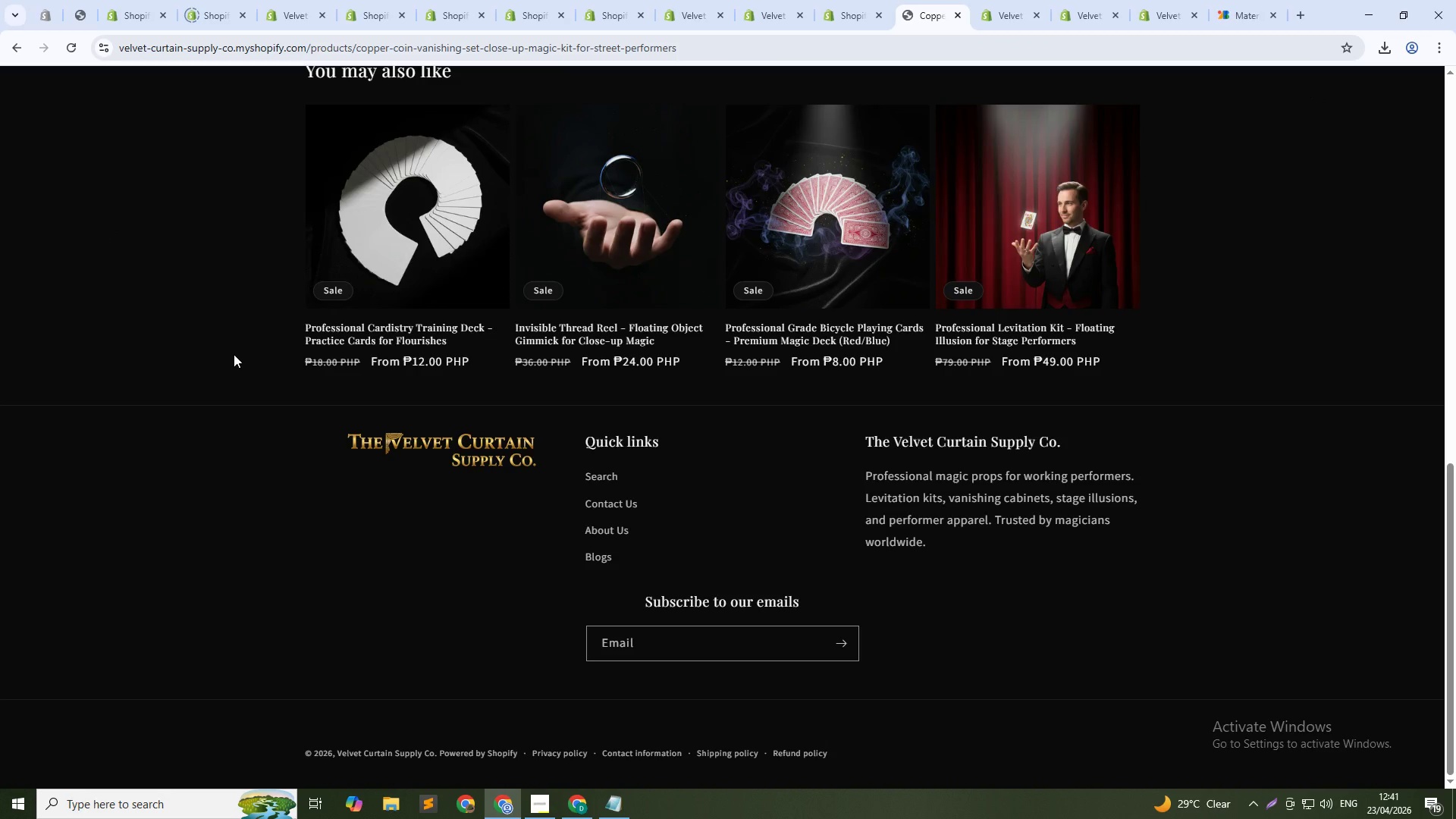 
key(Control+F)
 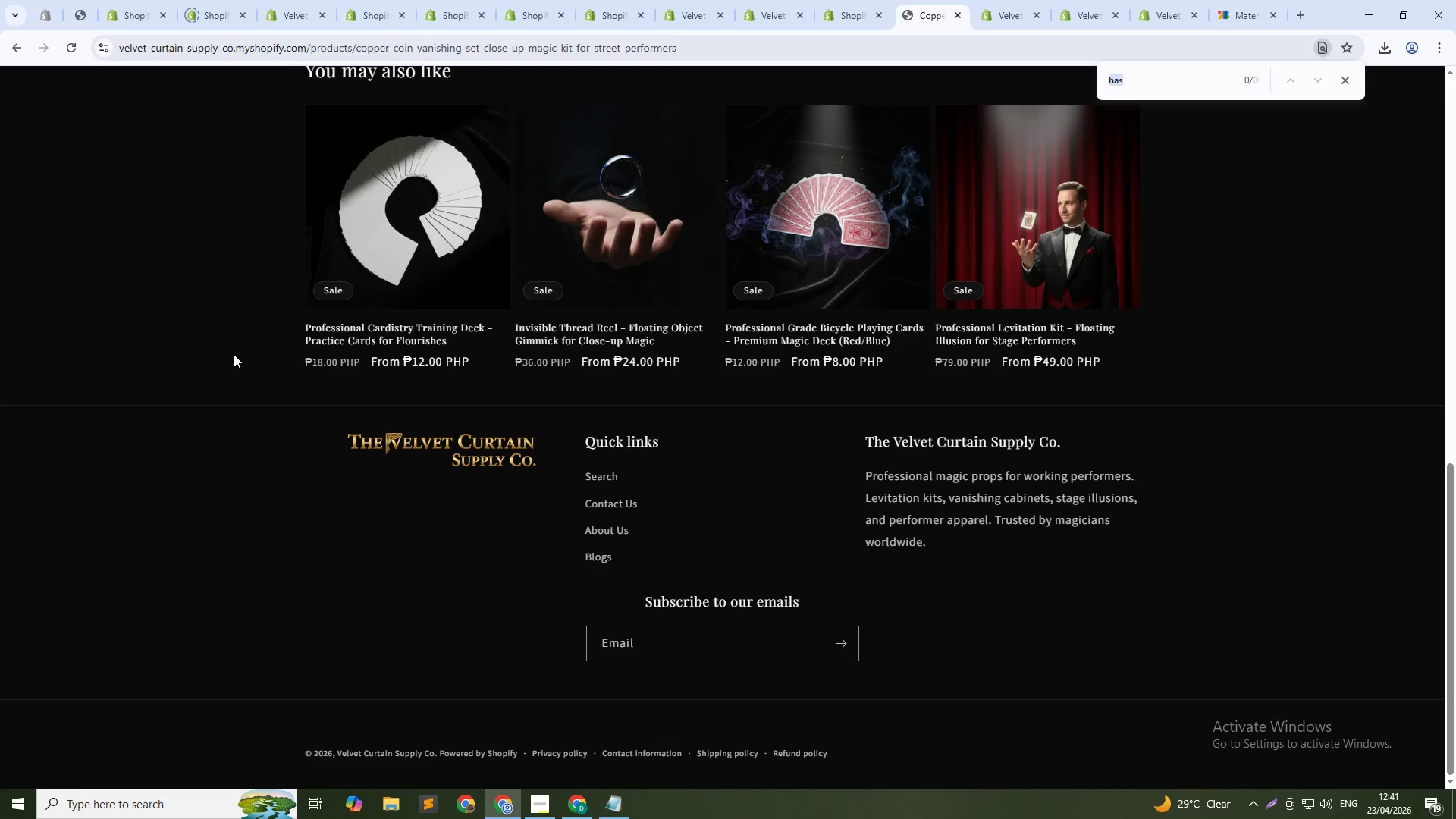 
type(weiyes)
key(Backspace)
type(t)
 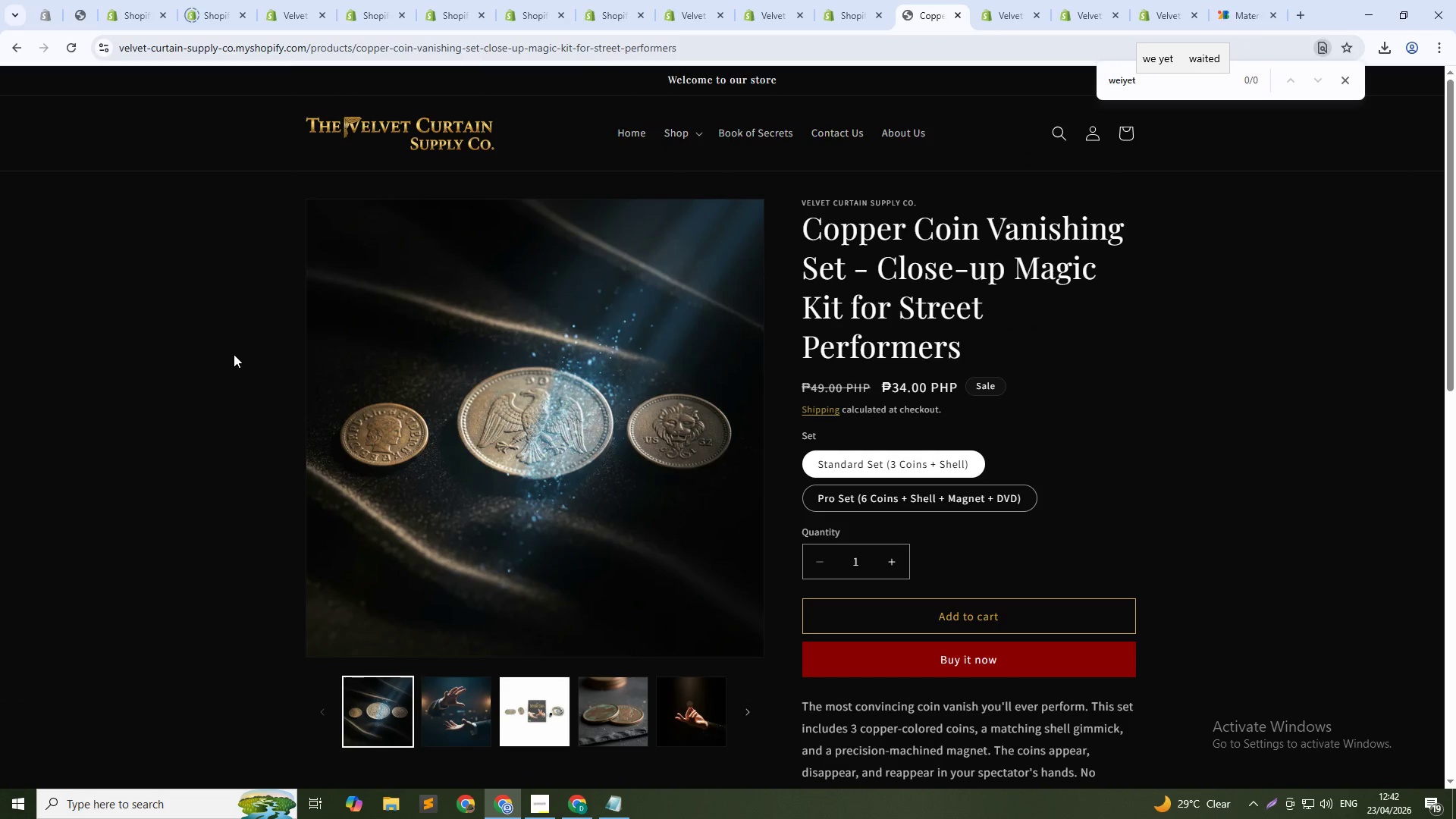 
hold_key(key=Backspace, duration=0.73)
 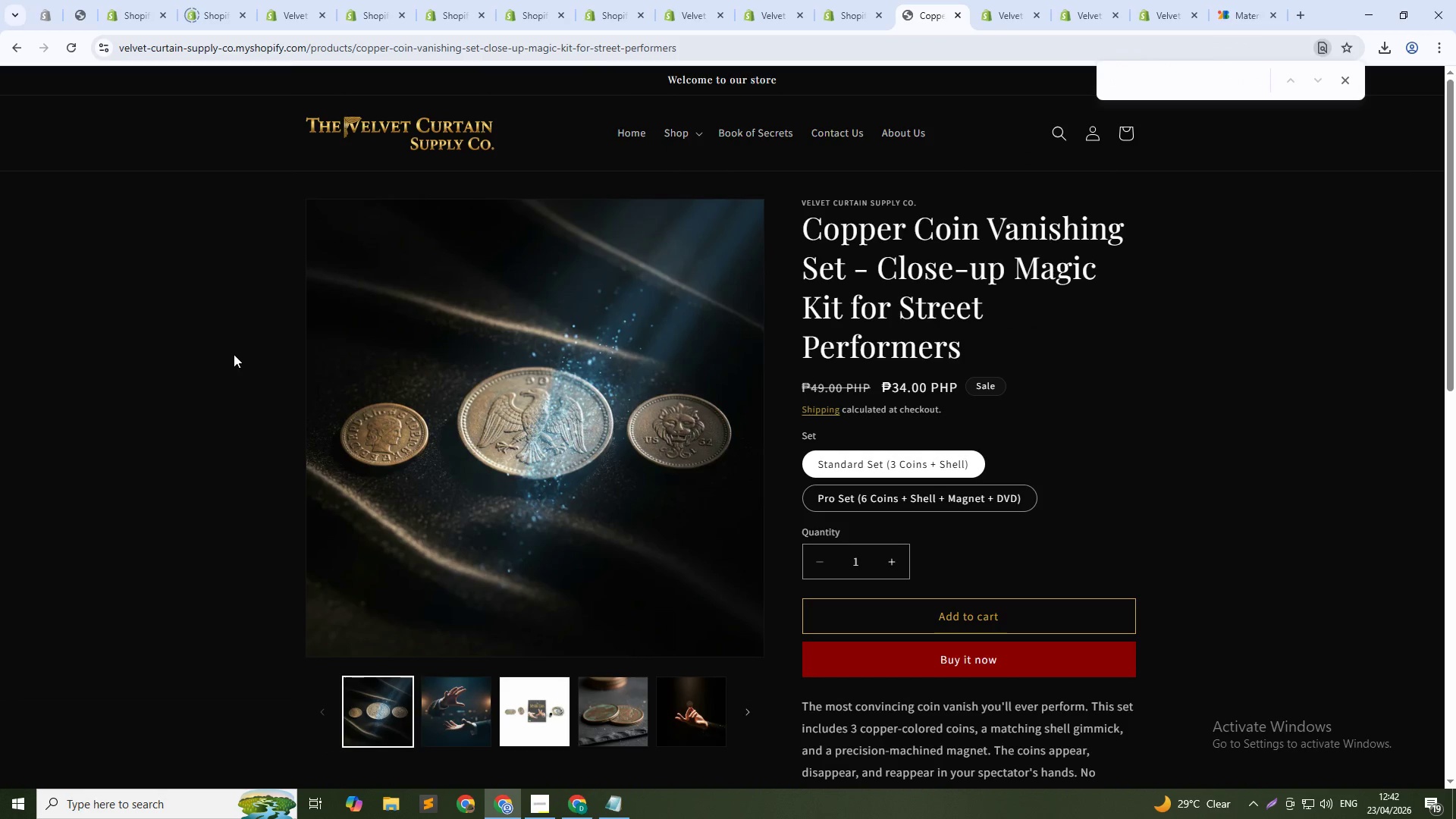 
scroll: coordinate [234, 354], scroll_direction: up, amount: 1.0
 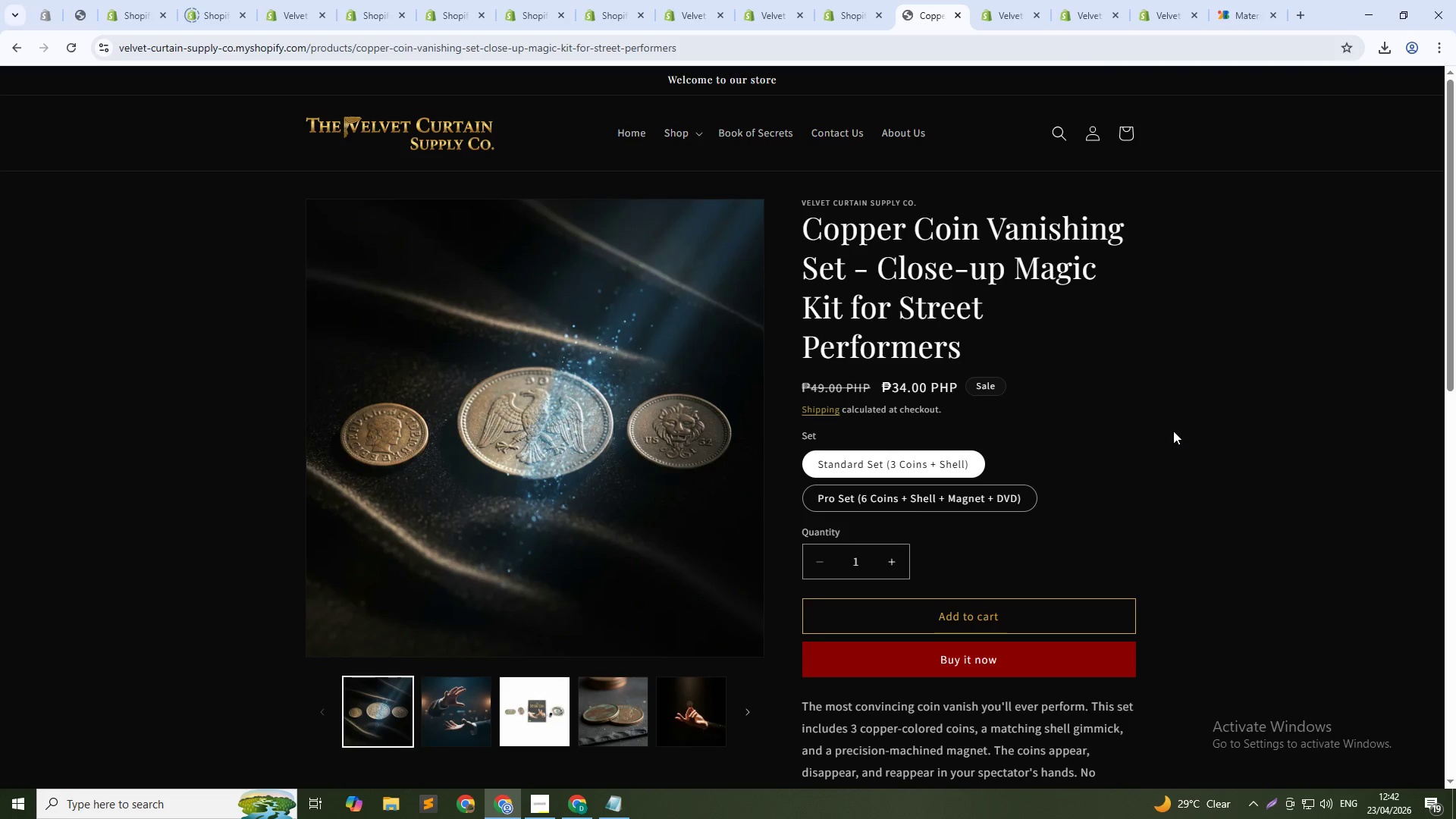 
left_click([902, 136])
 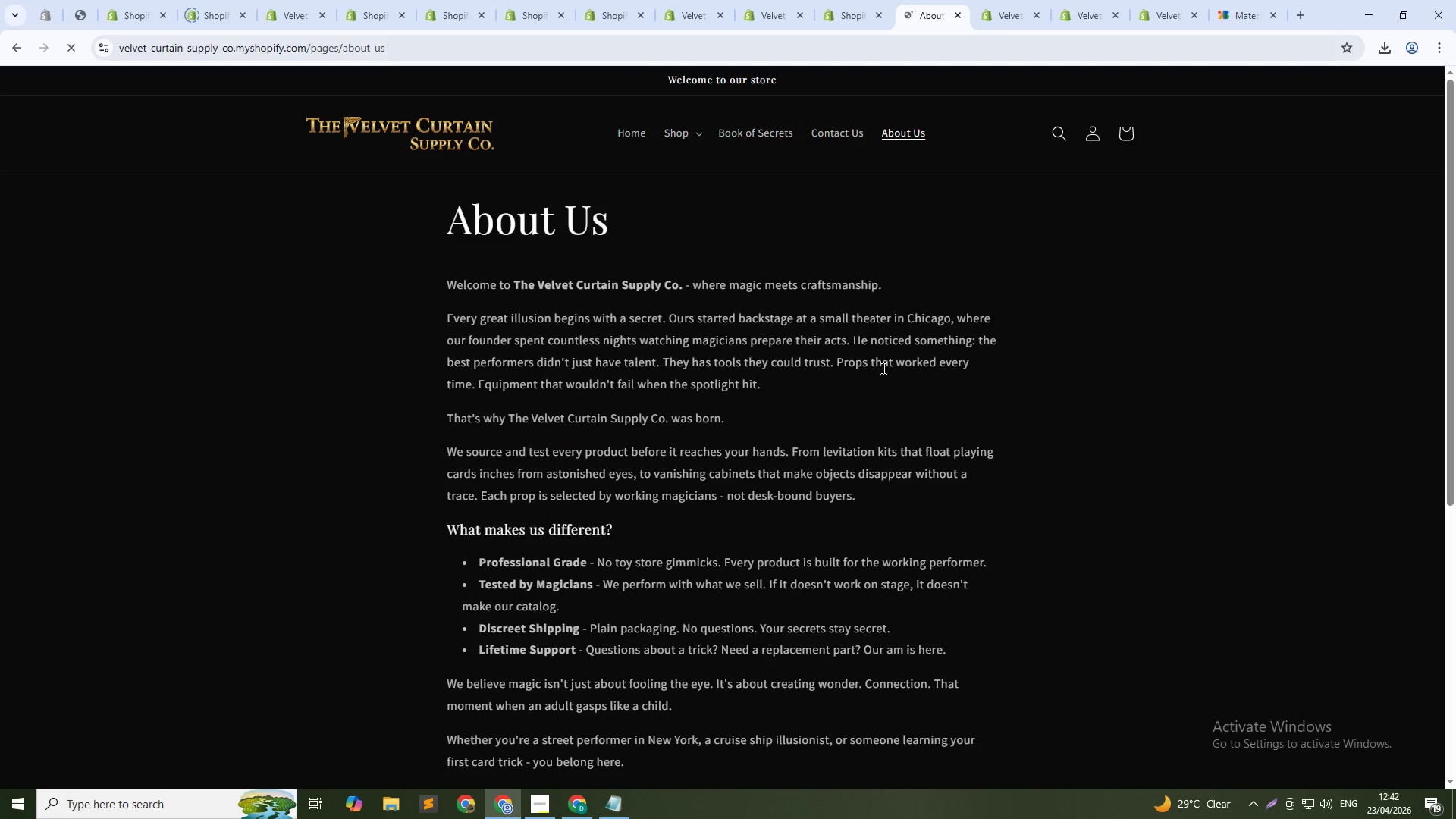 
left_click_drag(start_coordinate=[438, 279], to_coordinate=[890, 291])
 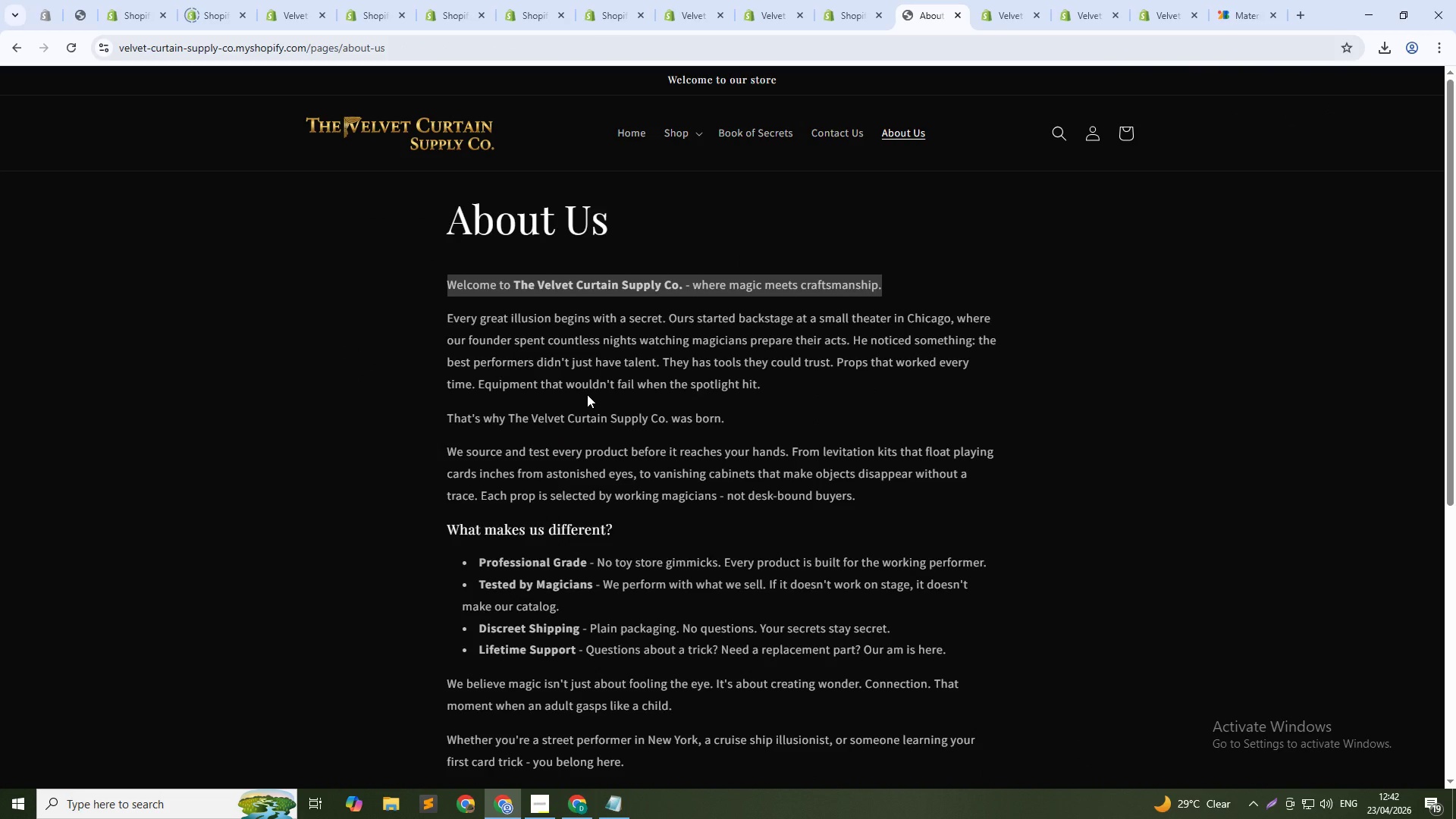 
left_click_drag(start_coordinate=[444, 360], to_coordinate=[794, 381])
 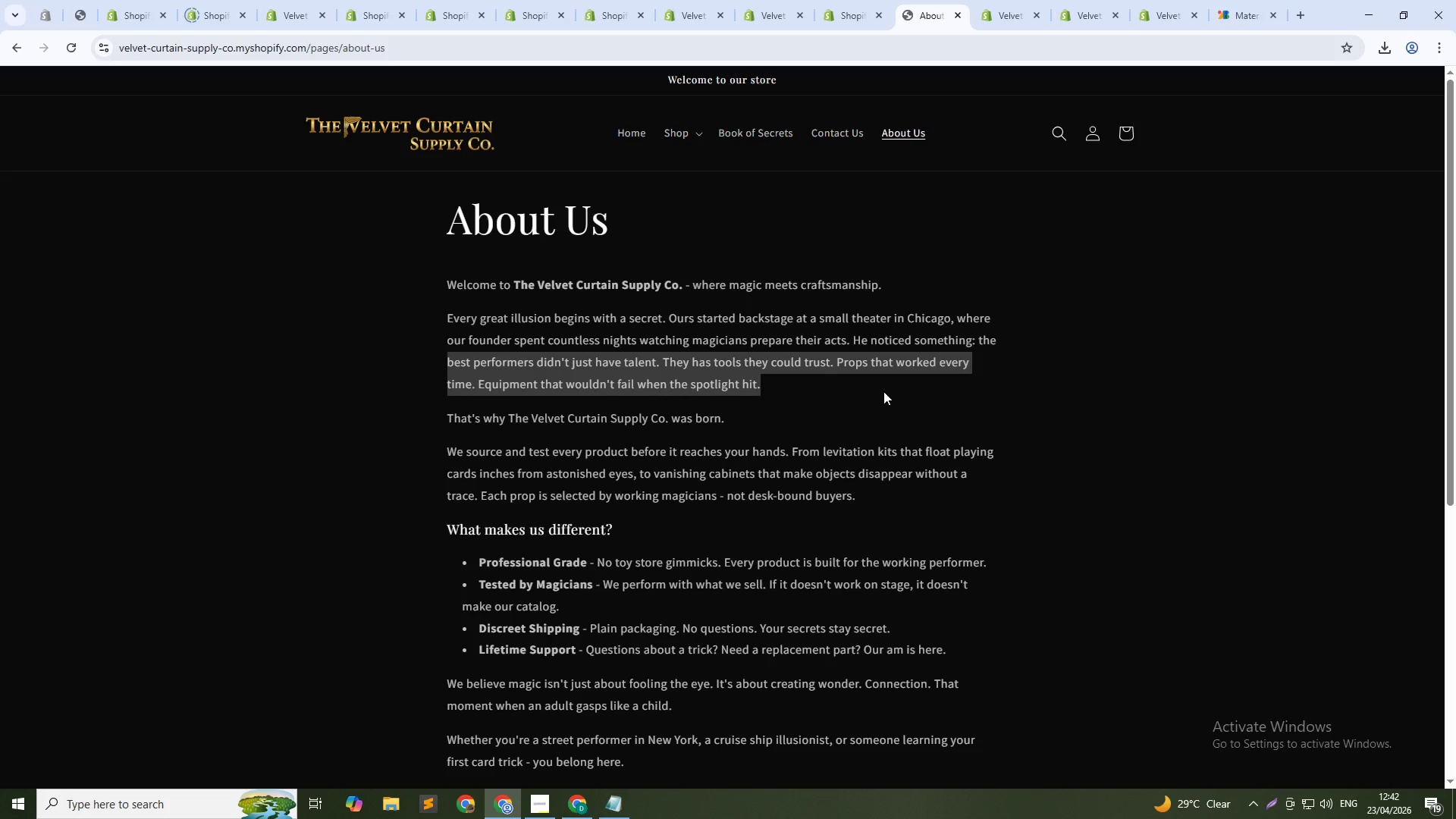 
left_click([883, 391])
 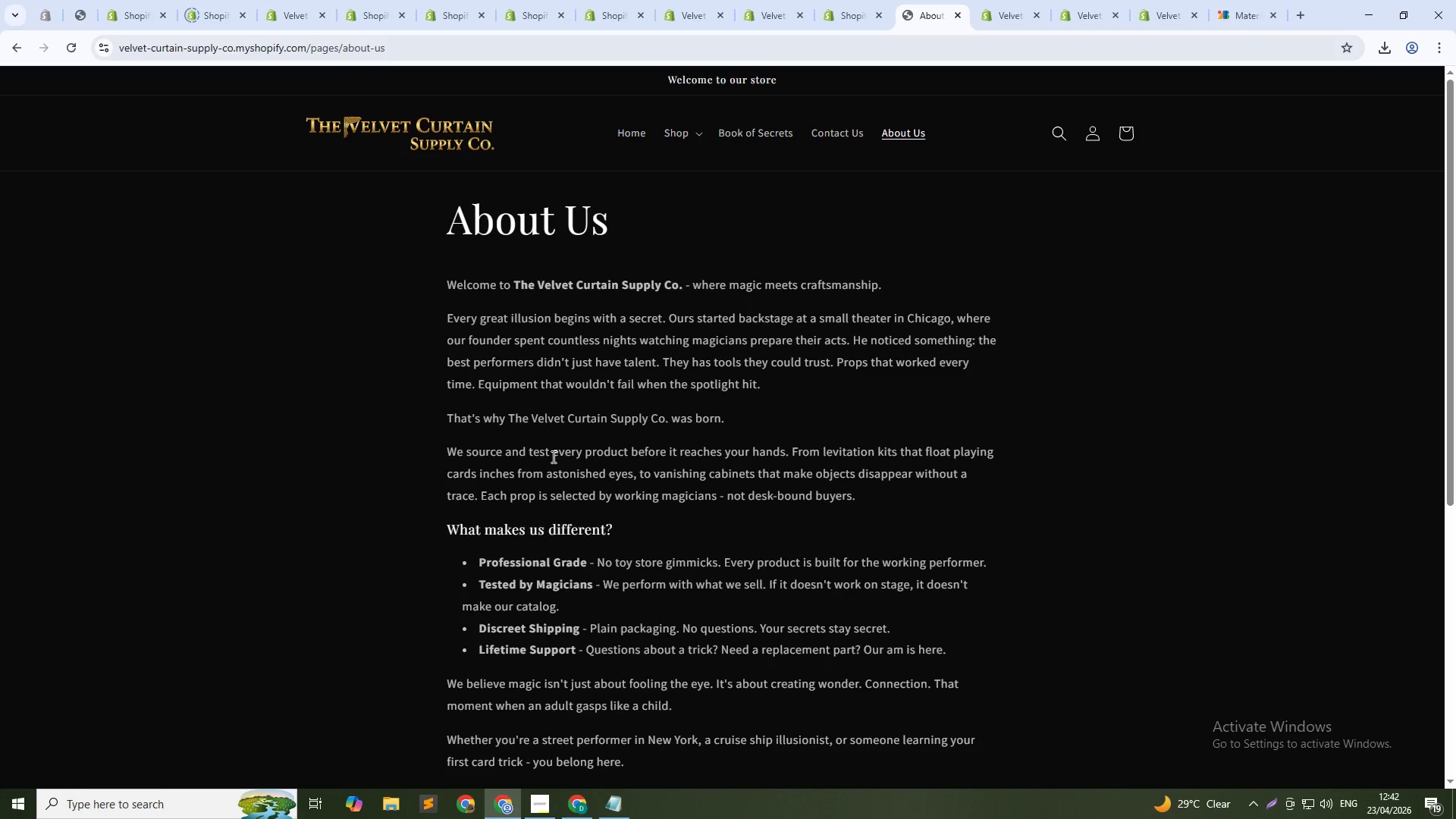 
left_click_drag(start_coordinate=[535, 457], to_coordinate=[859, 485])
 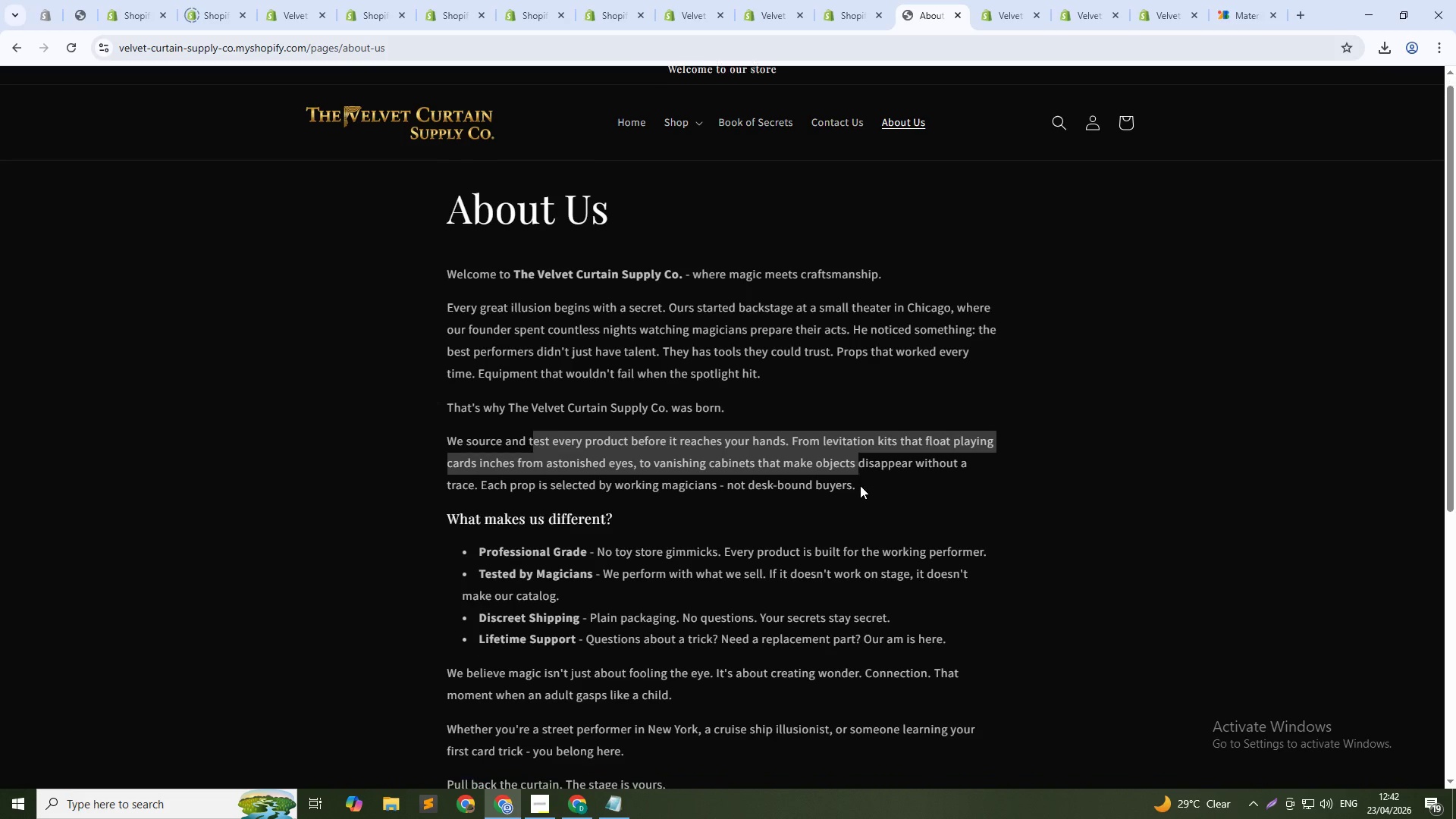 
scroll: coordinate [770, 584], scroll_direction: down, amount: 10.0
 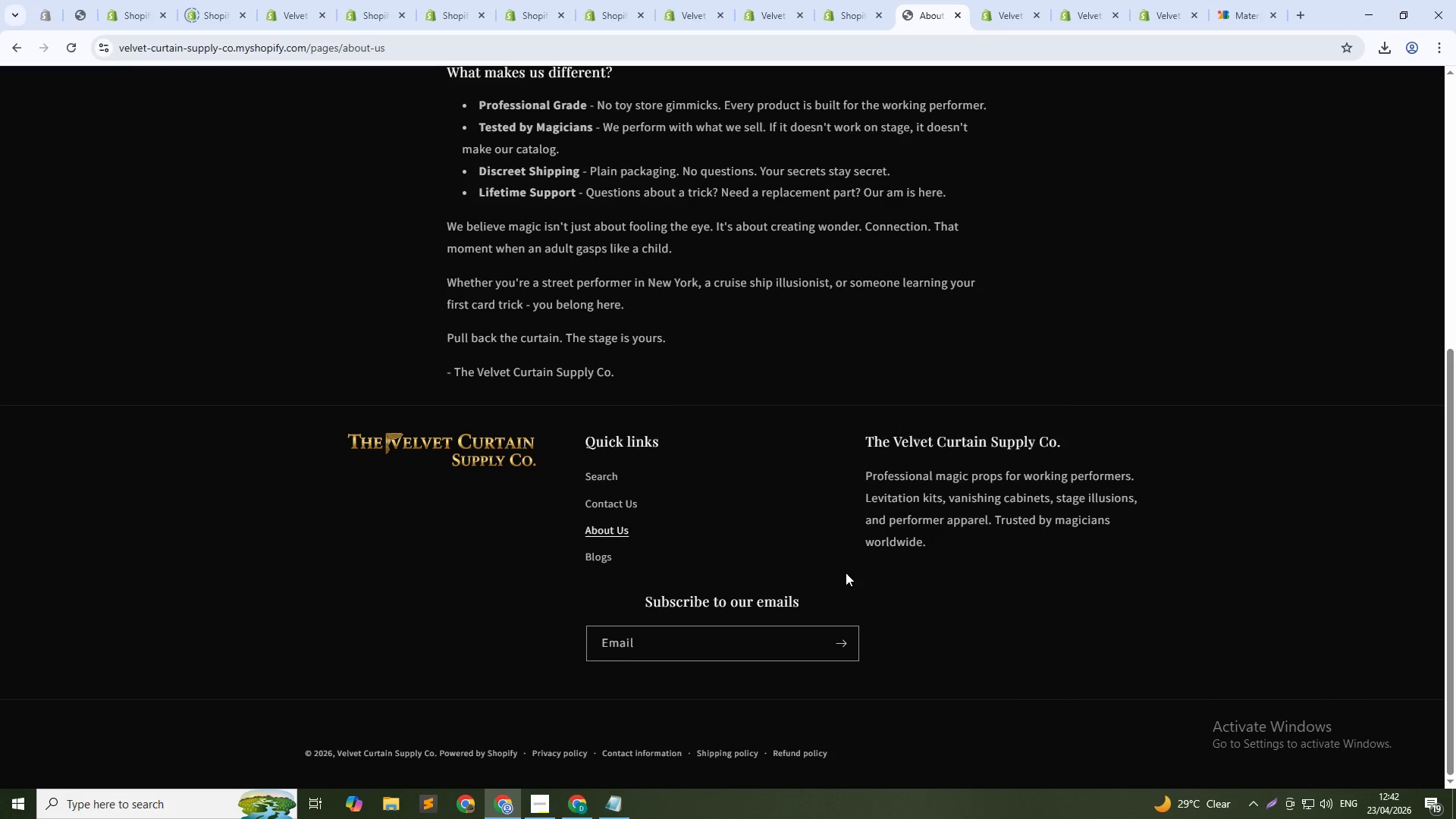 
wait(6.56)
 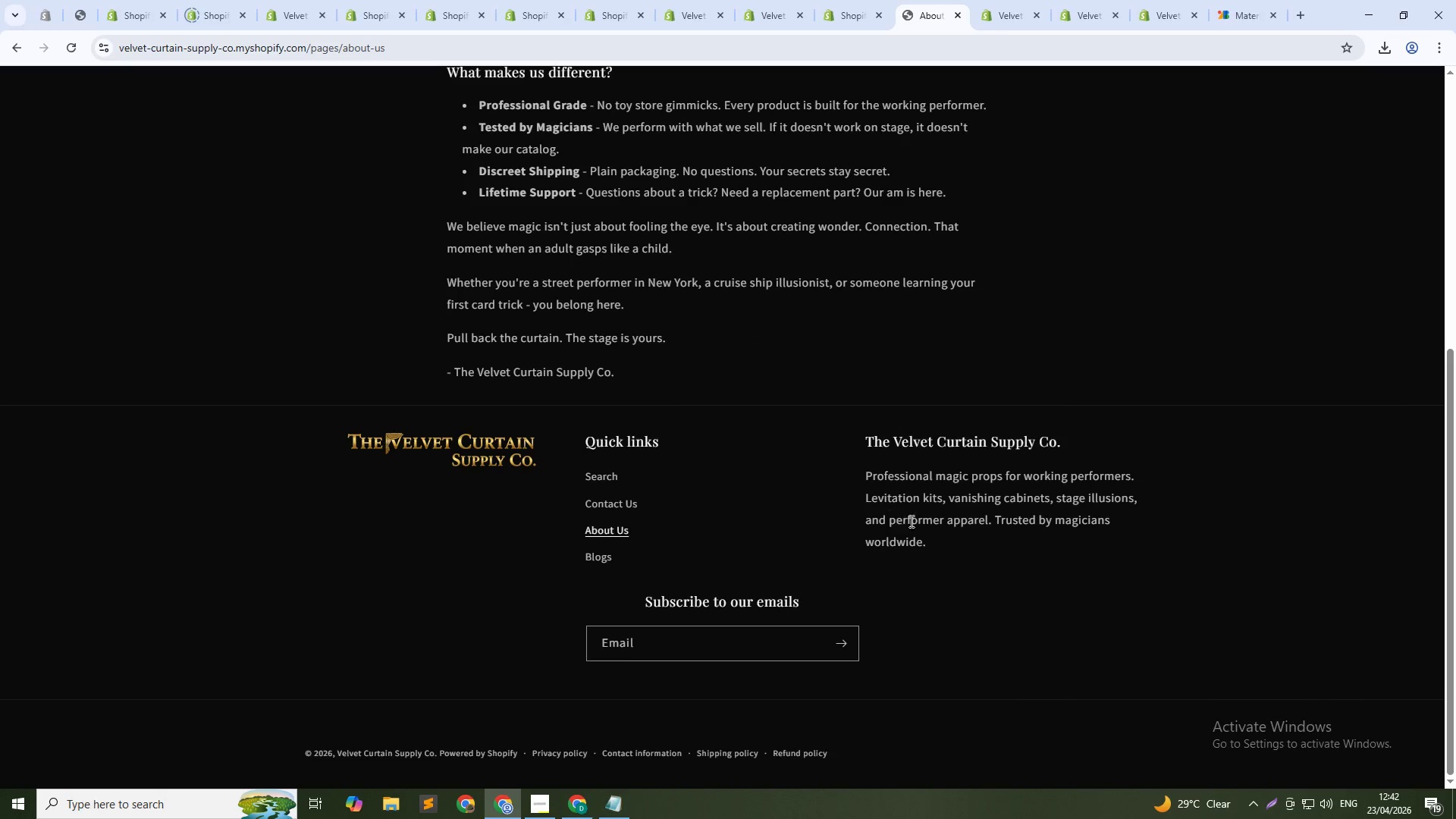 
scroll: coordinate [712, 551], scroll_direction: down, amount: 2.0
 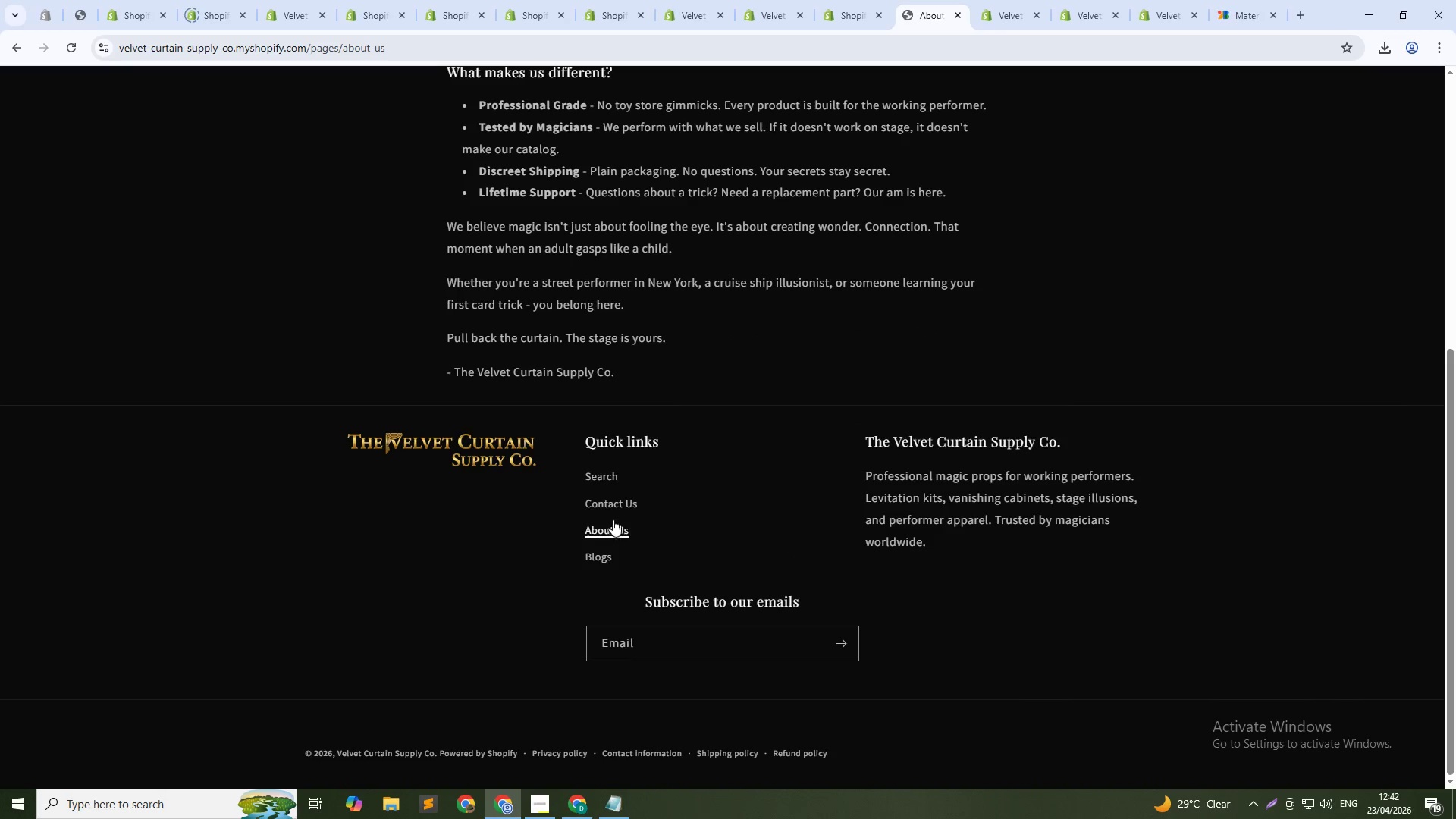 
left_click([614, 505])
 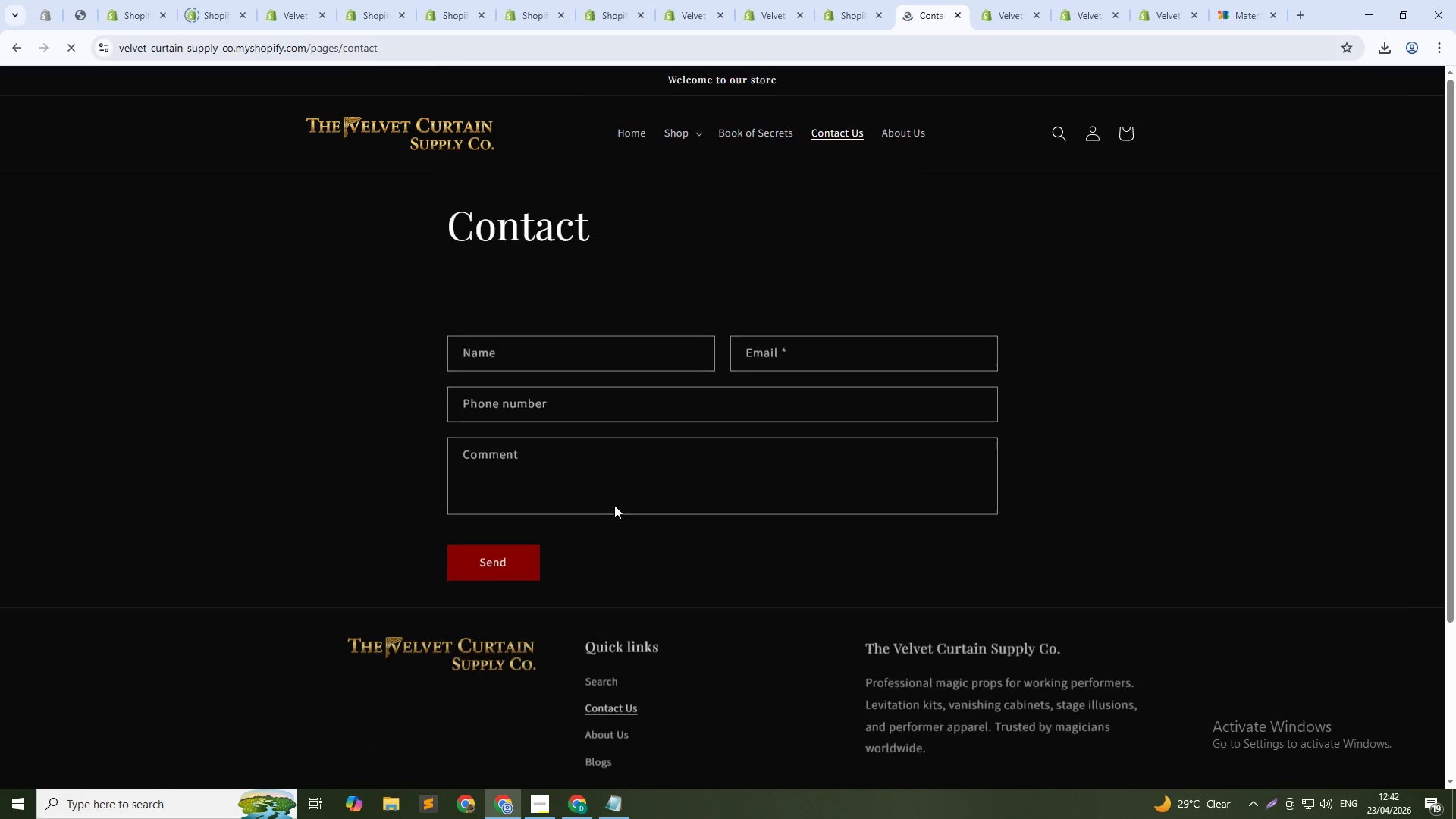 
wait(8.08)
 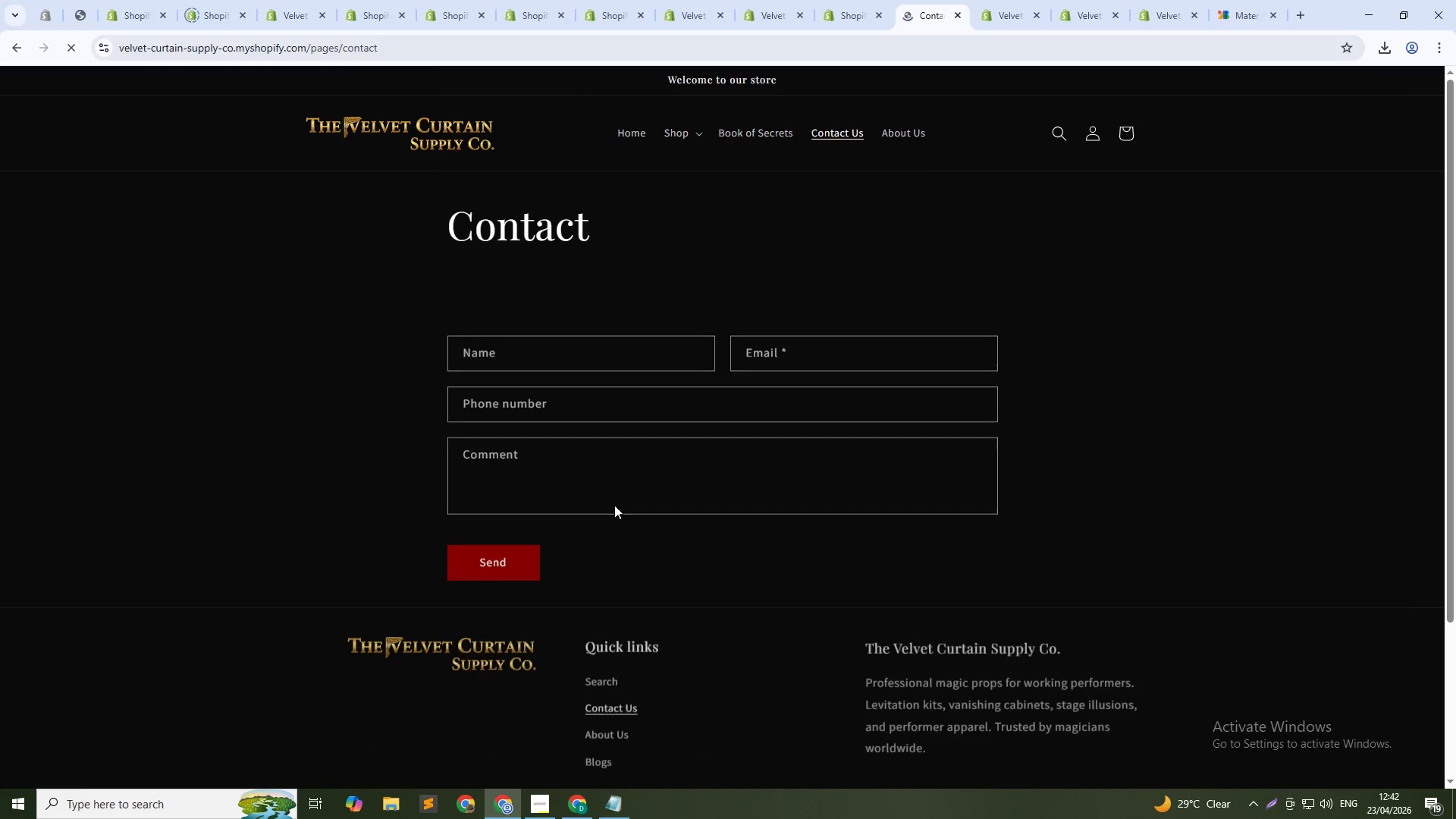 
left_click([477, 136])
 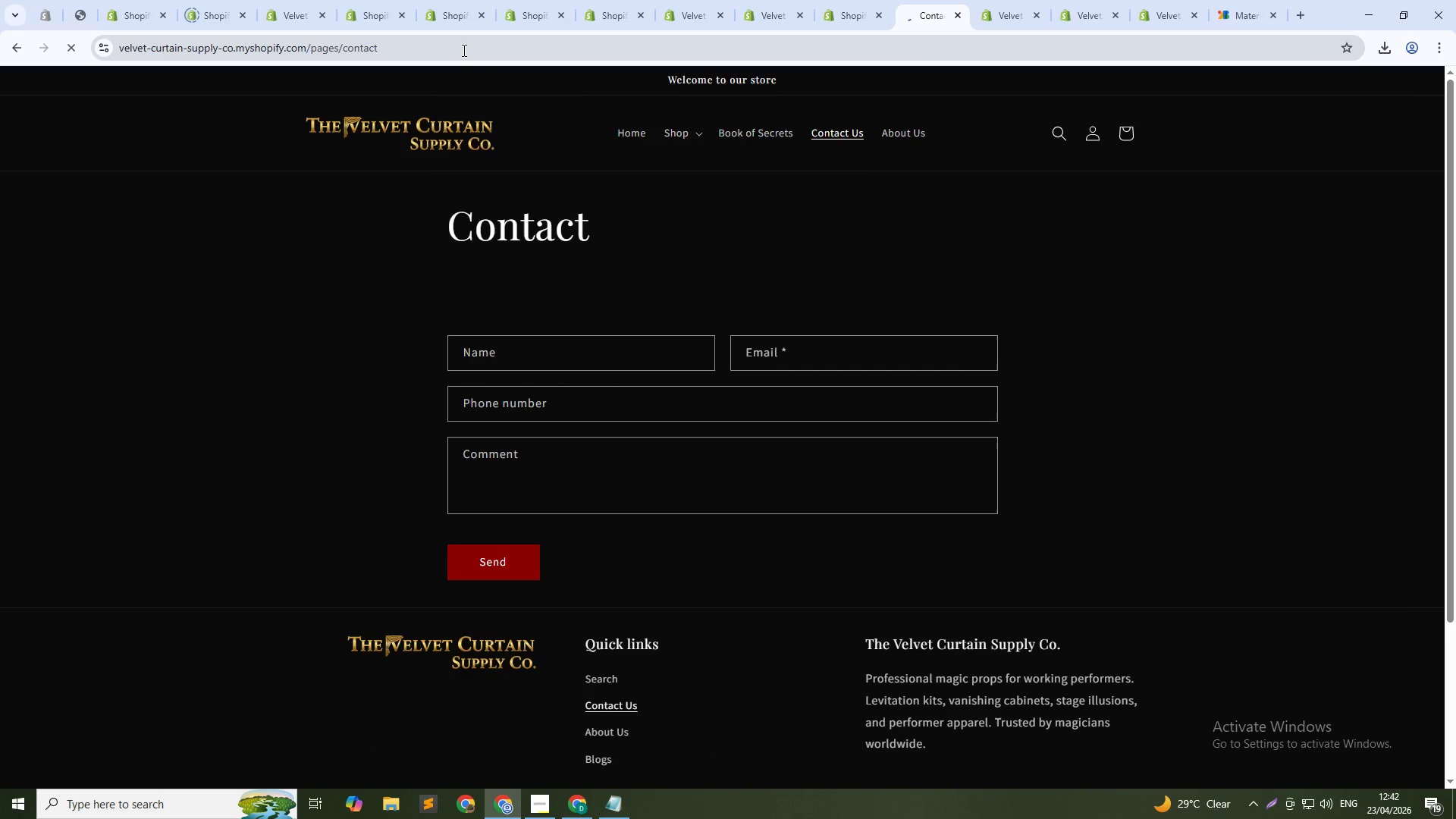 
left_click([463, 50])
 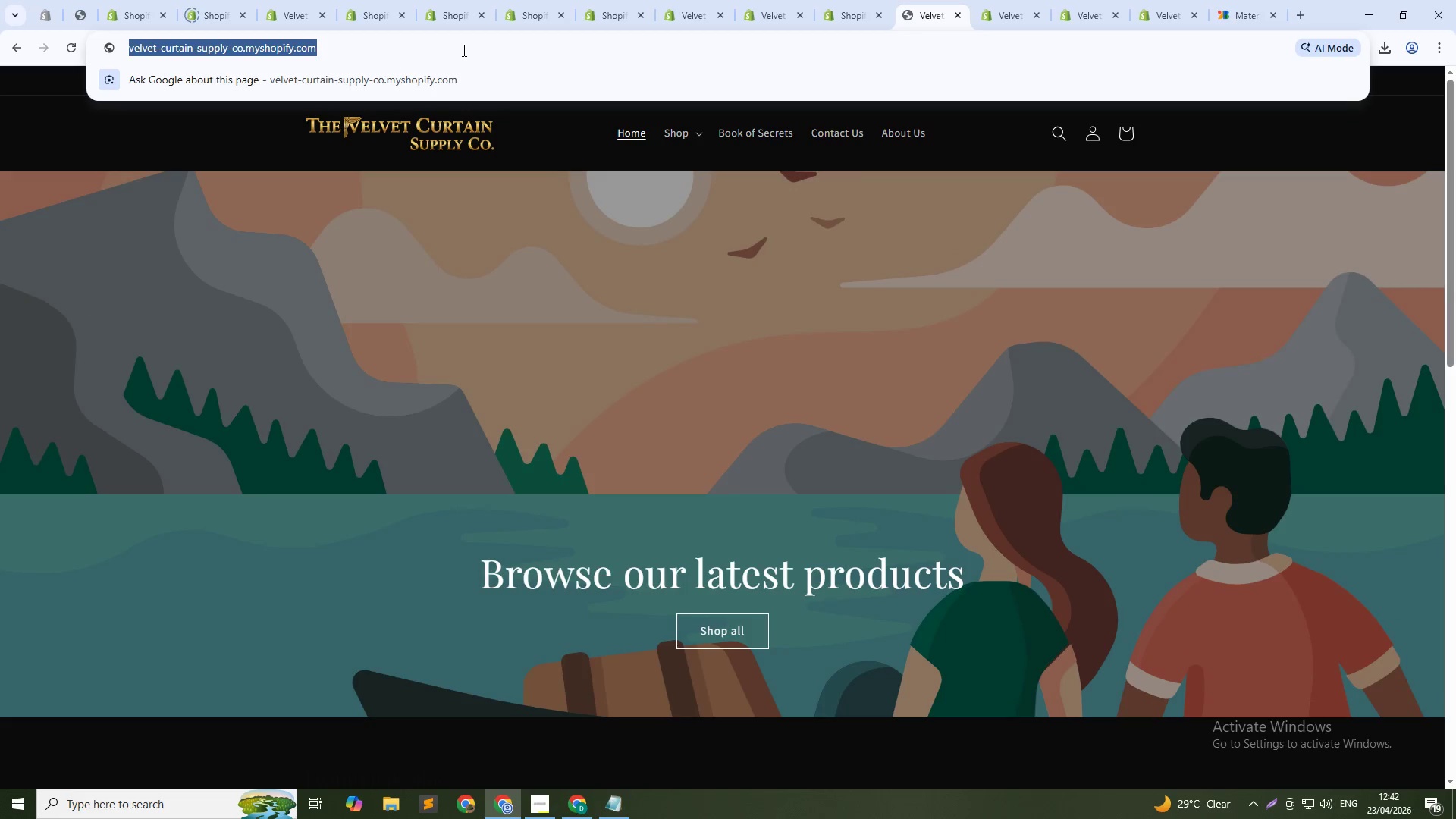 
key(ArrowRight)
 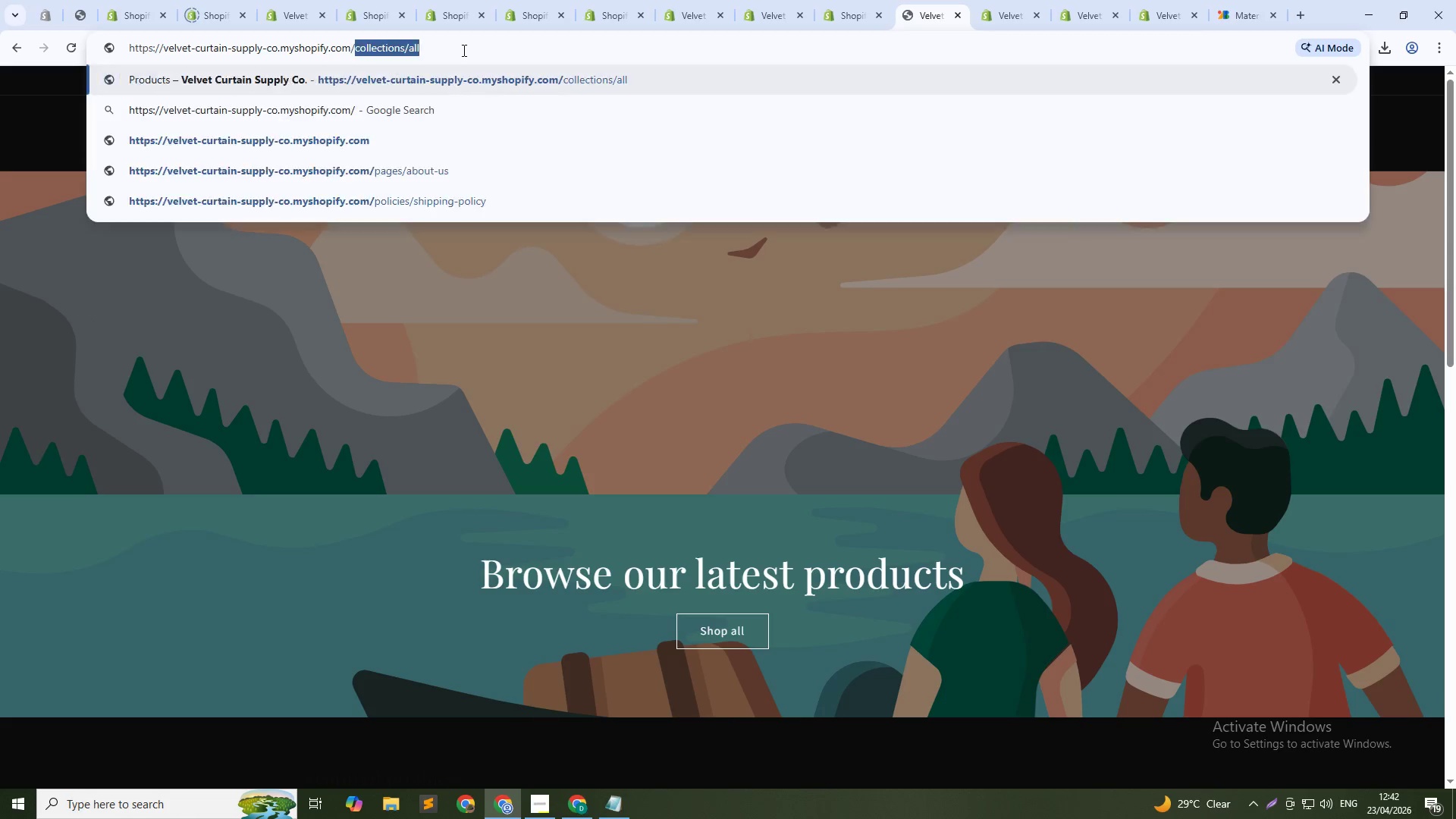 
type(/co)
 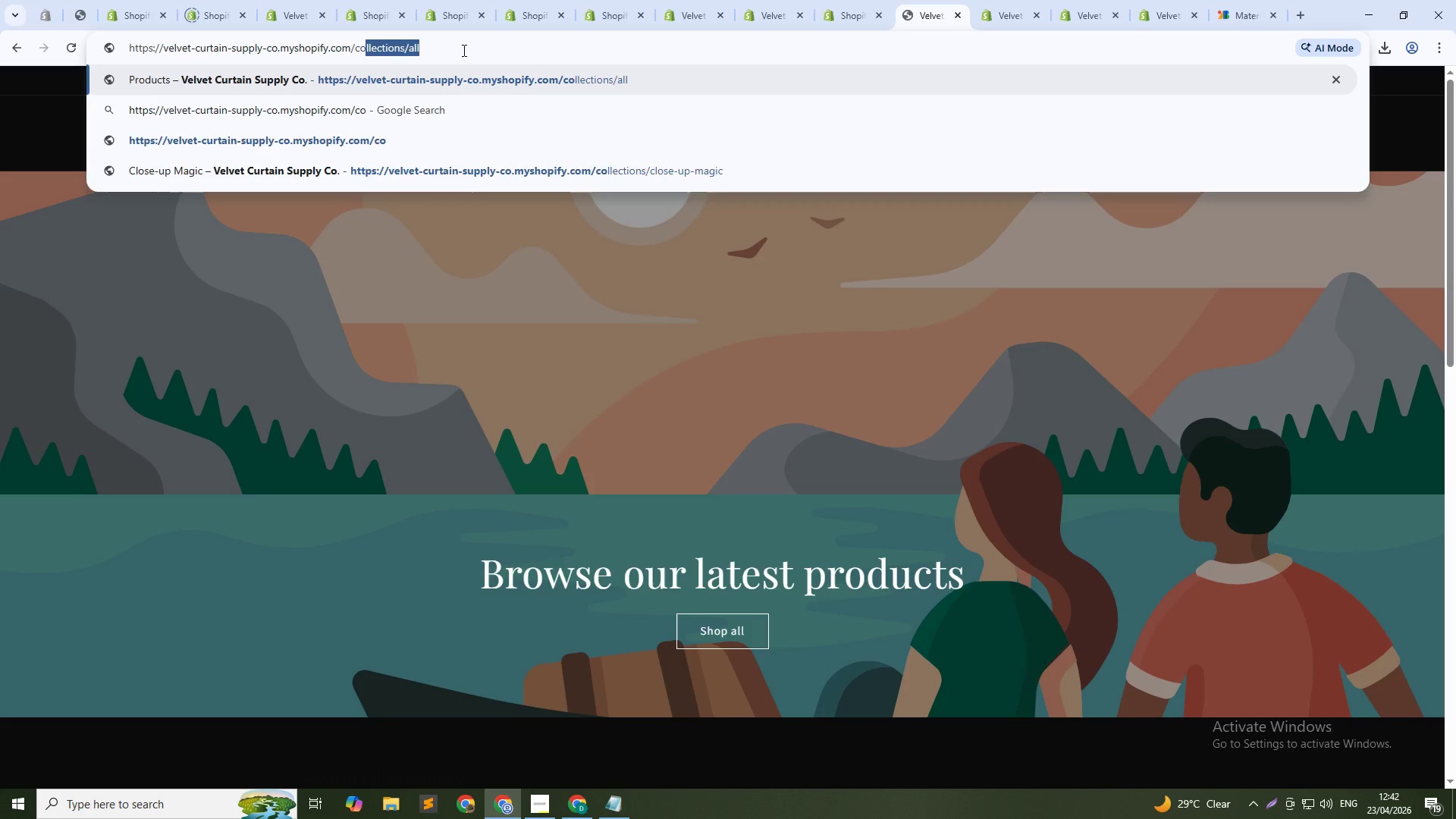 
key(ArrowRight)
 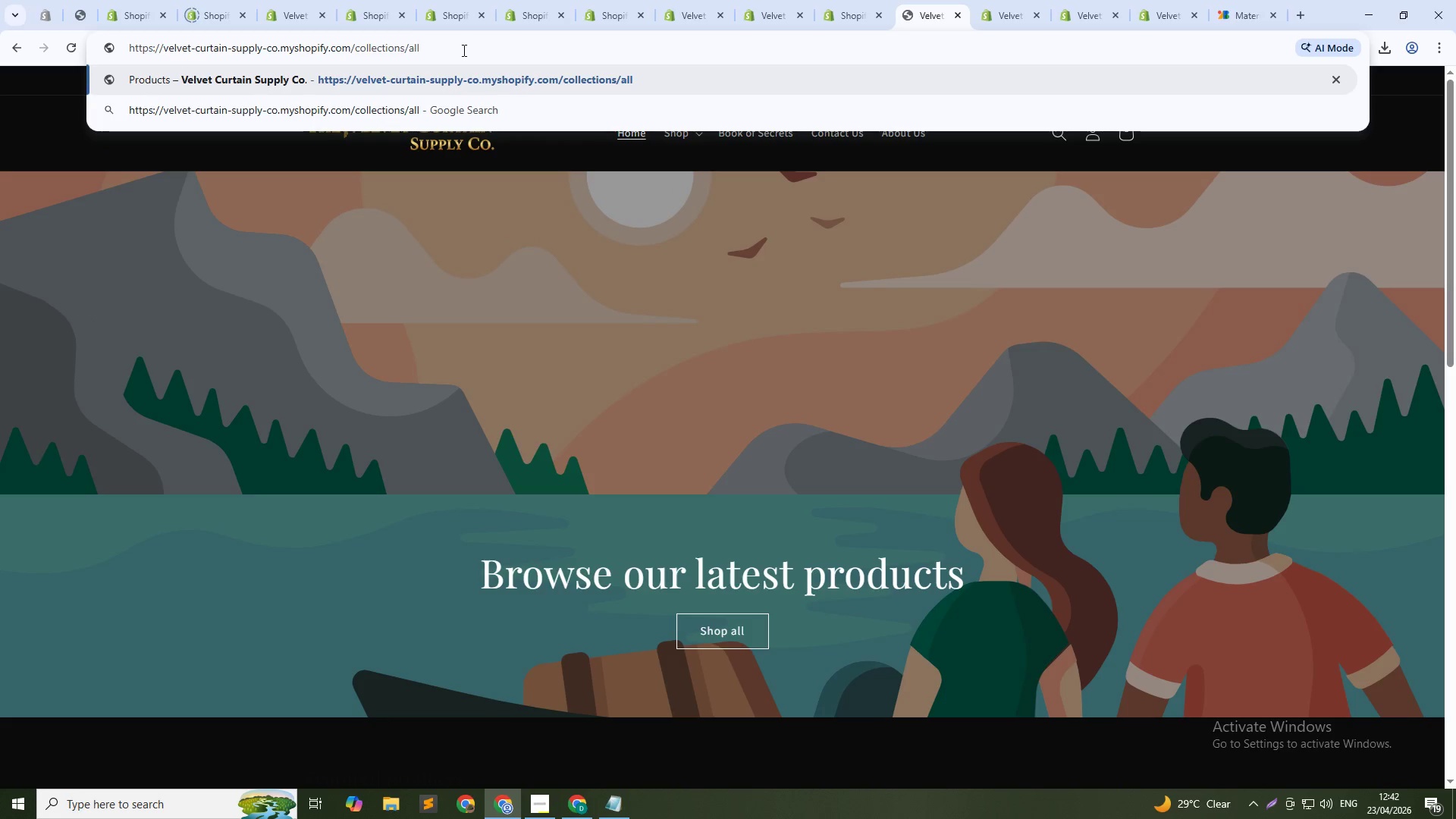 
key(Backspace)
 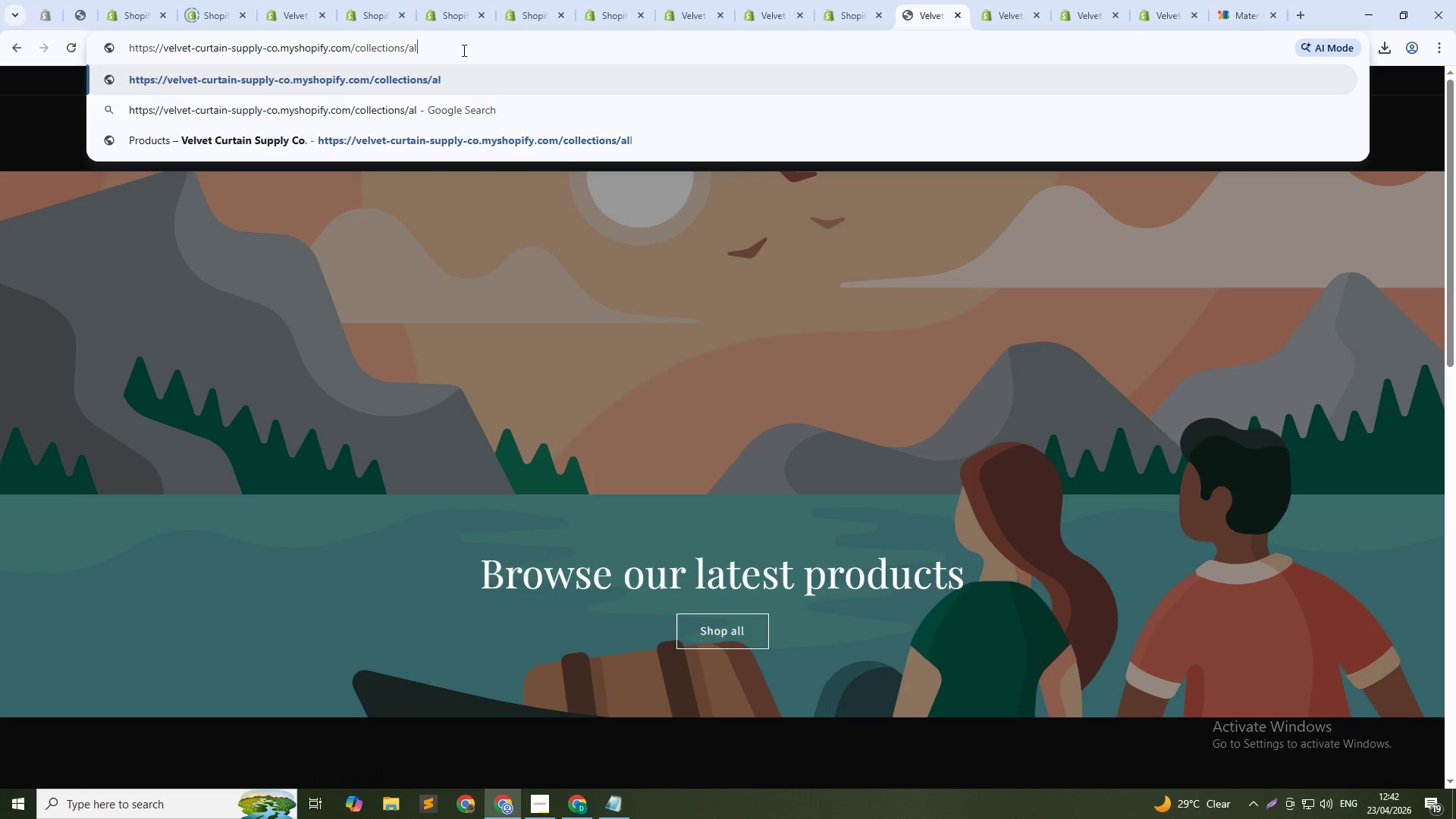 
key(Backspace)
 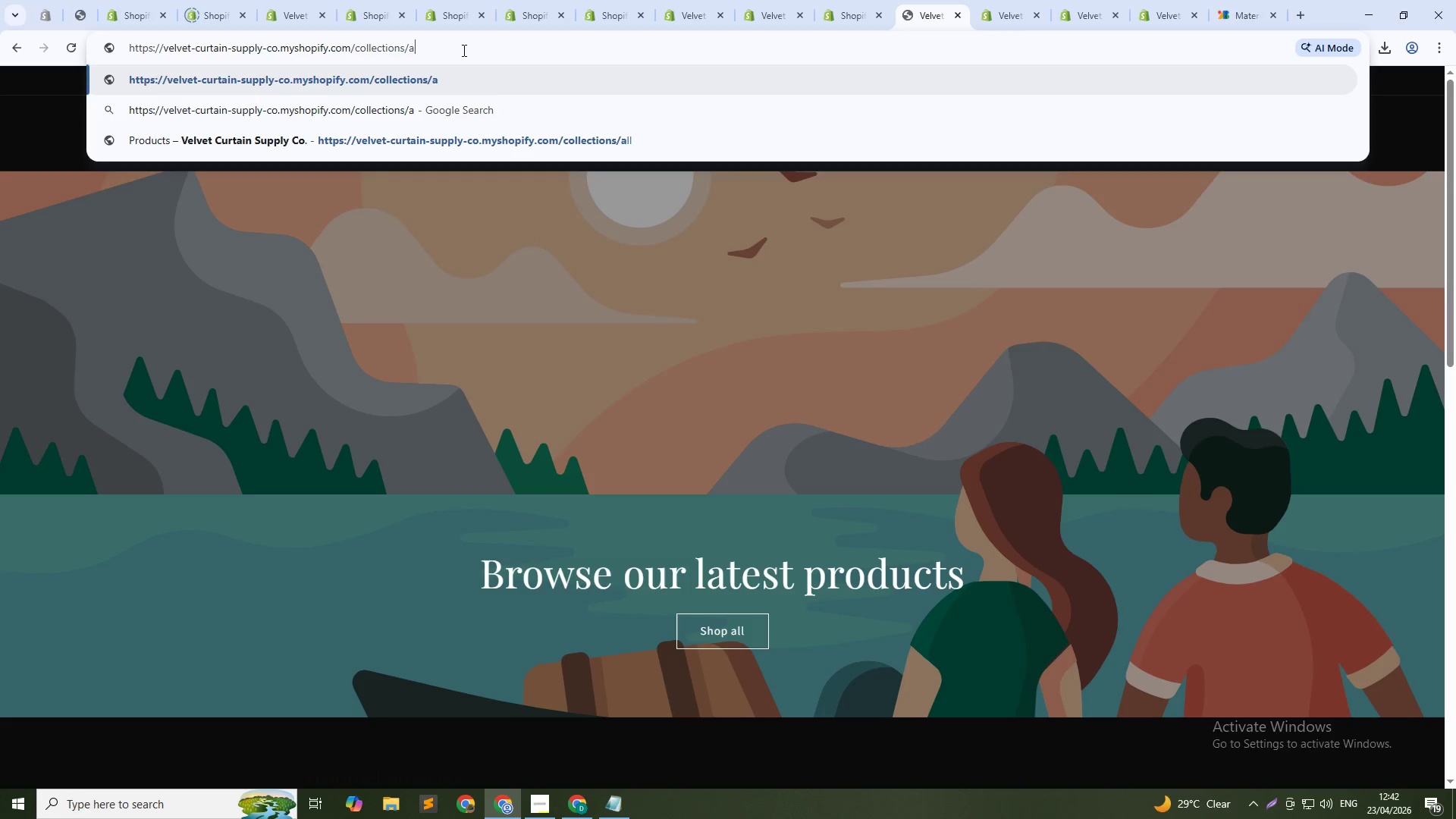 
key(Backspace)
 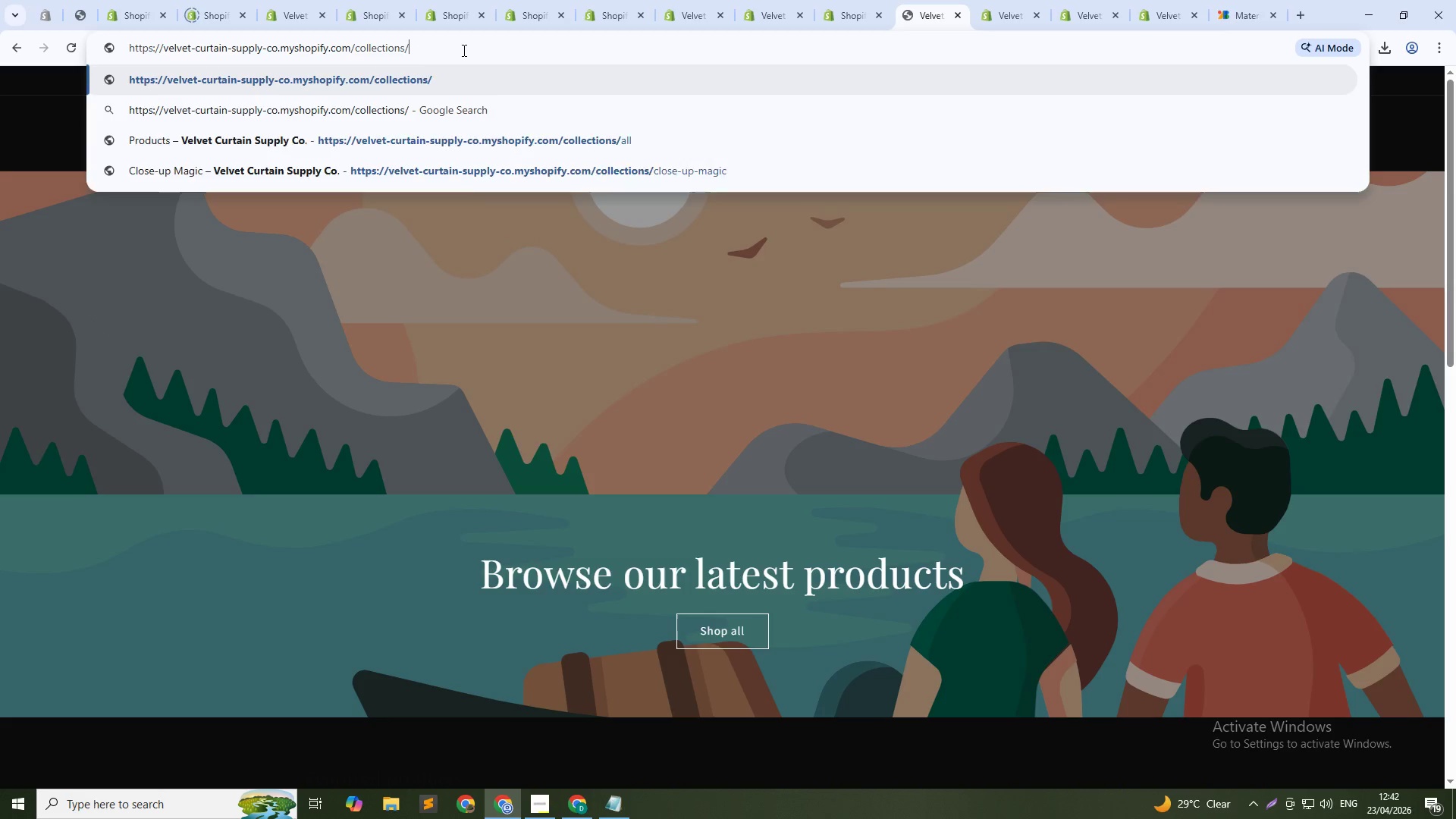 
key(Backspace)
 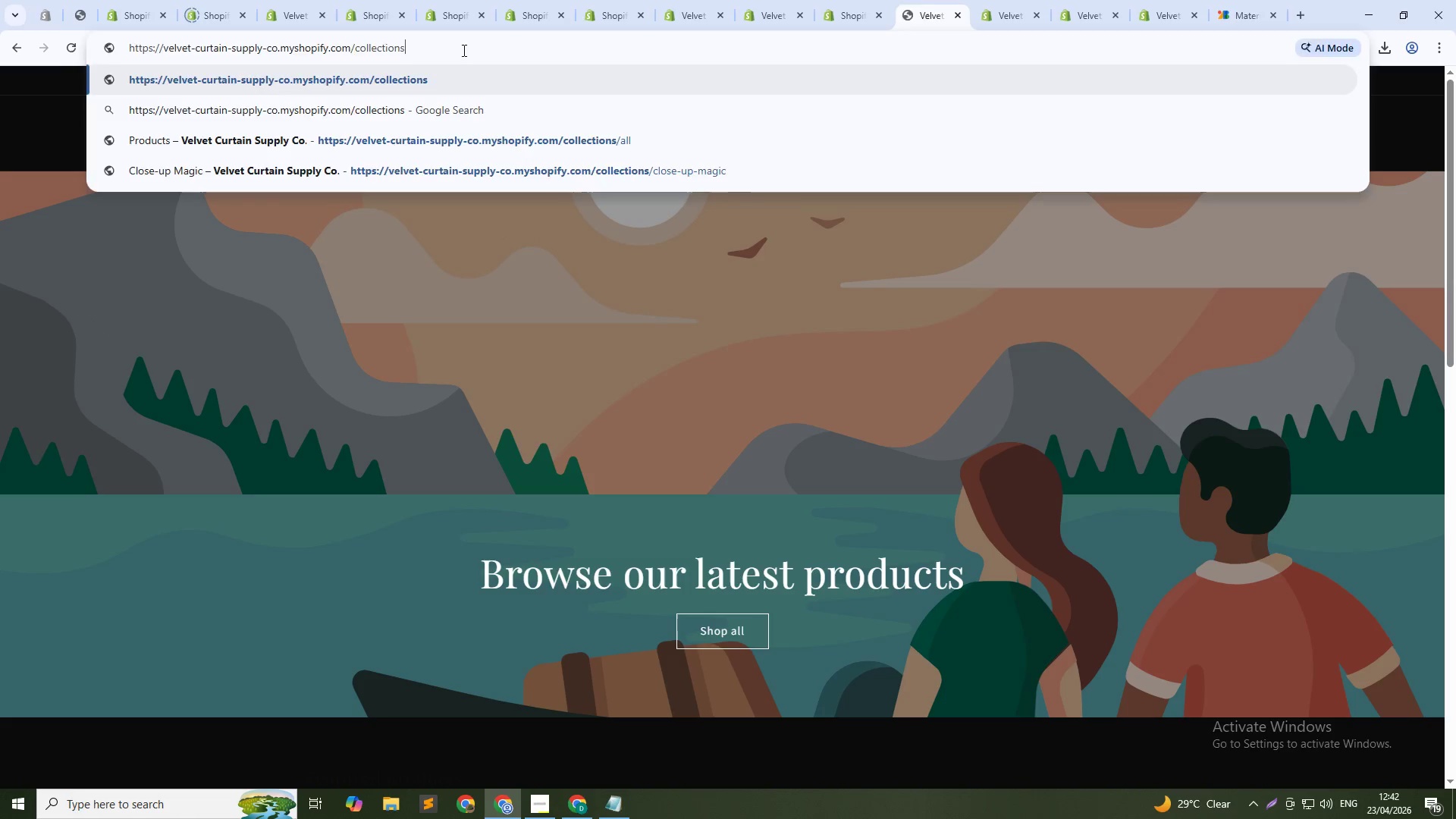 
key(Enter)
 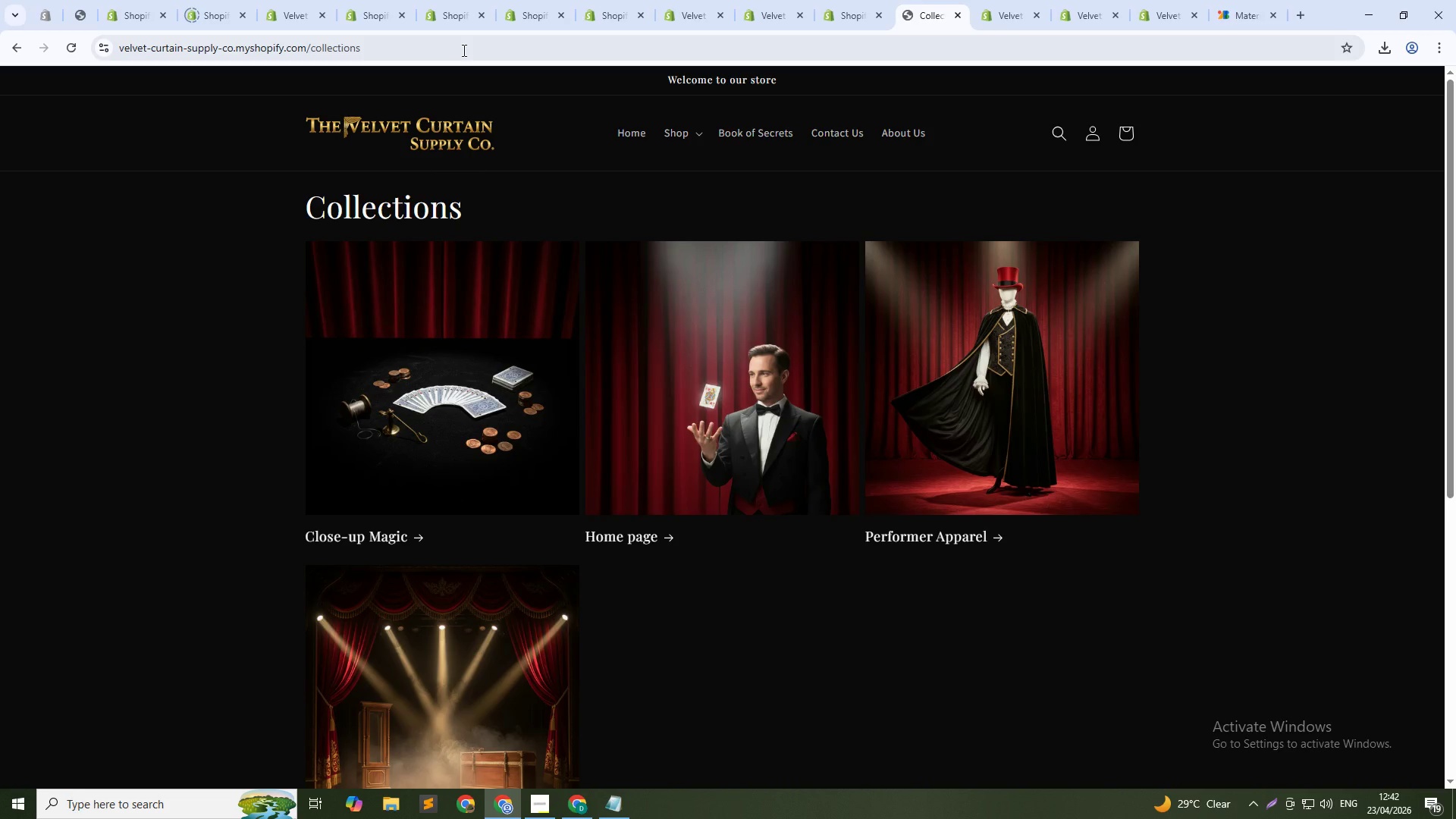 
wait(5.84)
 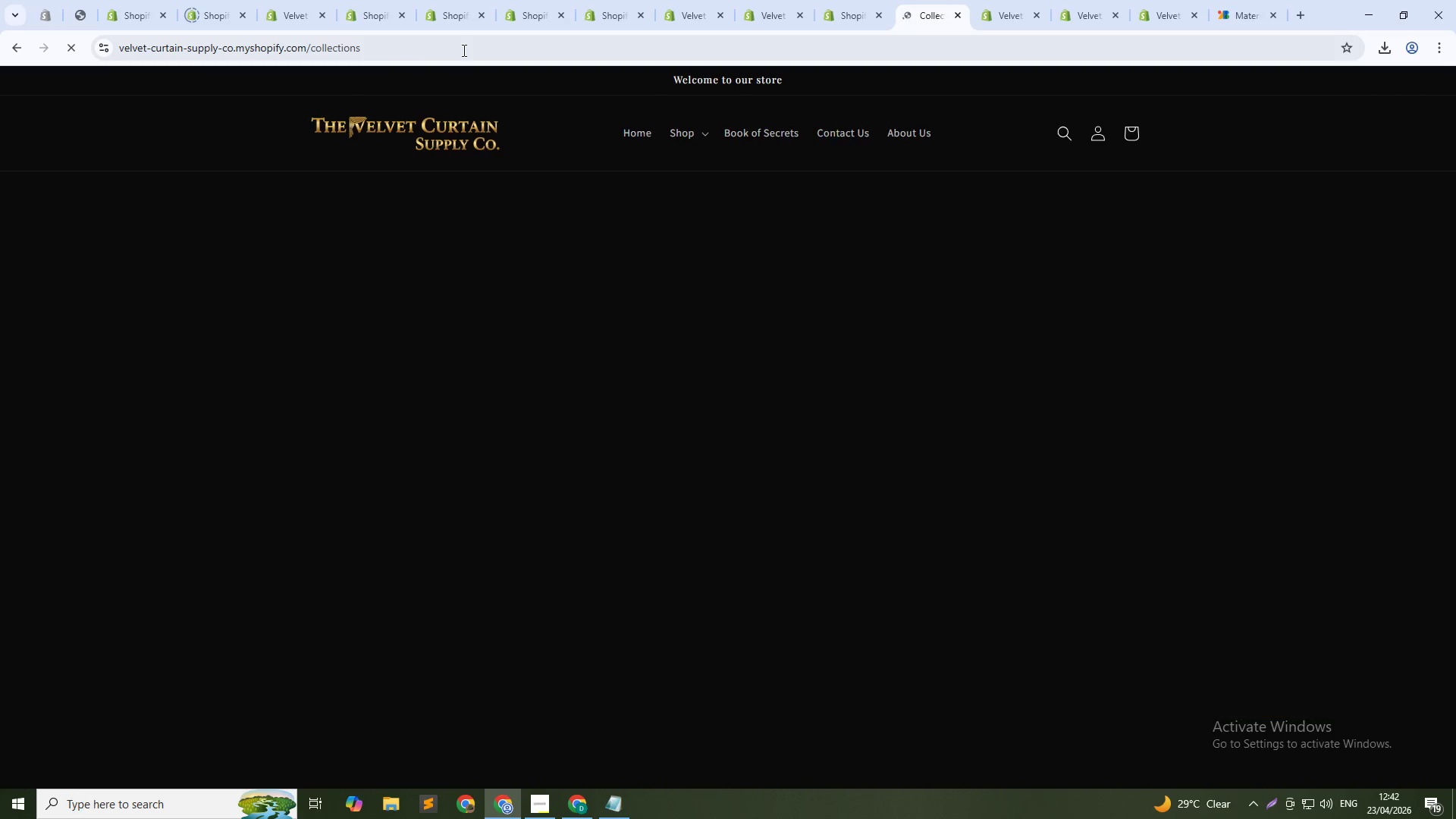 
left_click([1091, 0])
 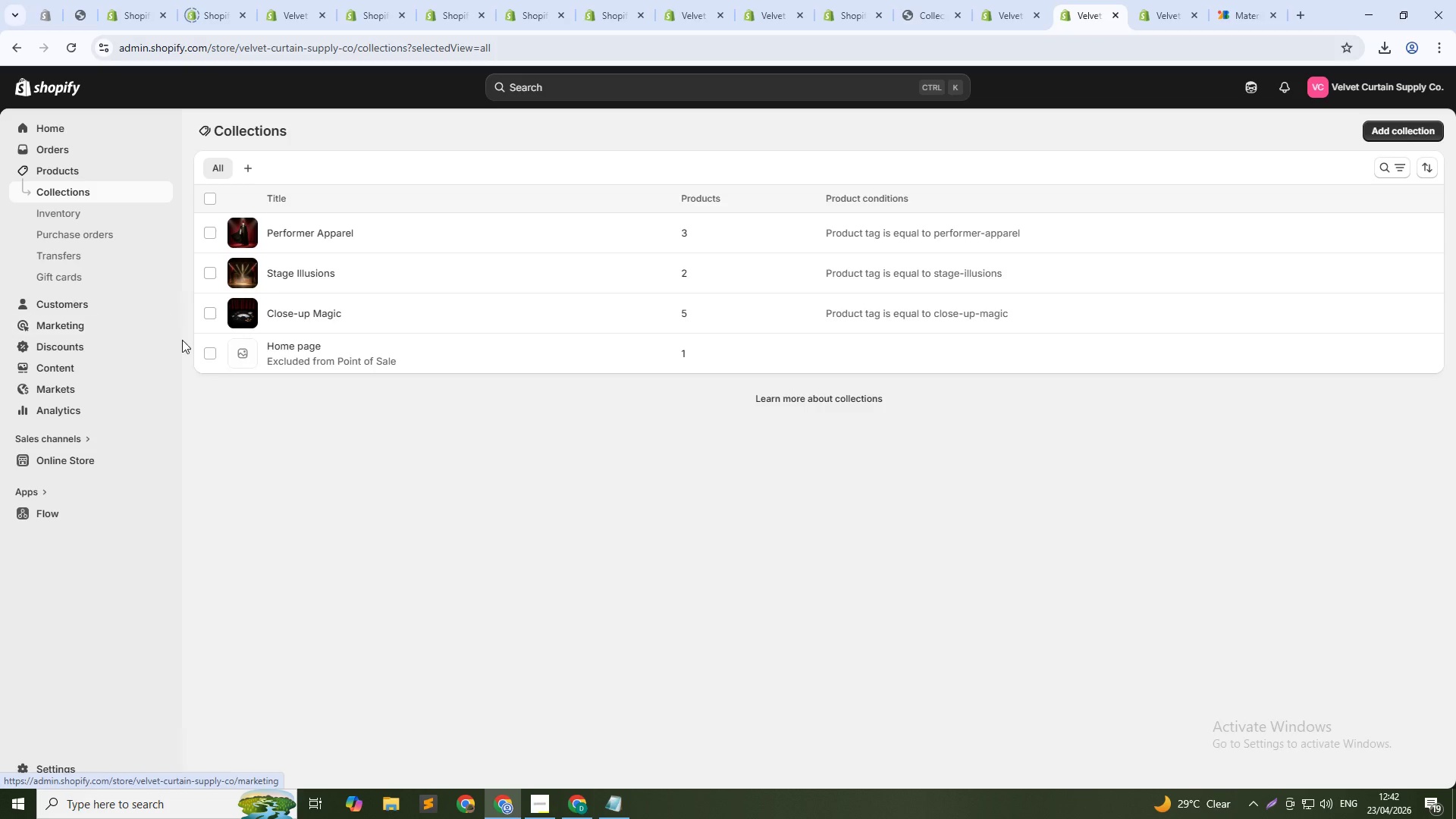 
left_click([212, 349])
 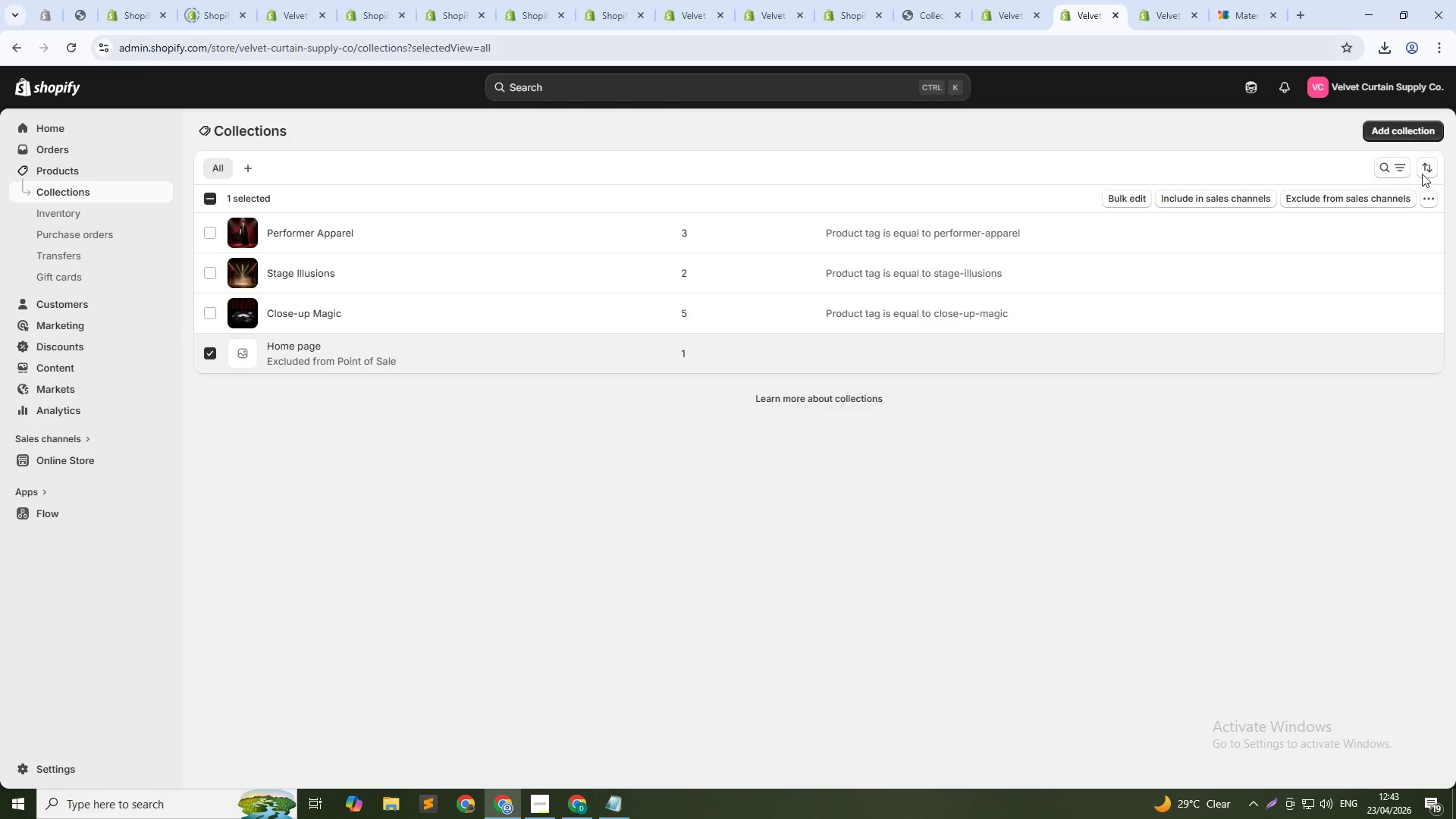 
left_click([1424, 196])
 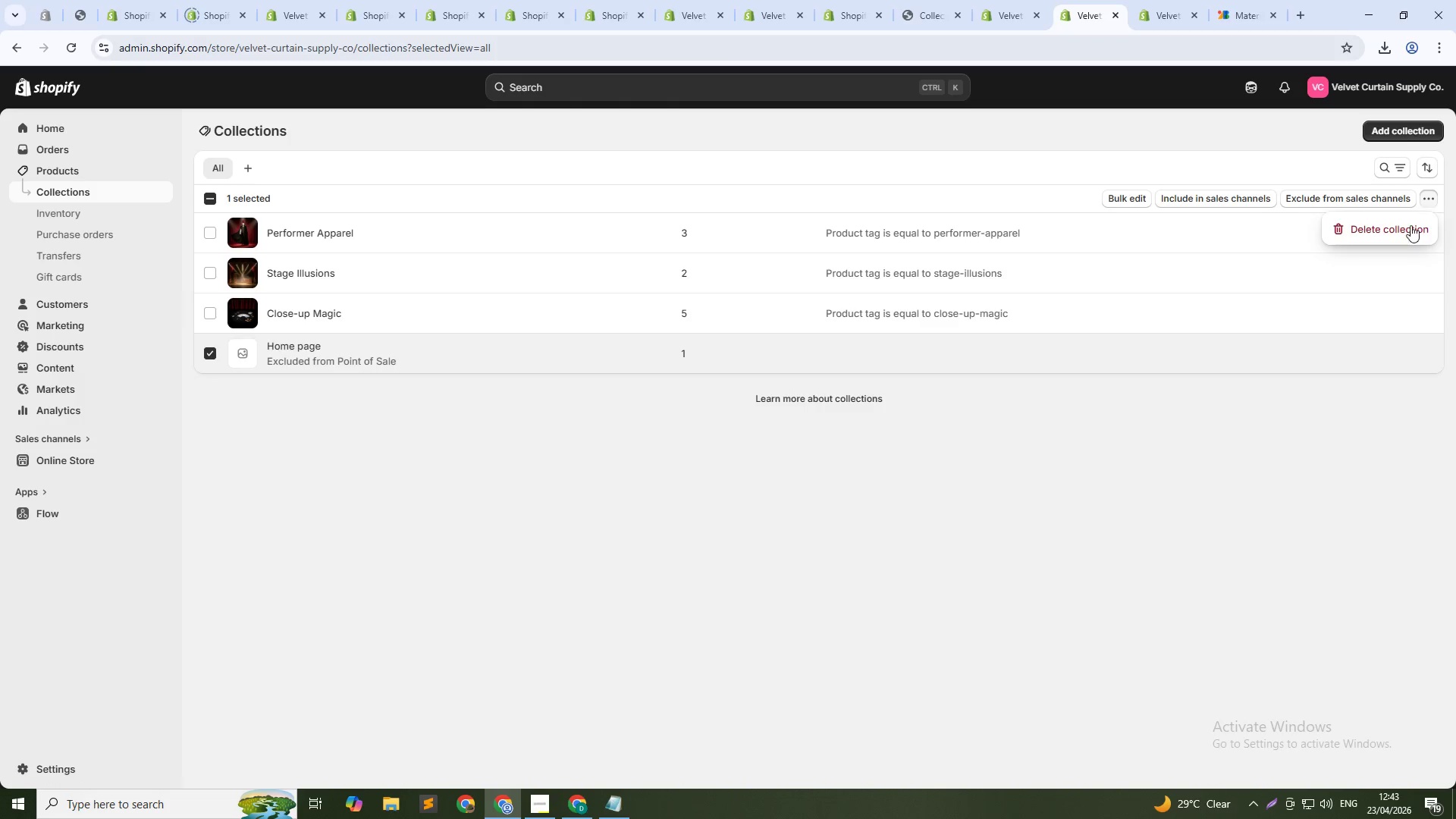 
left_click([1401, 235])
 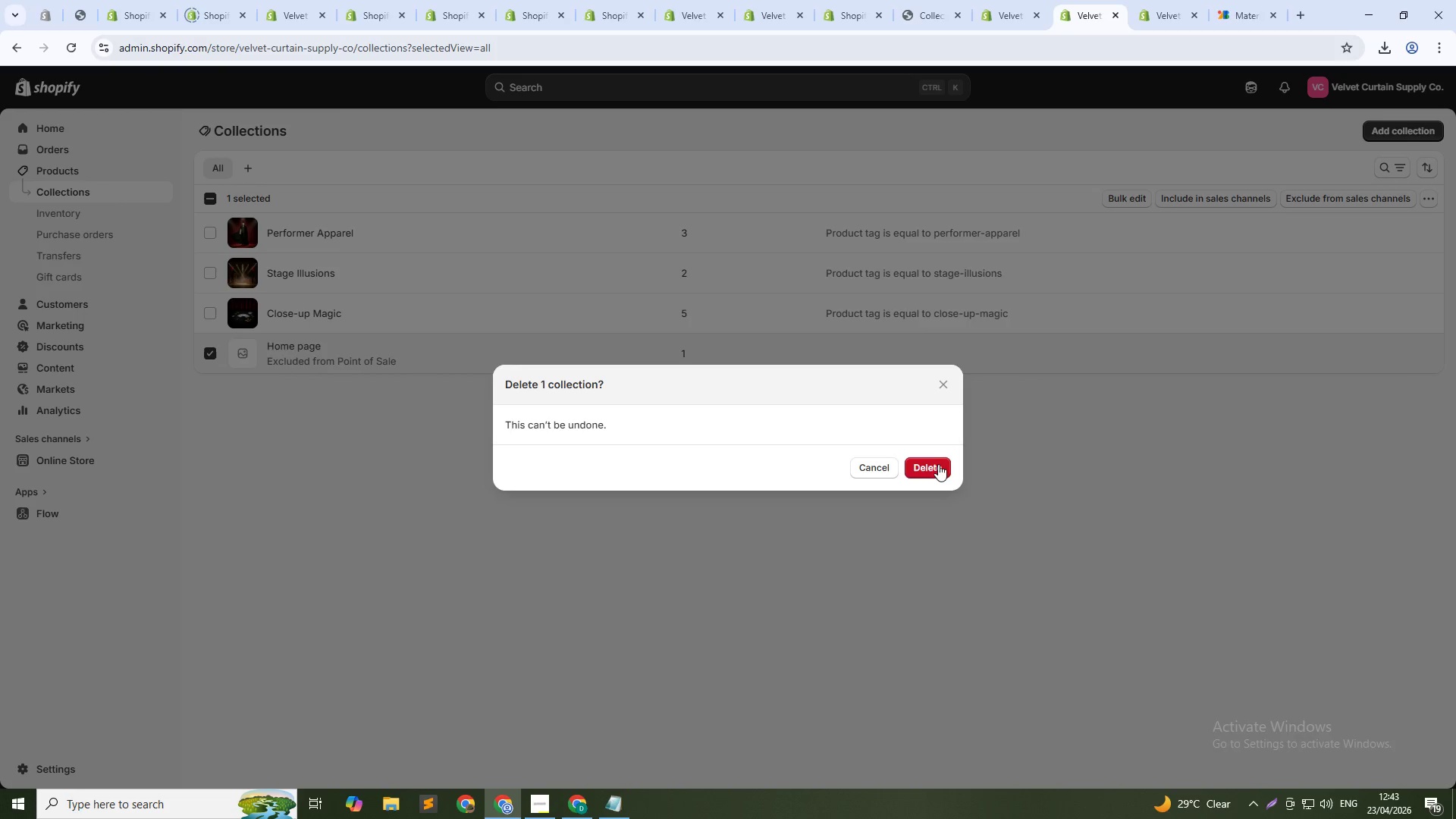 
left_click([937, 467])
 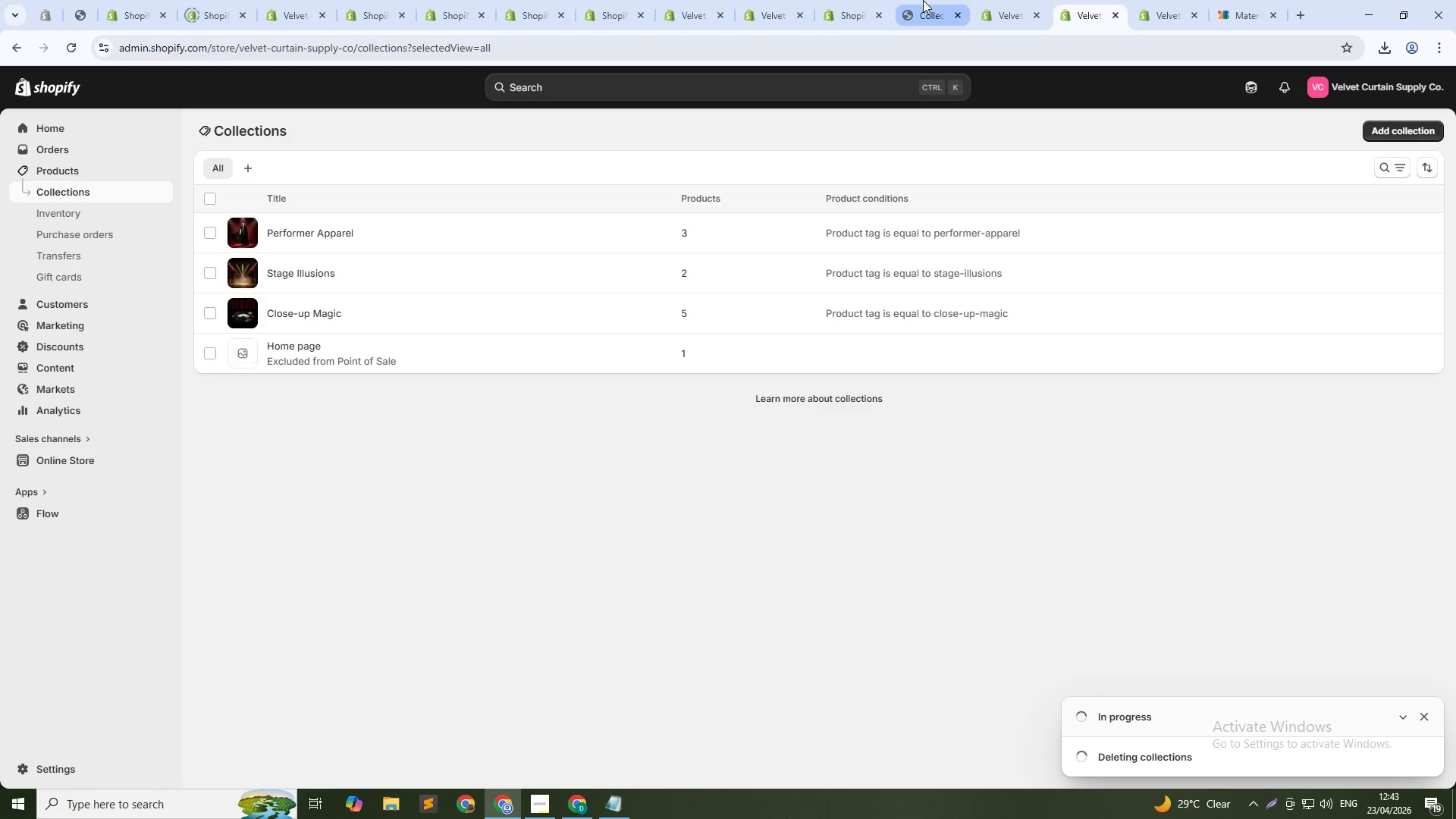 
left_click([923, 0])
 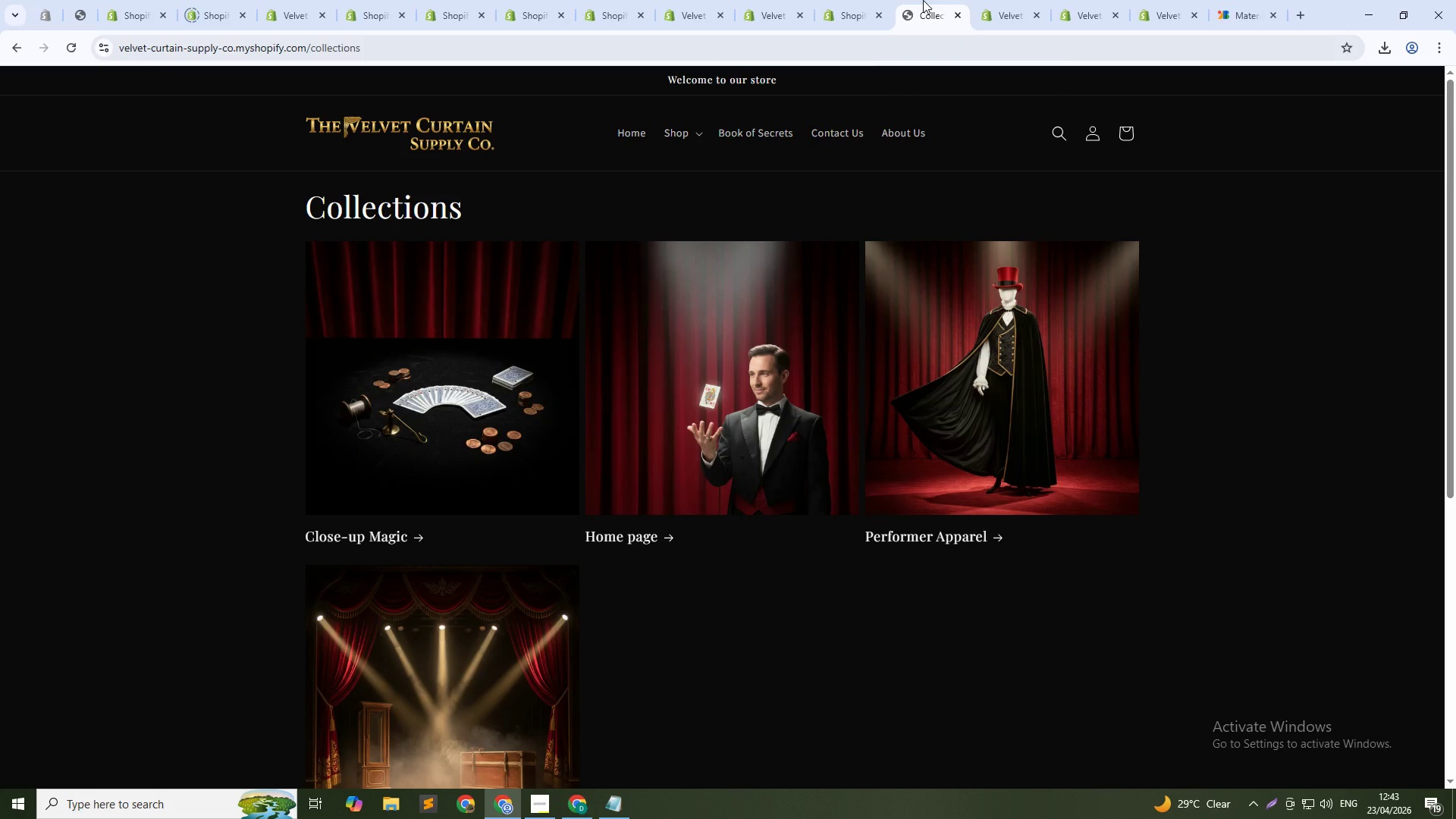 
key(Control+L)
 